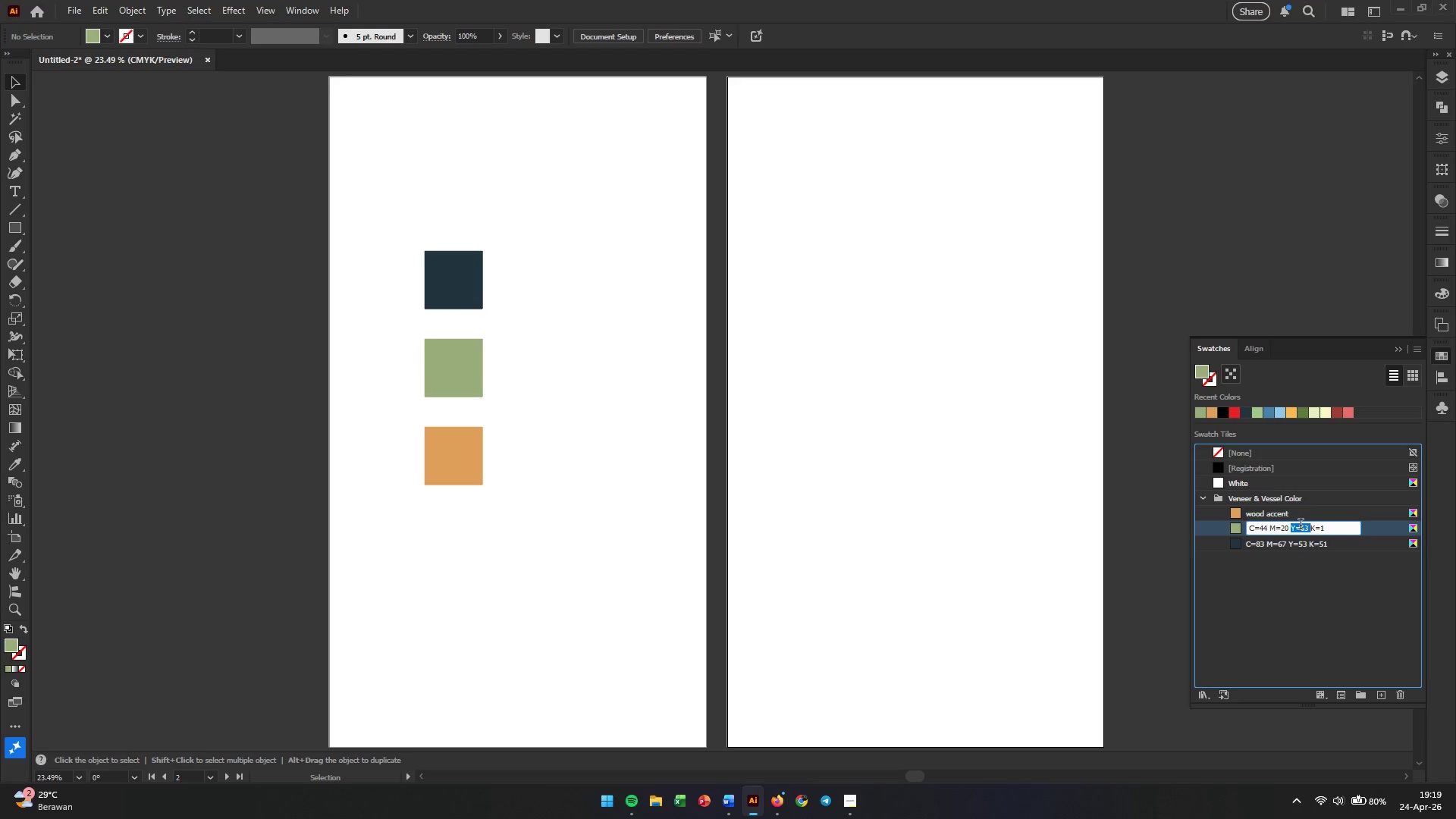 
triple_click([1301, 526])
 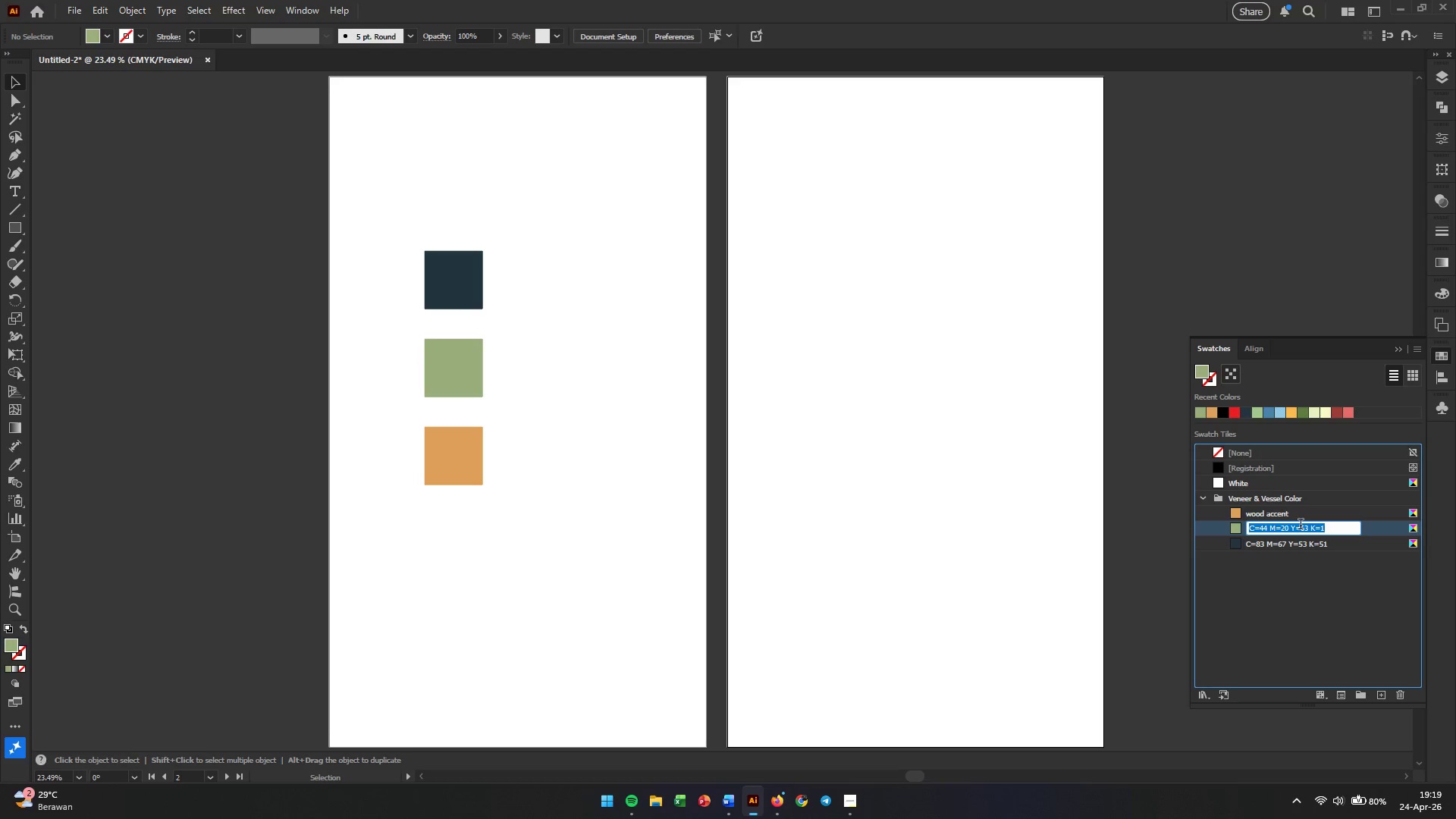 
type(sage green)
 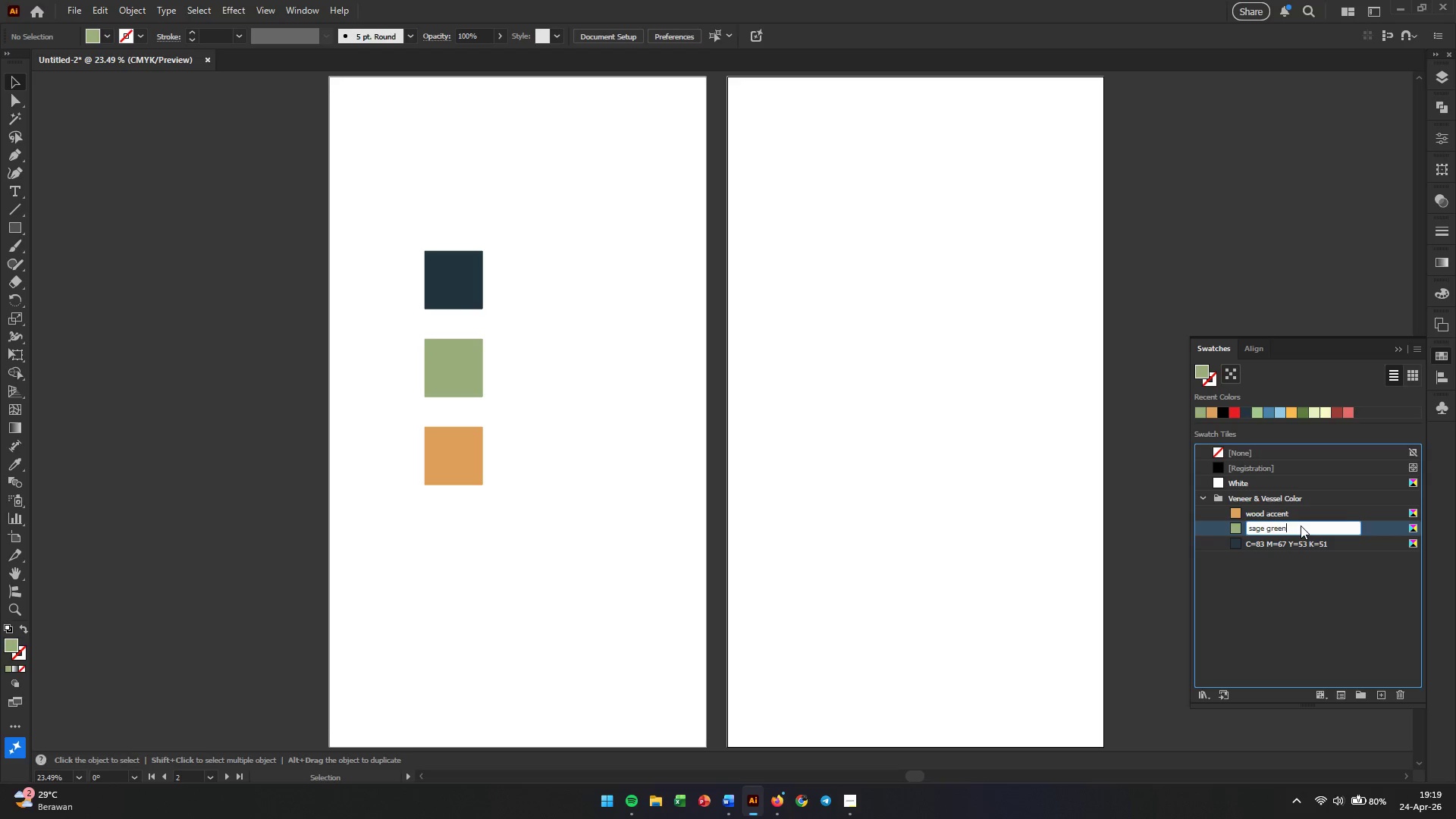 
key(Enter)
 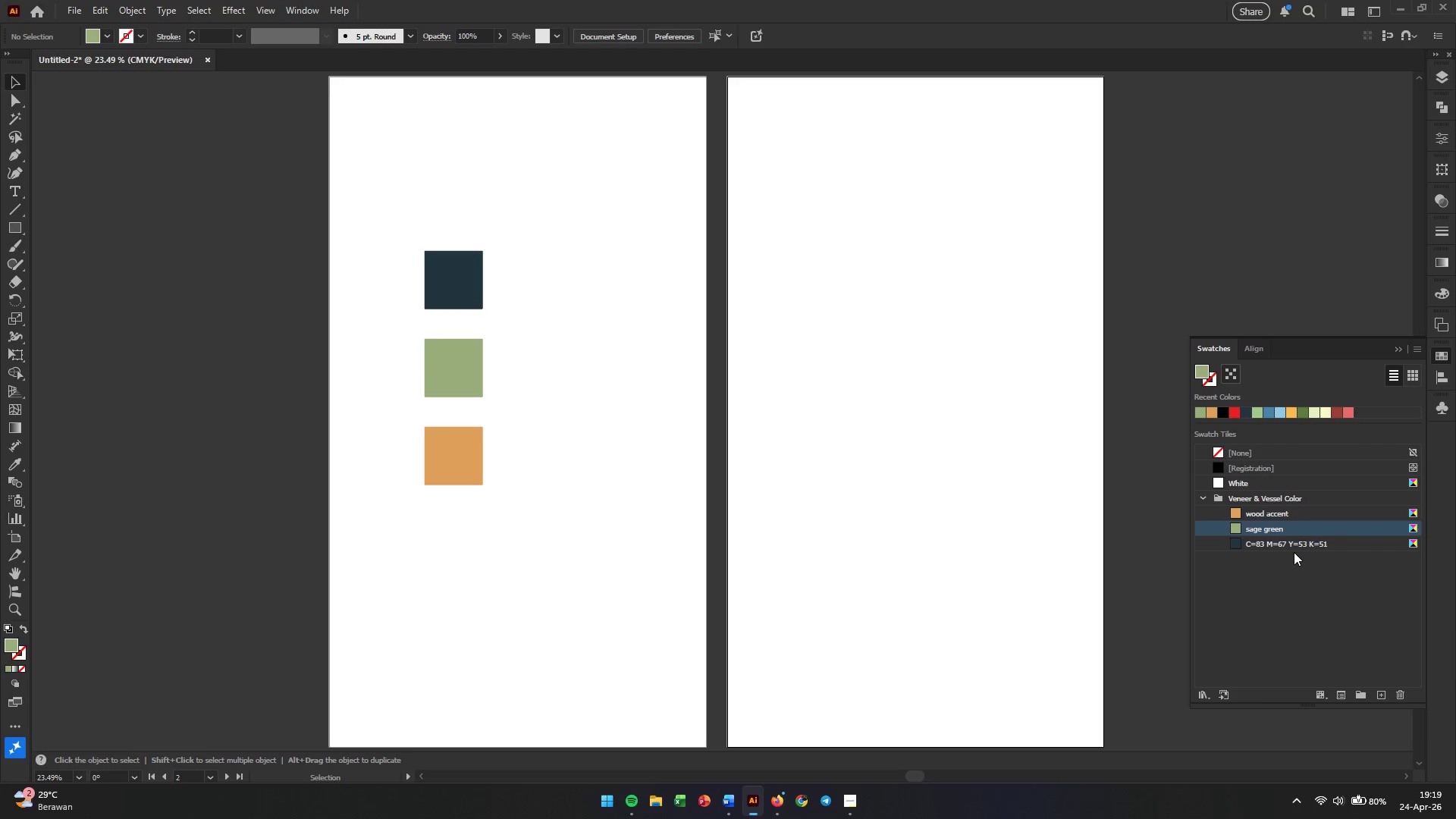 
double_click([1294, 543])
 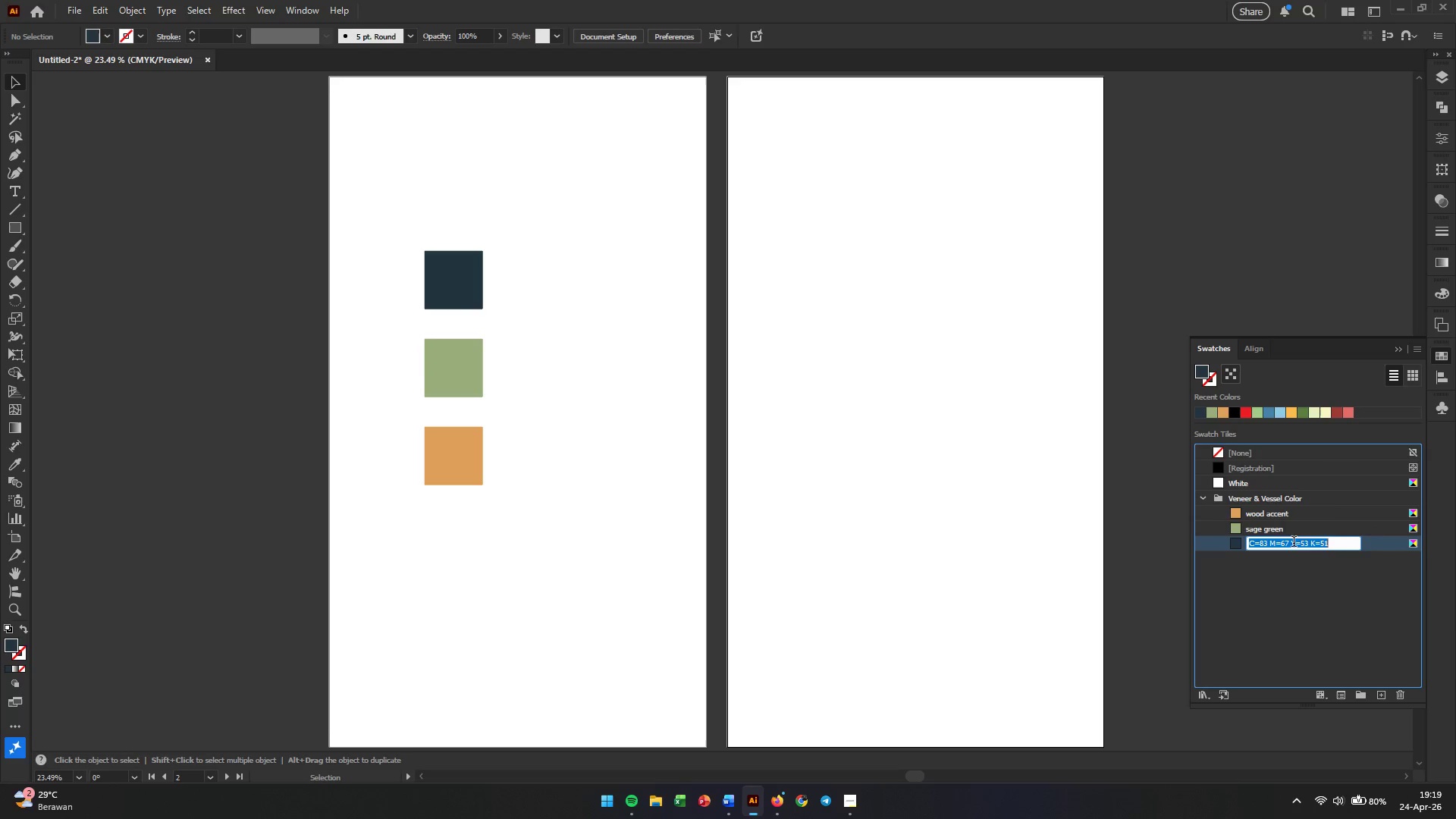 
triple_click([1294, 543])
 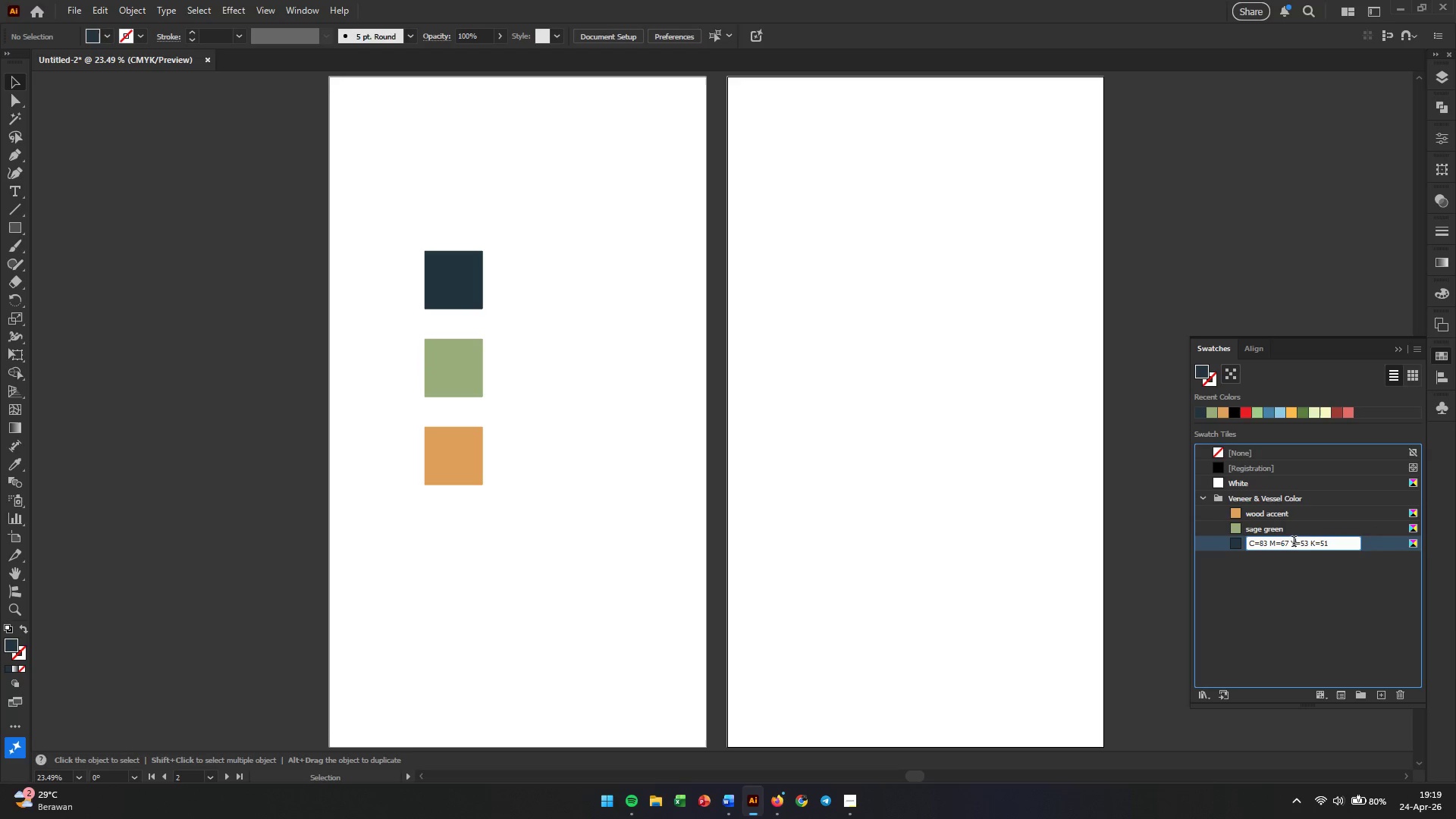 
triple_click([1294, 543])
 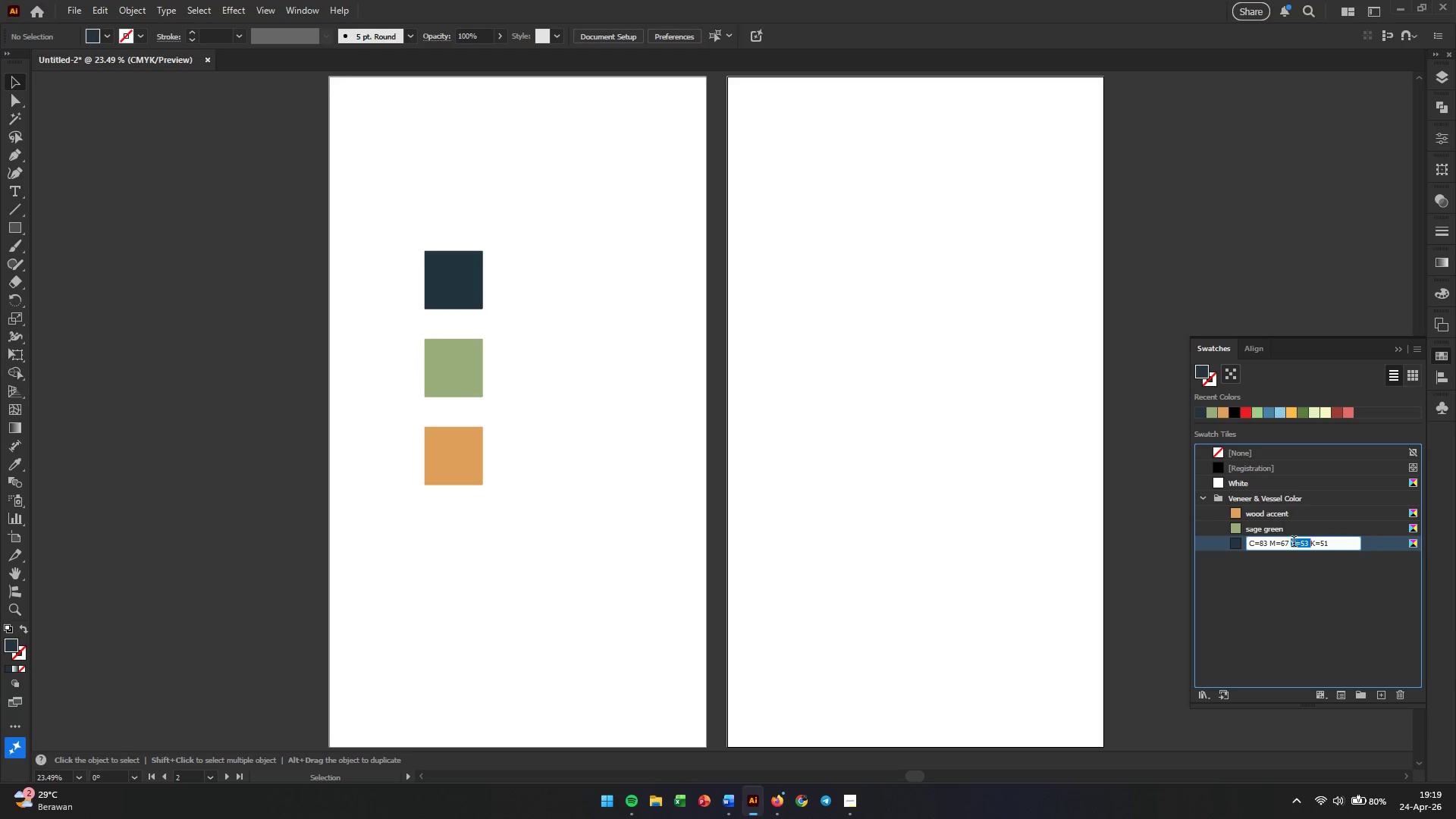 
triple_click([1294, 543])
 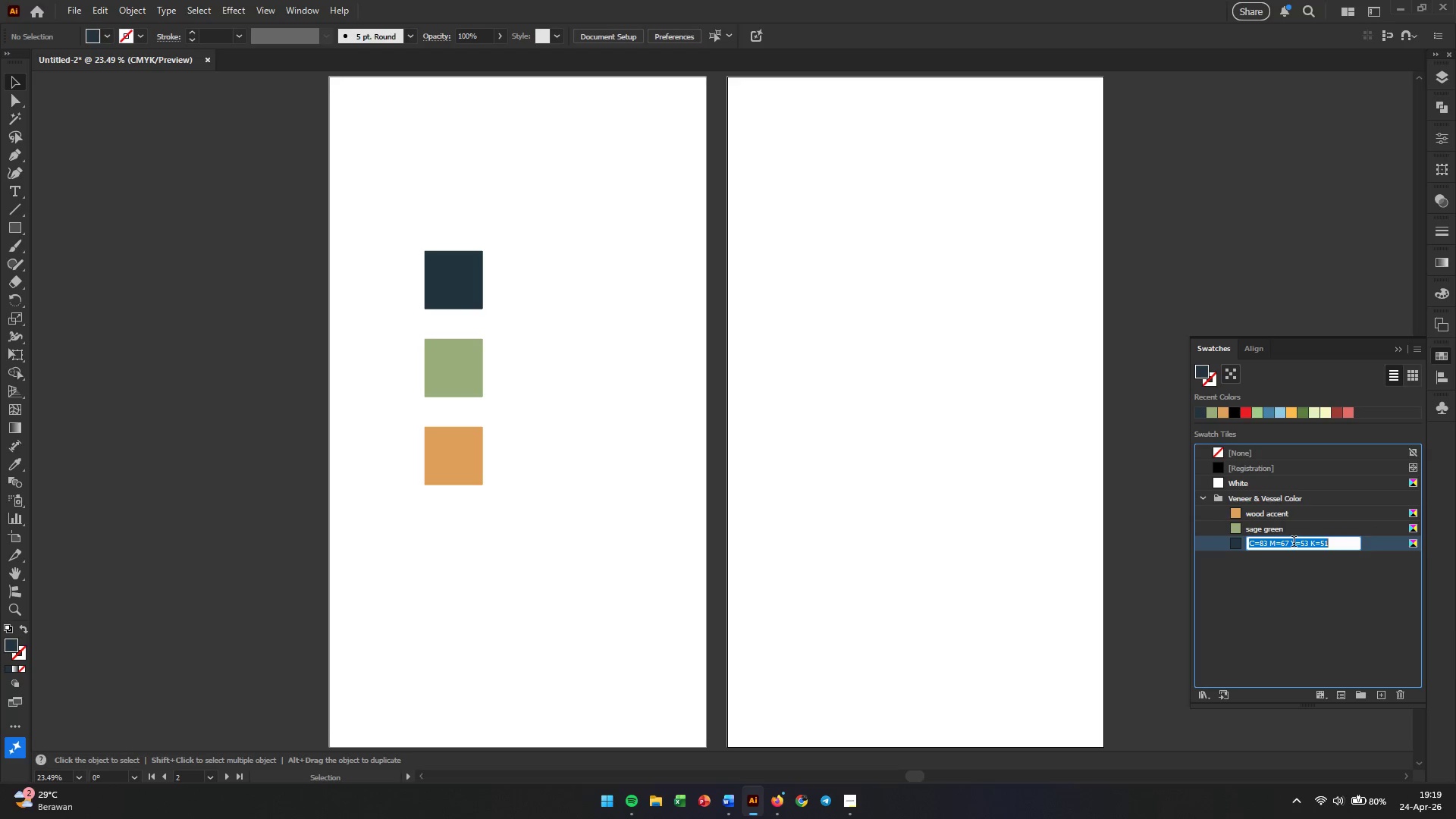 
type(charcoal grey)
 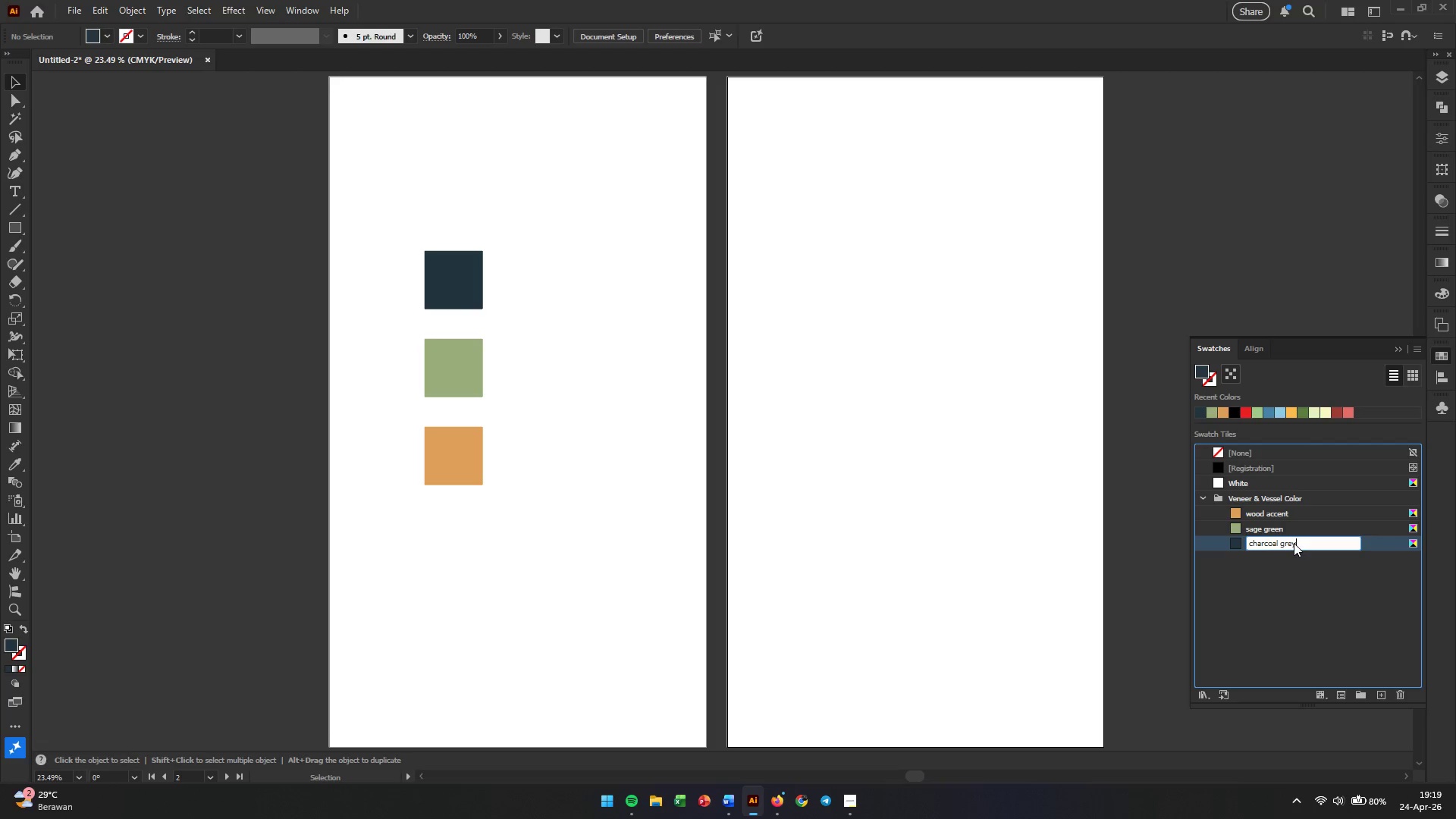 
key(Enter)
 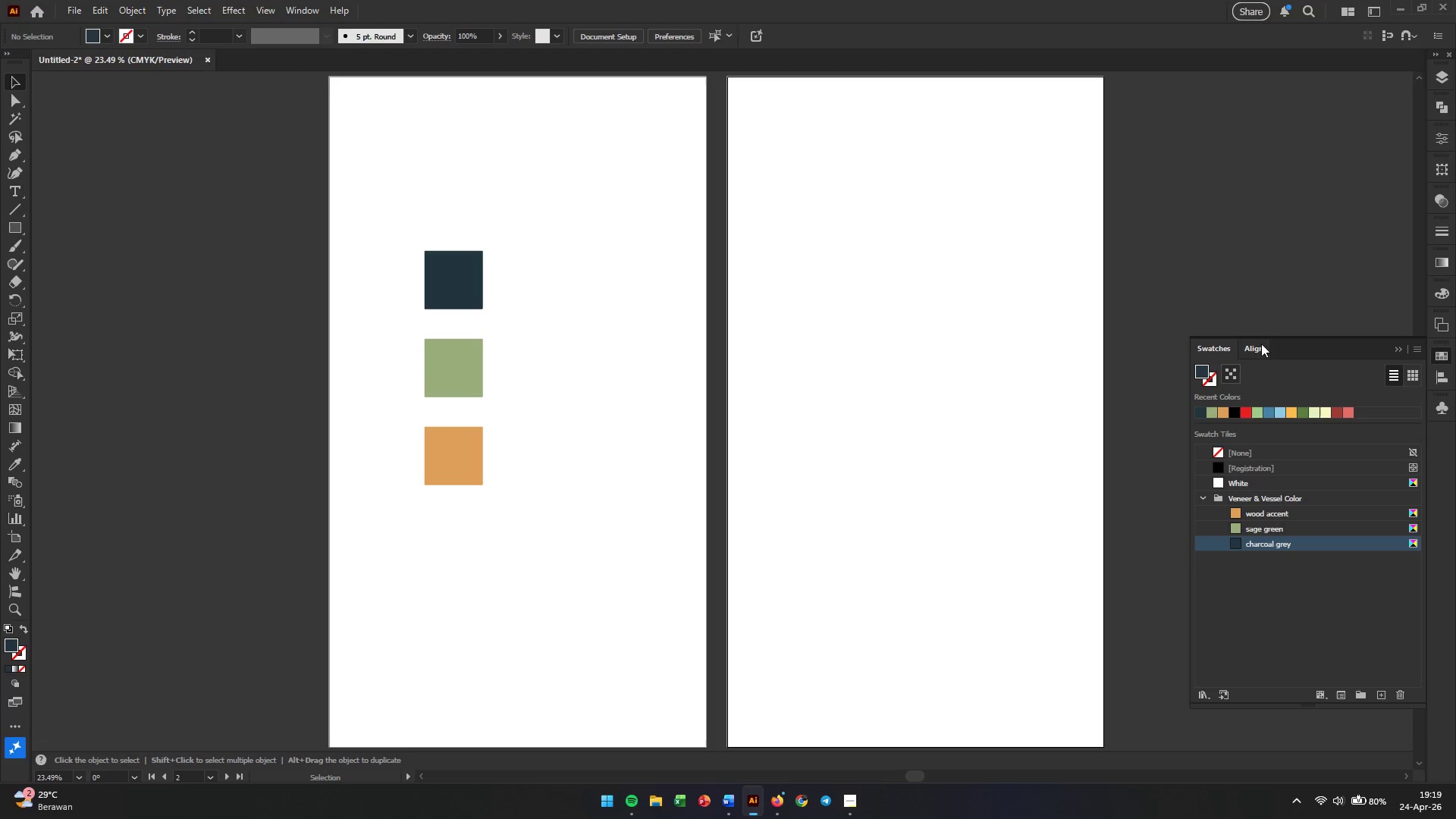 
left_click([1395, 345])
 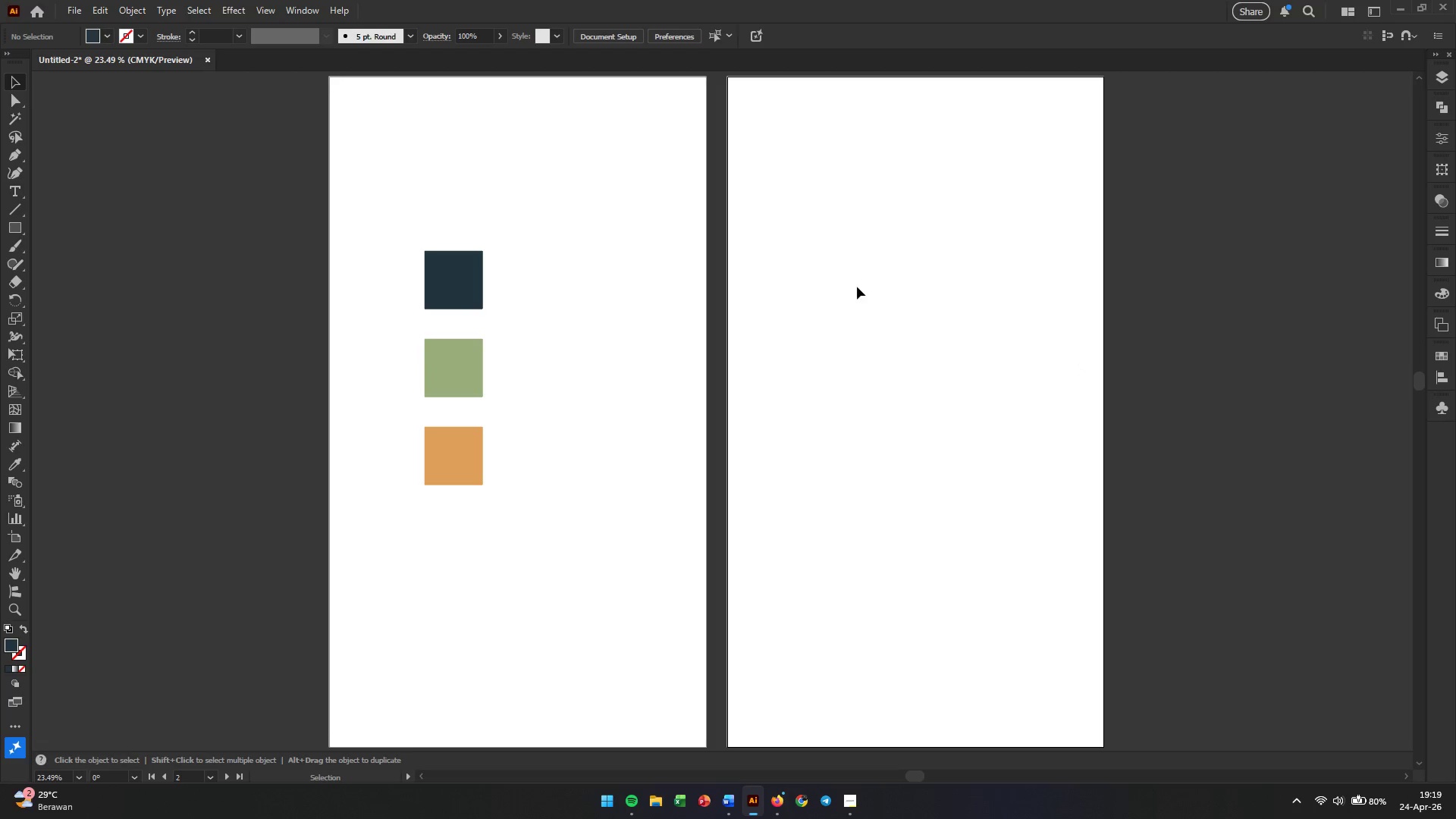 
left_click([849, 287])
 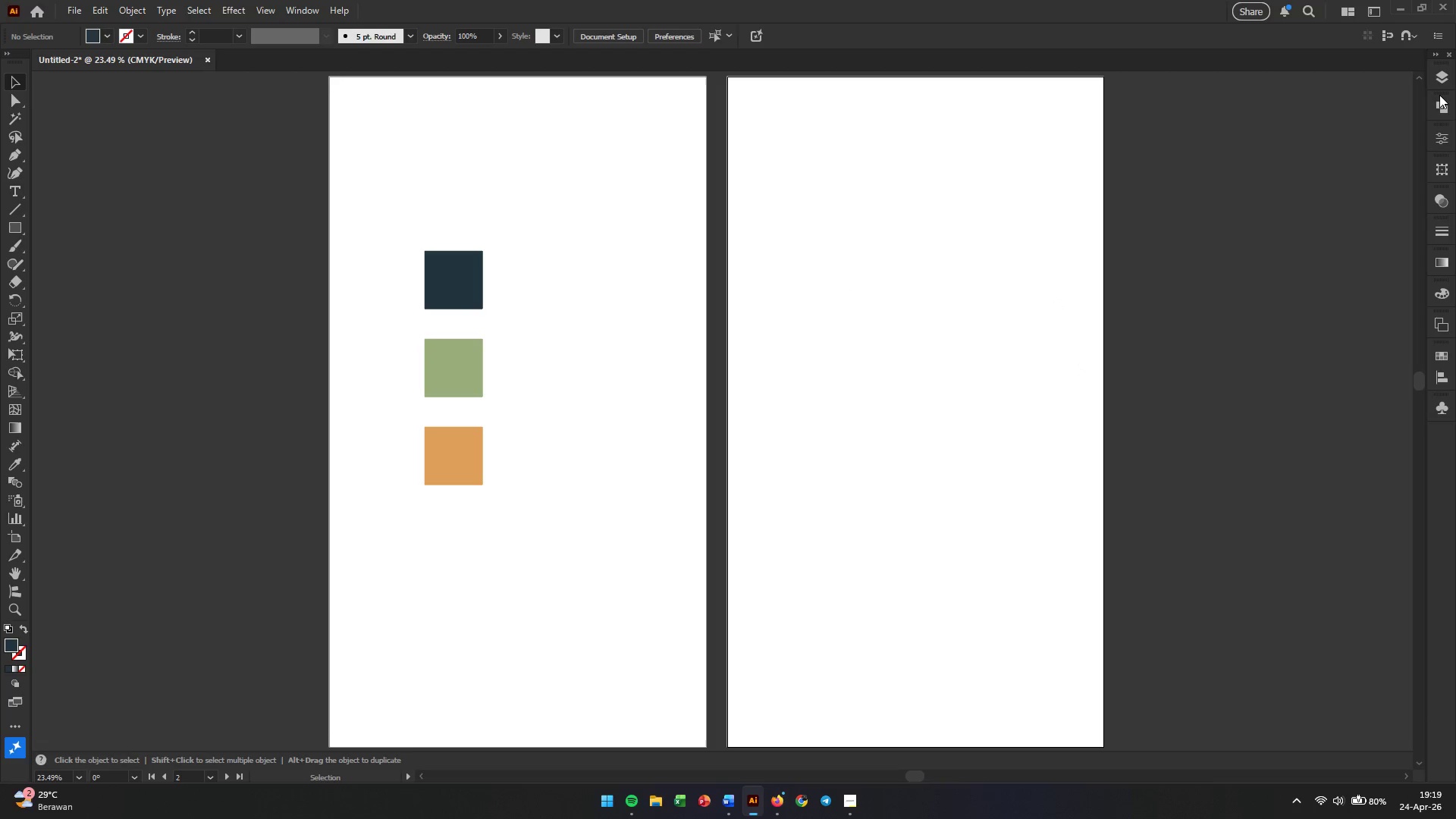 
left_click([1443, 74])
 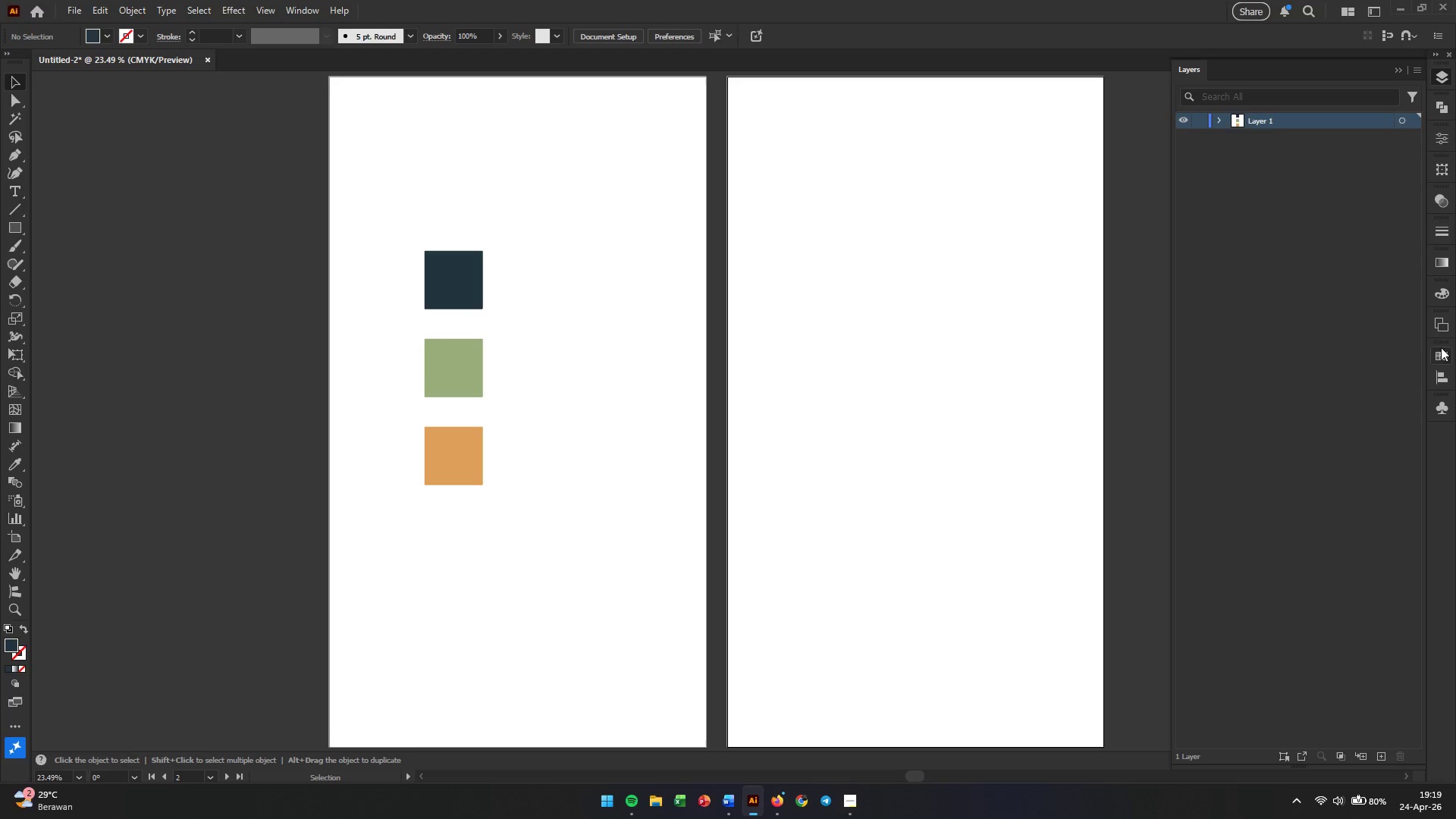 
left_click([1446, 326])
 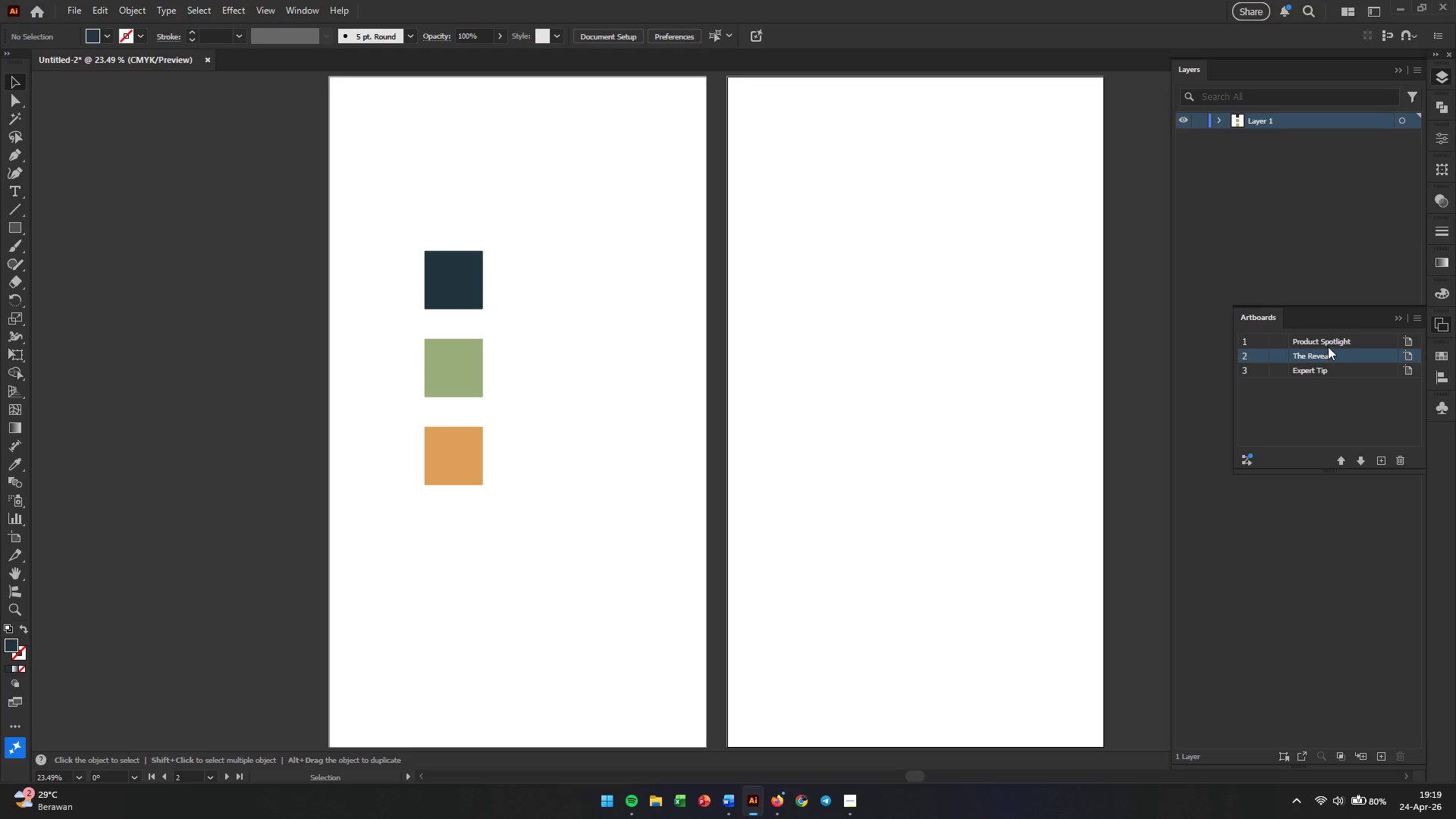 
left_click([1323, 336])
 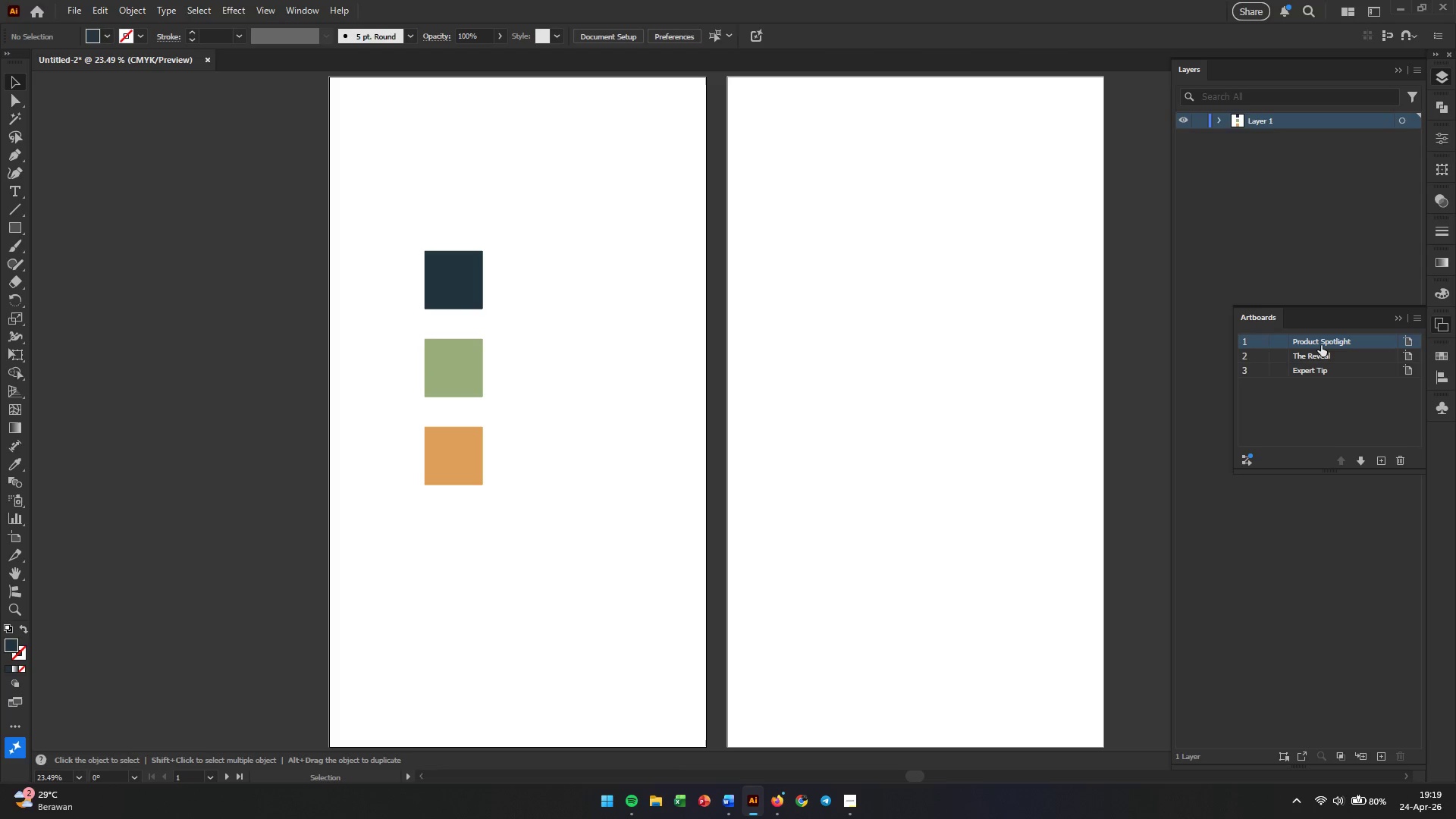 
double_click([1321, 345])
 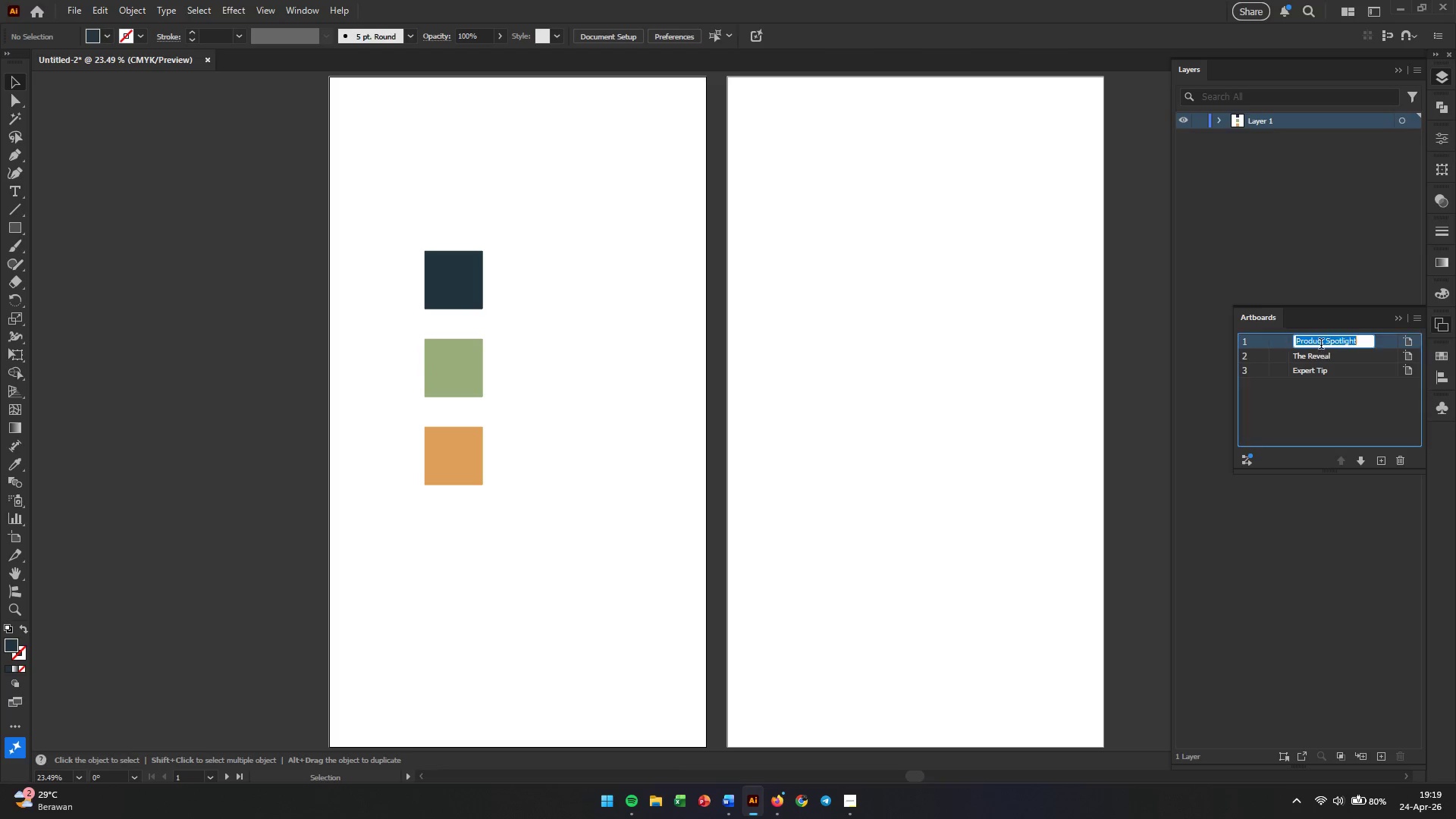 
triple_click([1321, 345])
 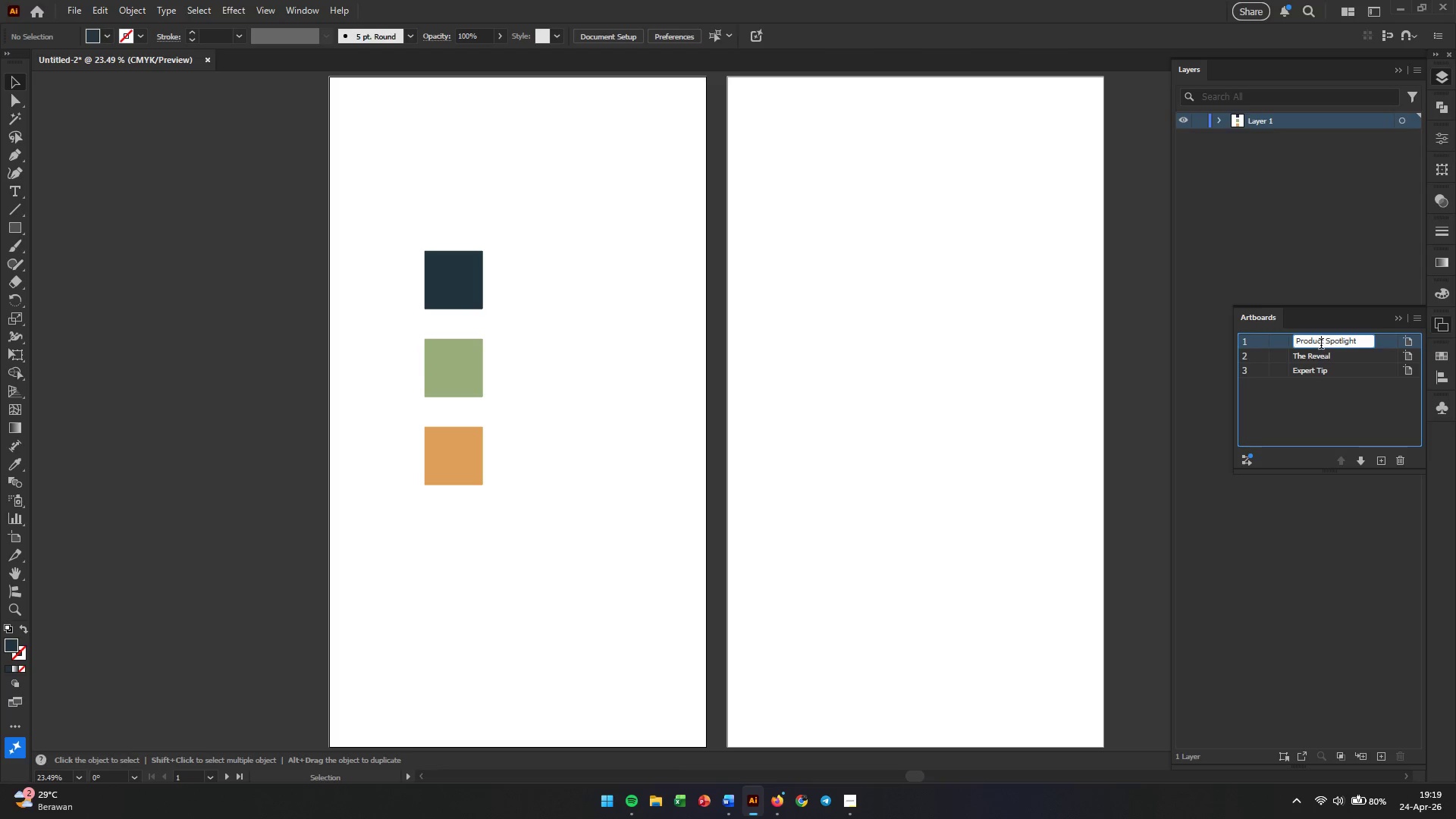 
triple_click([1321, 345])
 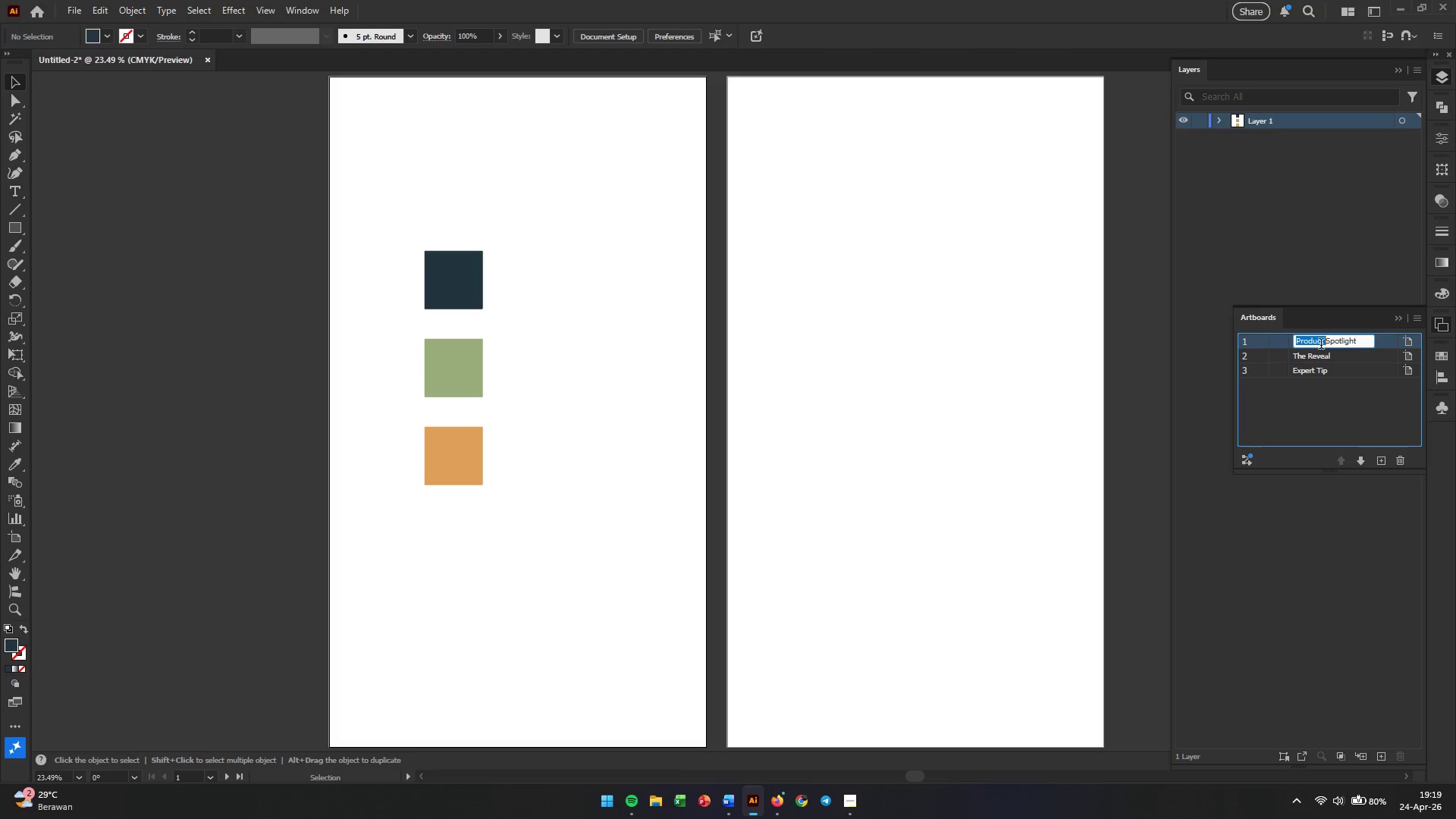 
triple_click([1321, 345])
 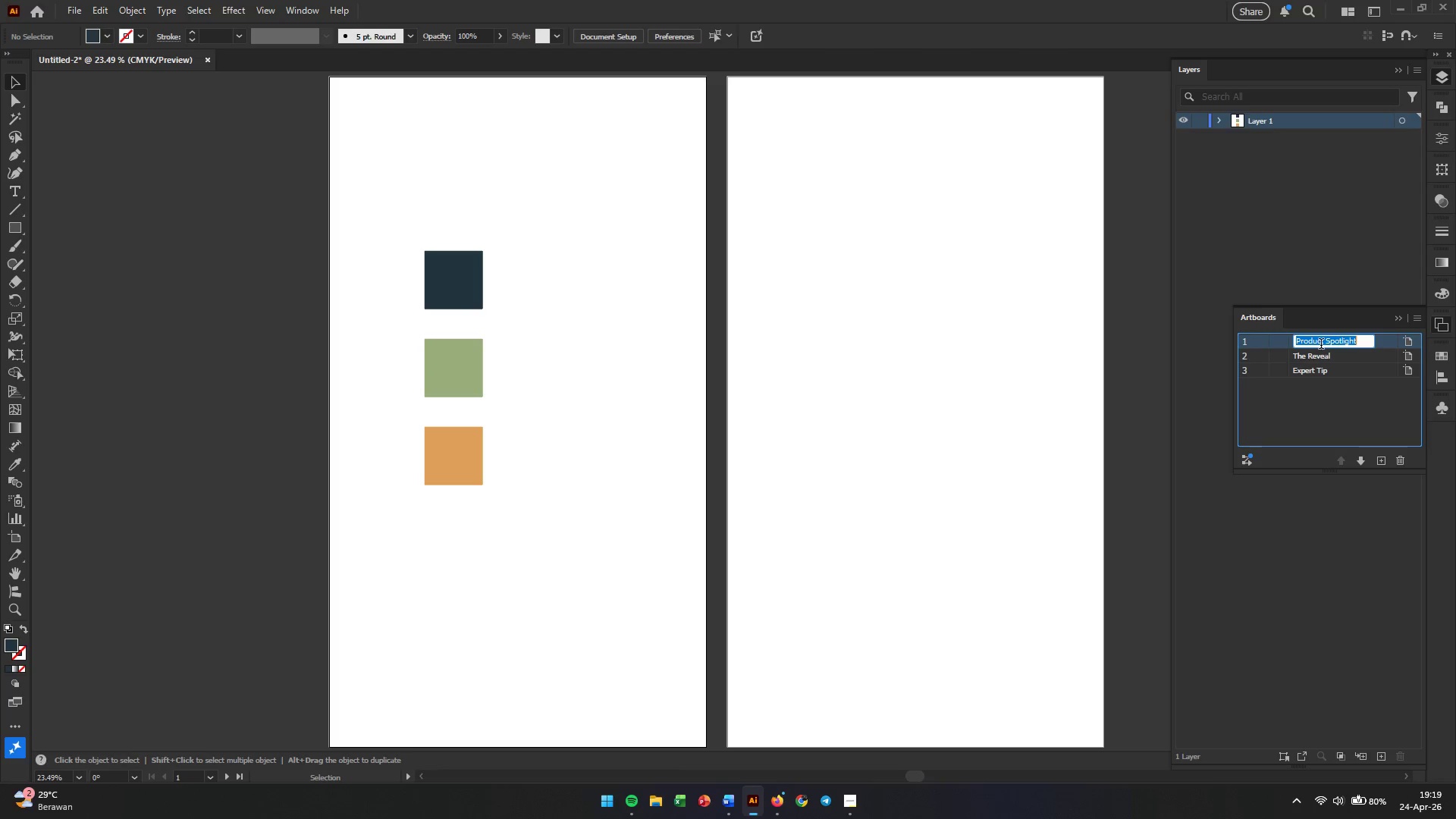 
right_click([1321, 345])
 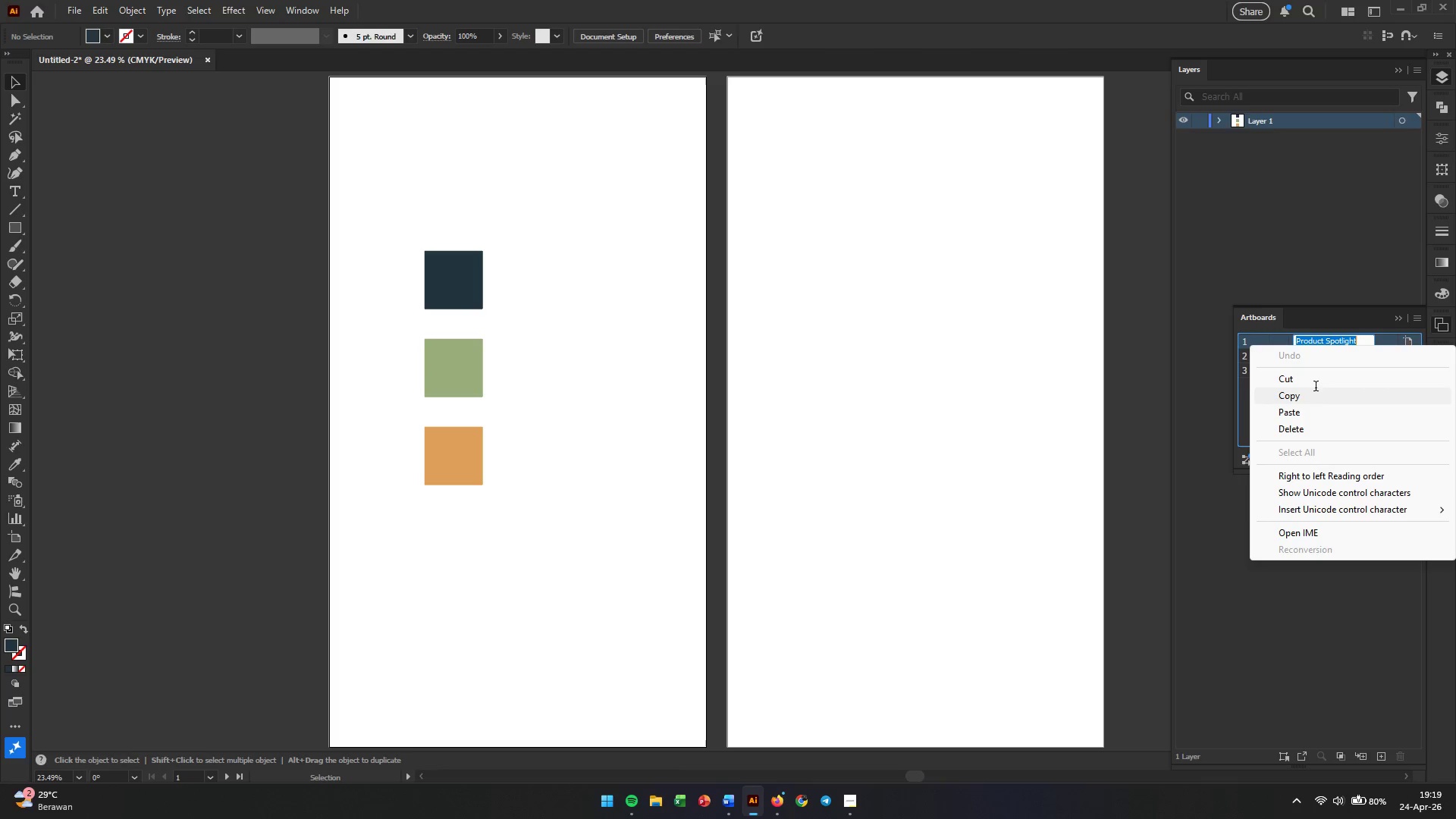 
left_click([1312, 401])
 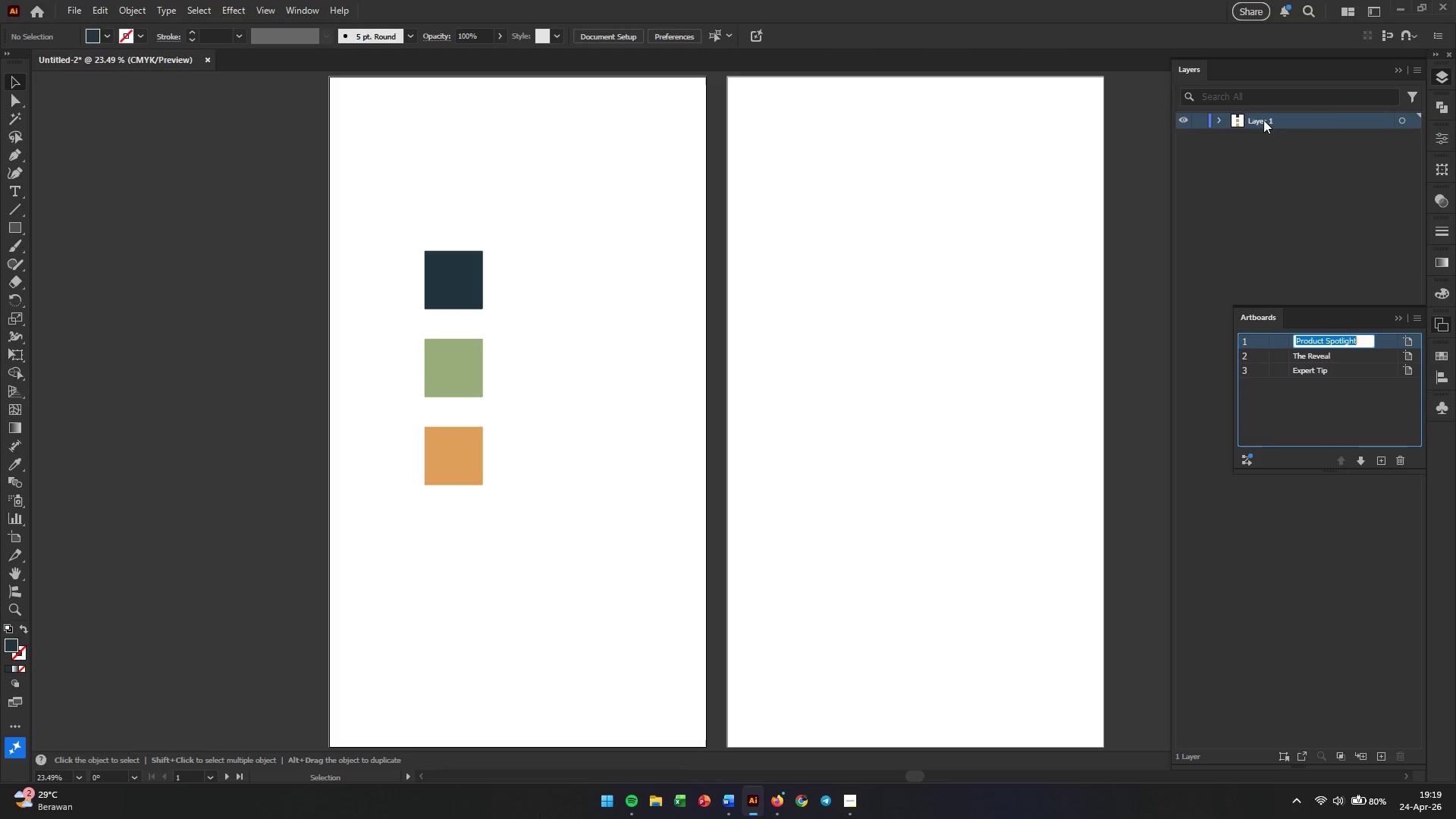 
double_click([1263, 120])
 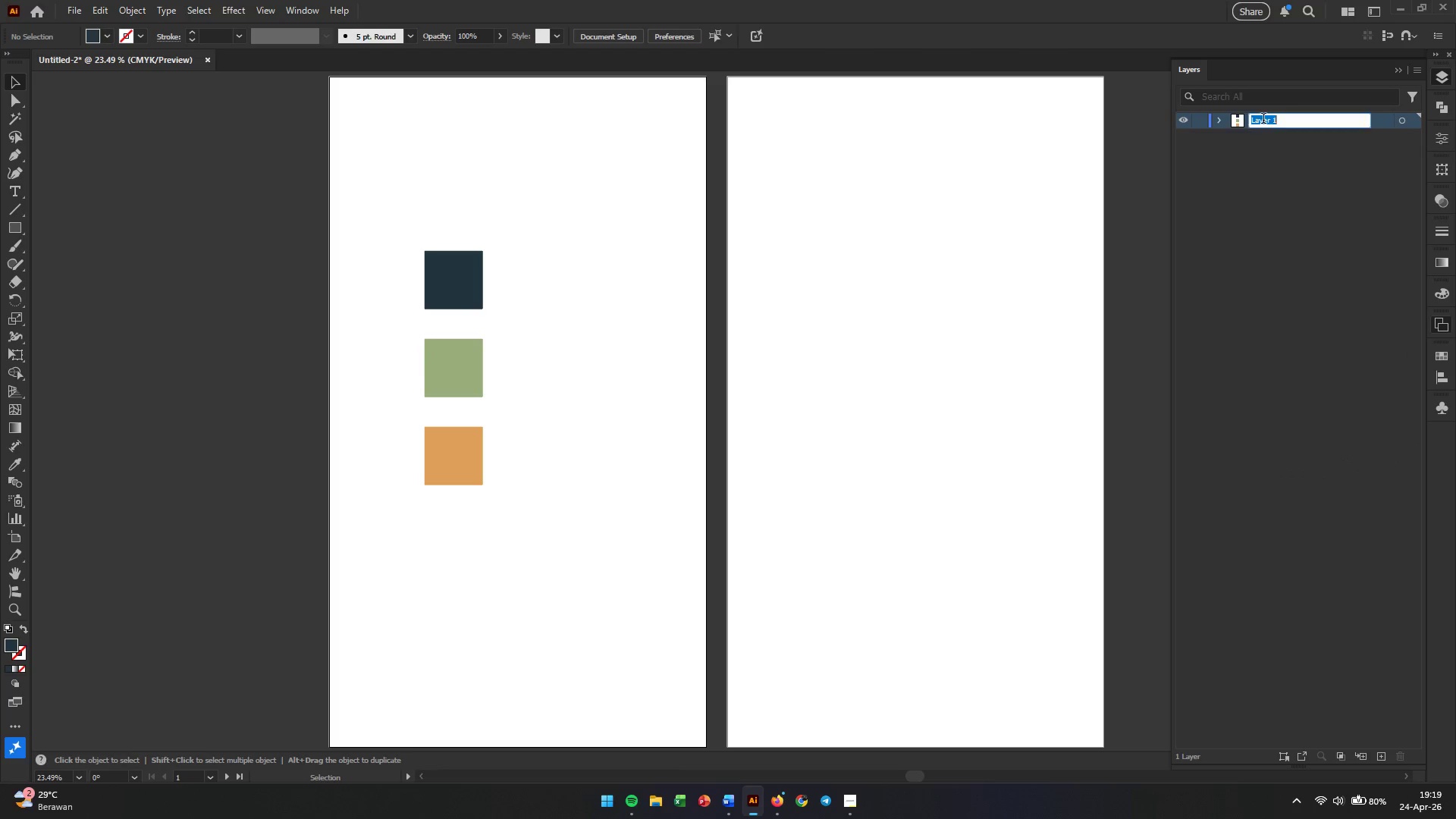 
triple_click([1263, 120])
 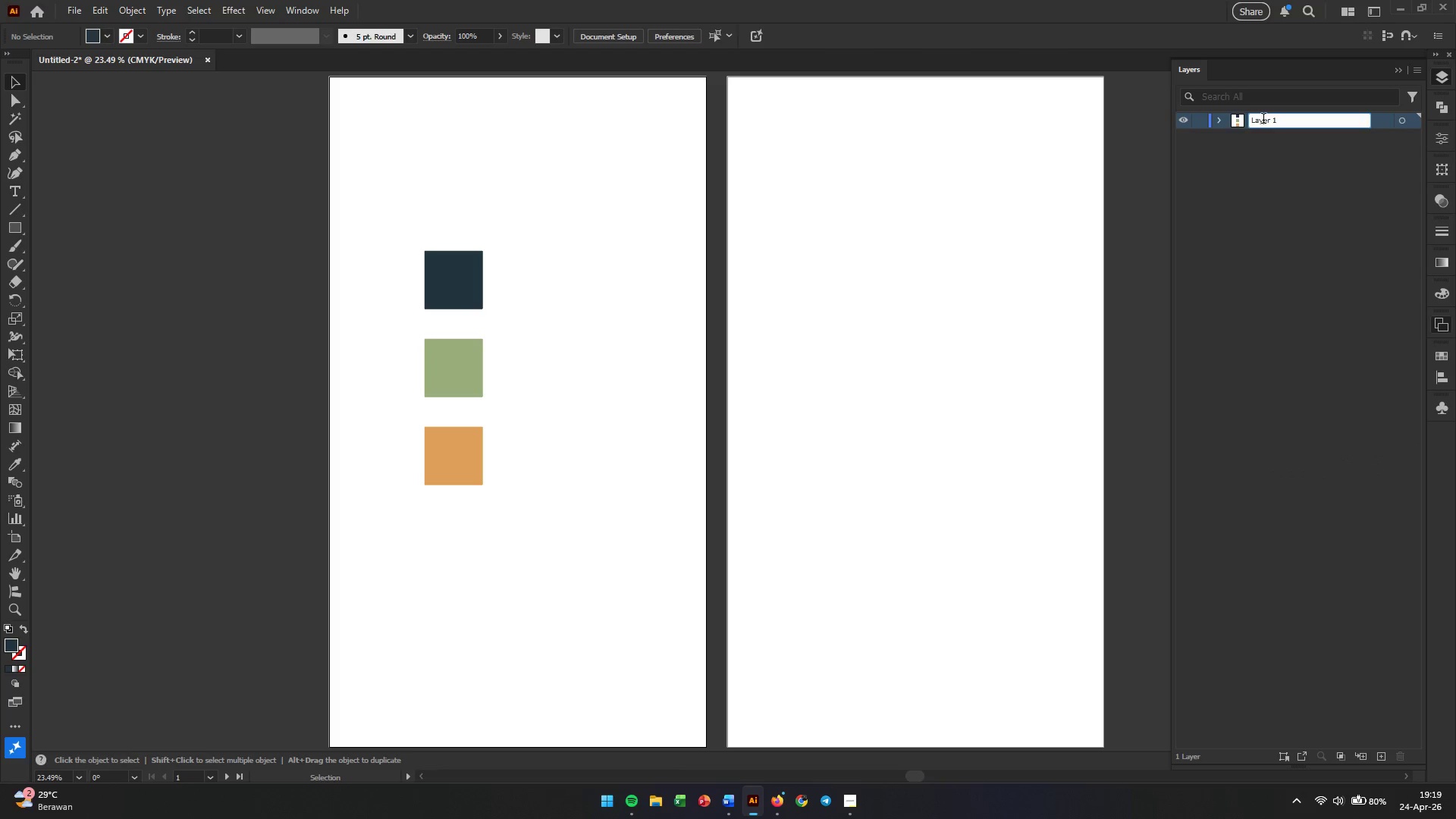 
triple_click([1263, 120])
 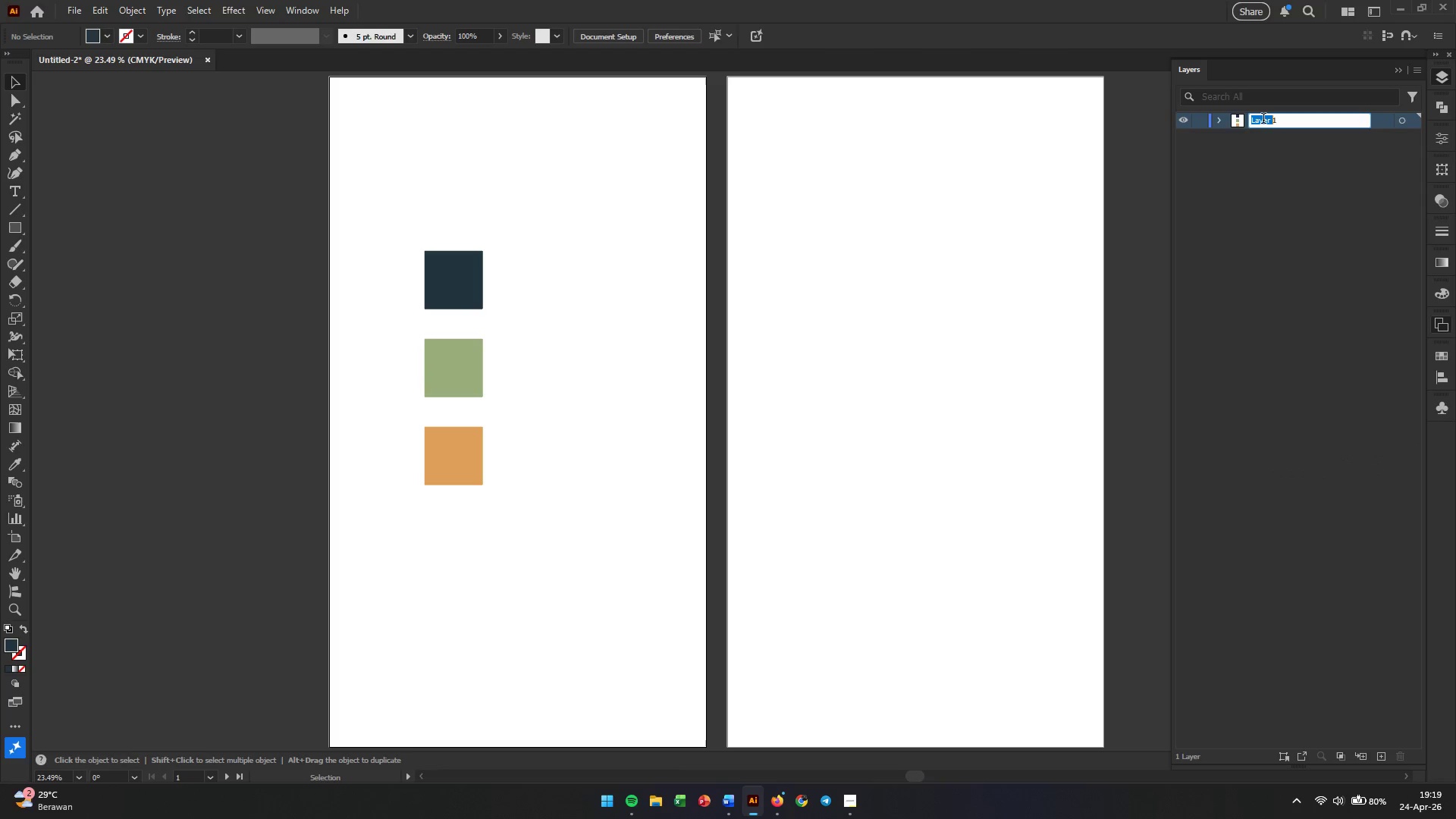 
triple_click([1263, 120])
 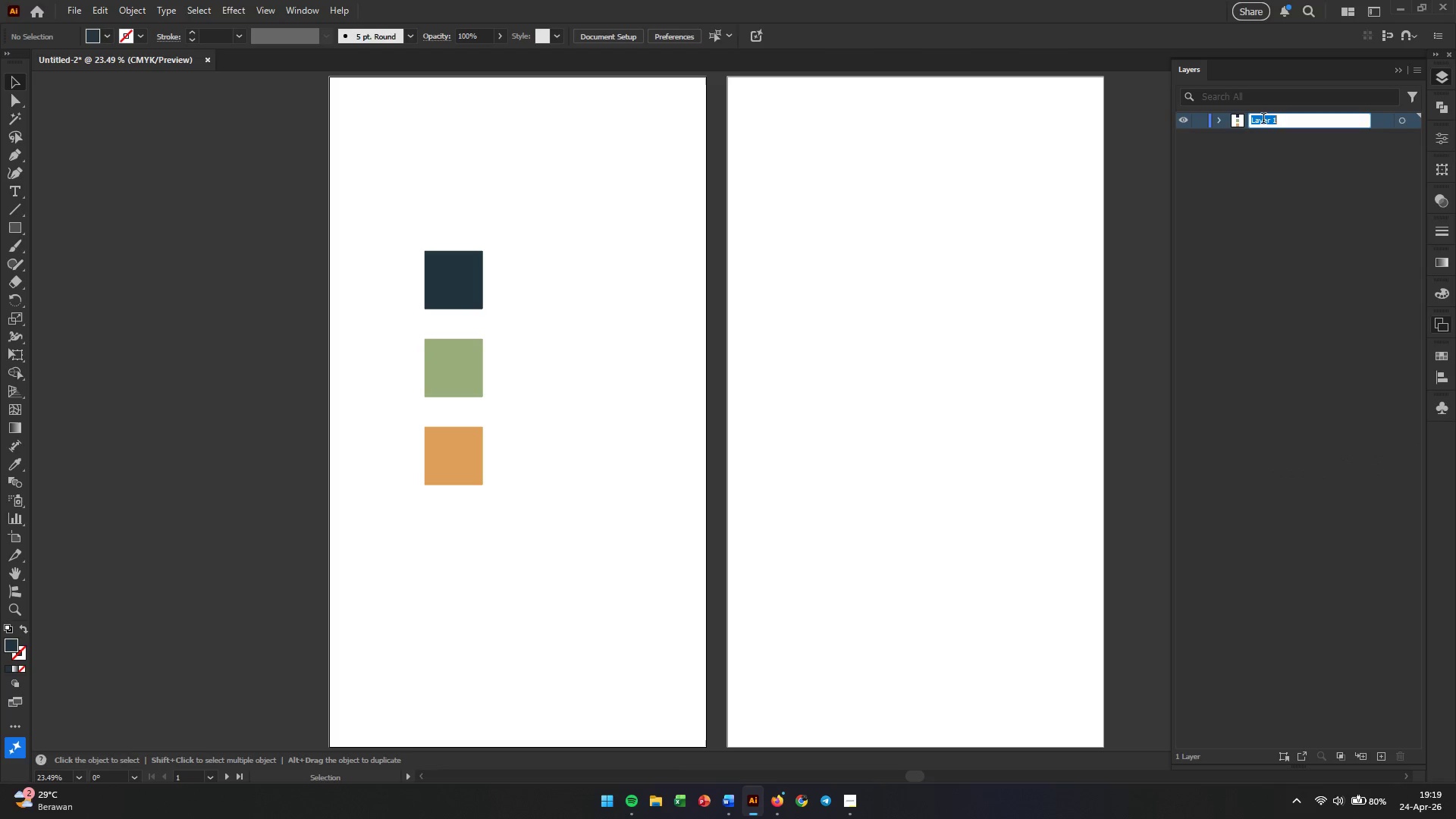 
right_click([1263, 120])
 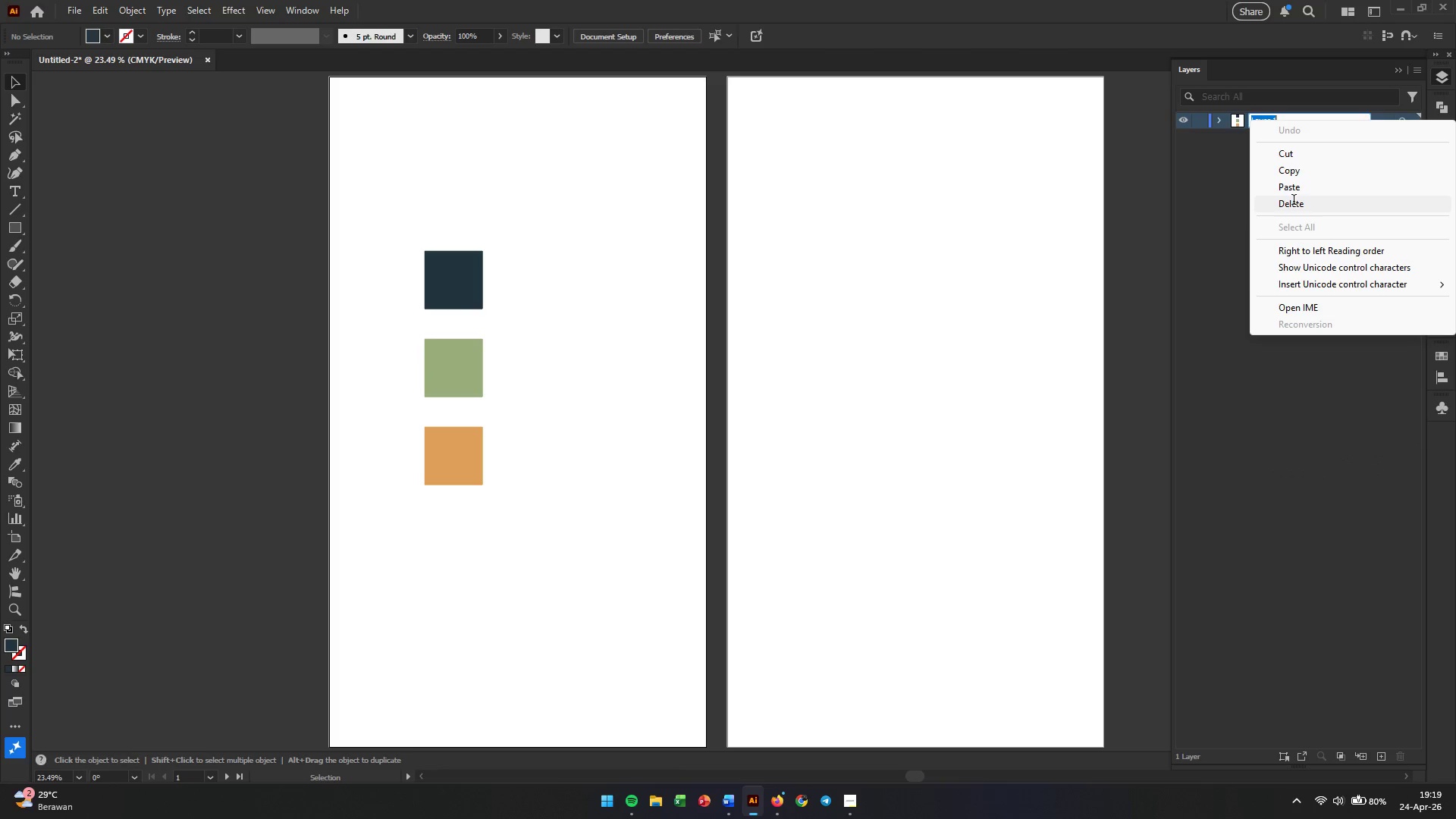 
left_click([1295, 187])
 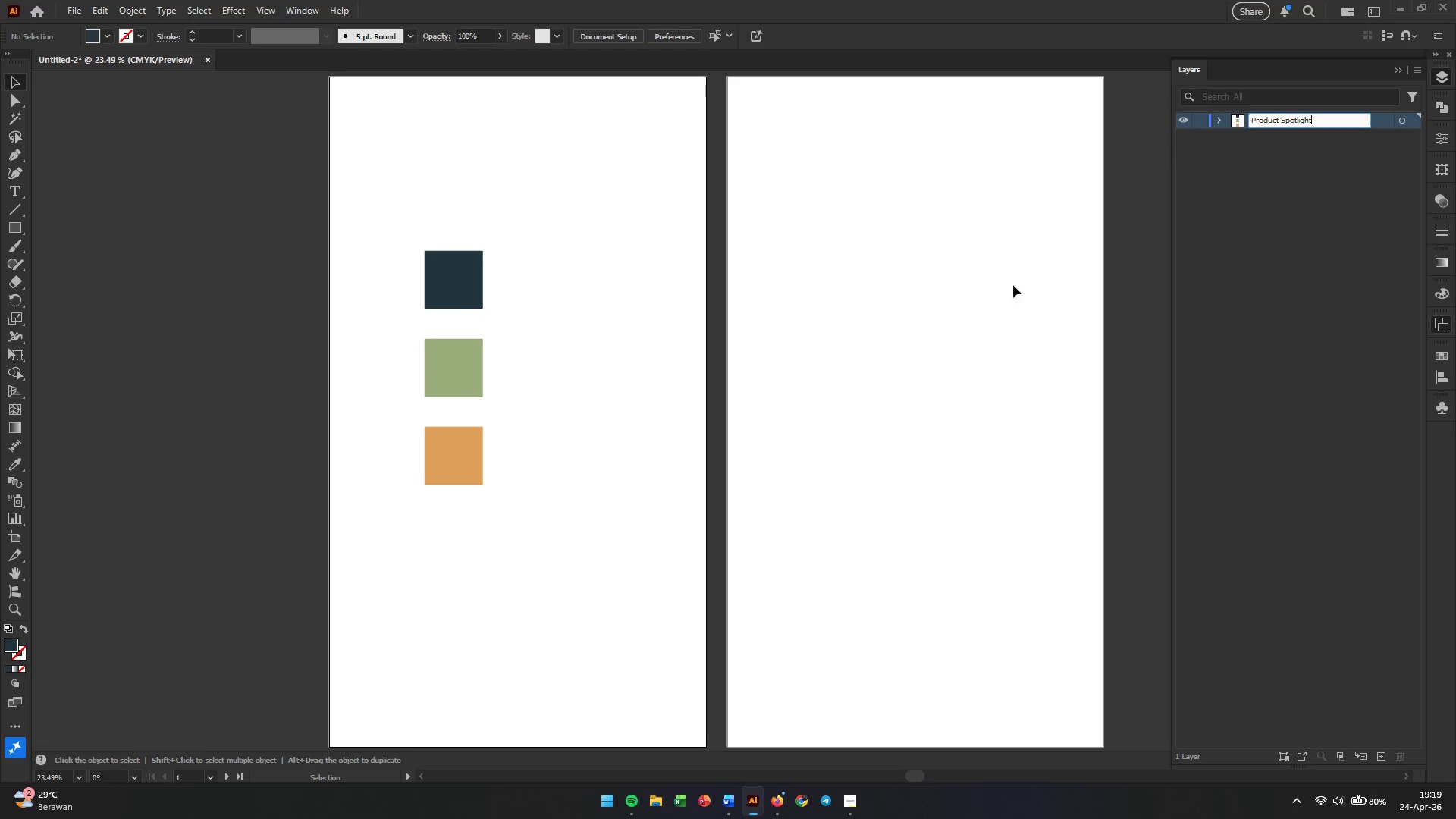 
left_click([840, 338])
 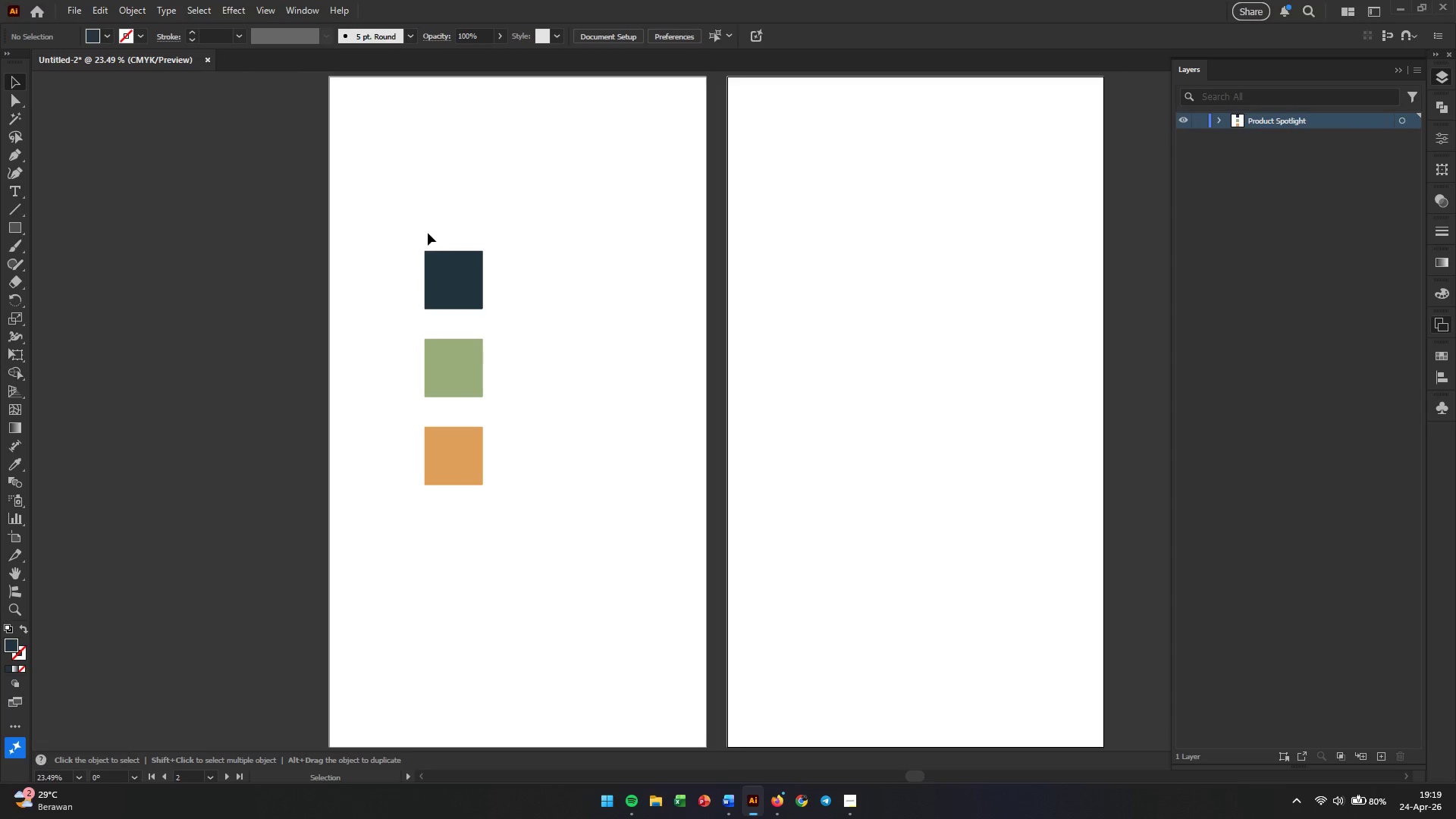 
left_click_drag(start_coordinate=[400, 232], to_coordinate=[439, 588])
 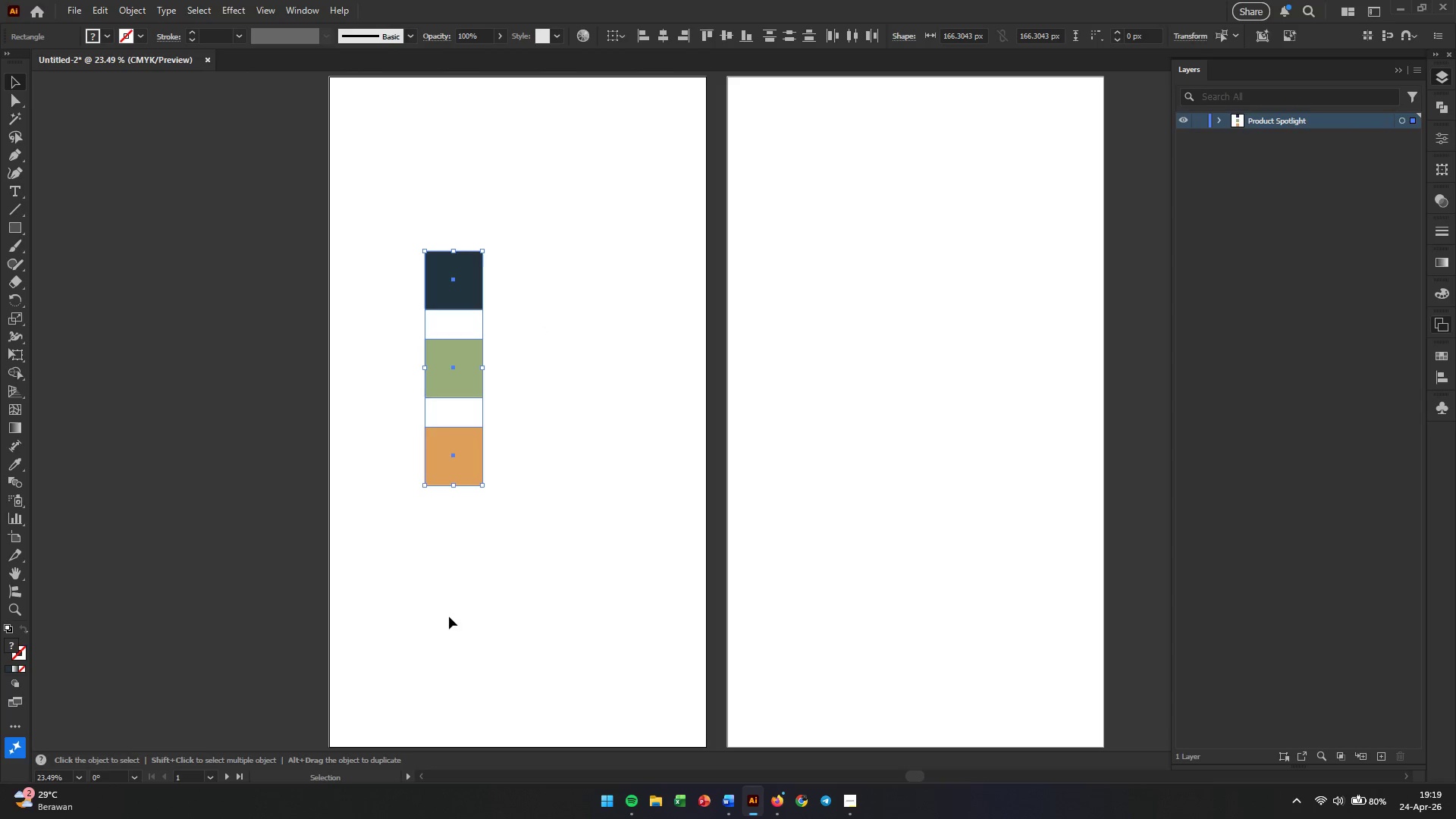 
key(Backspace)
 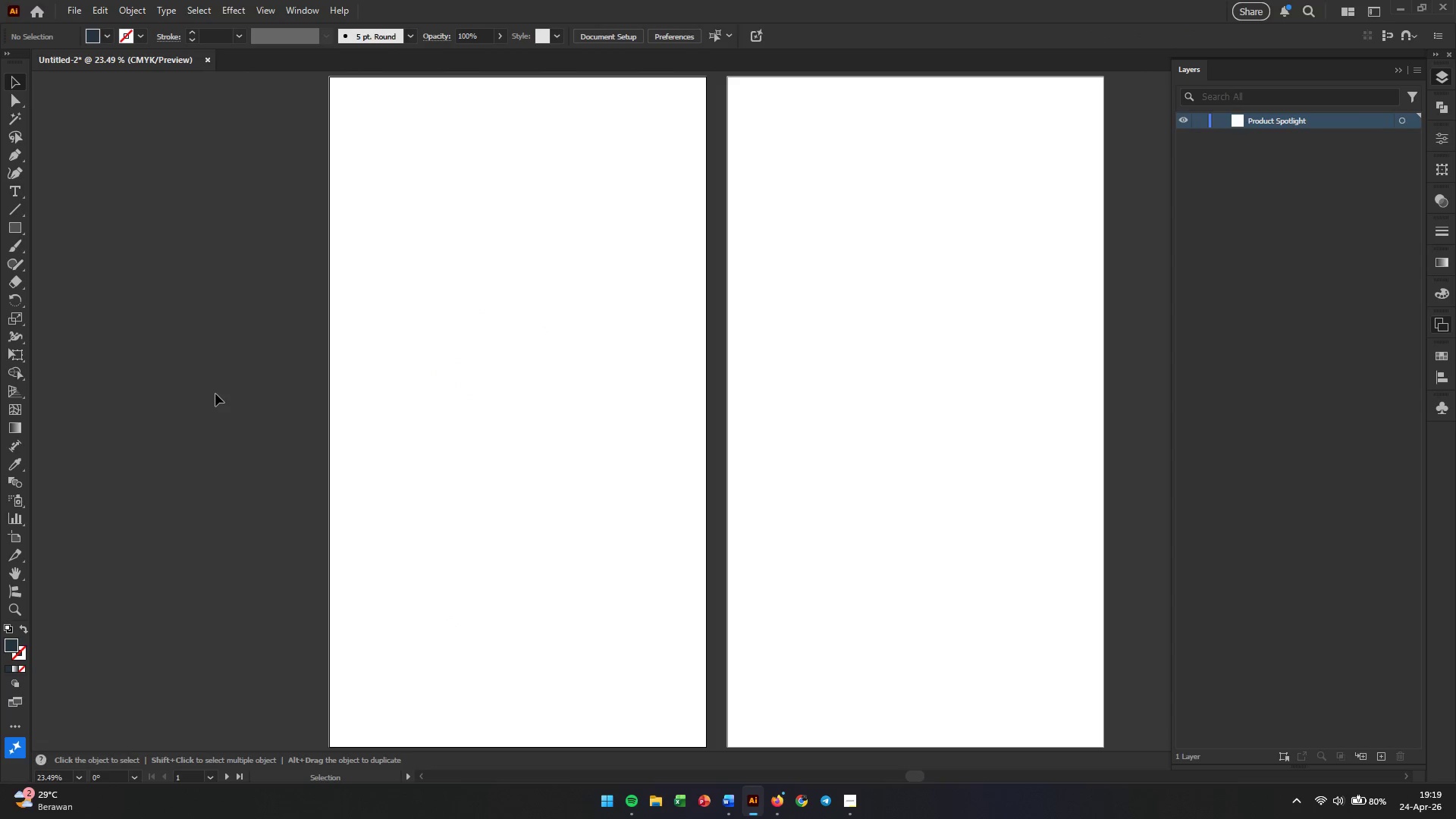 
left_click([215, 394])
 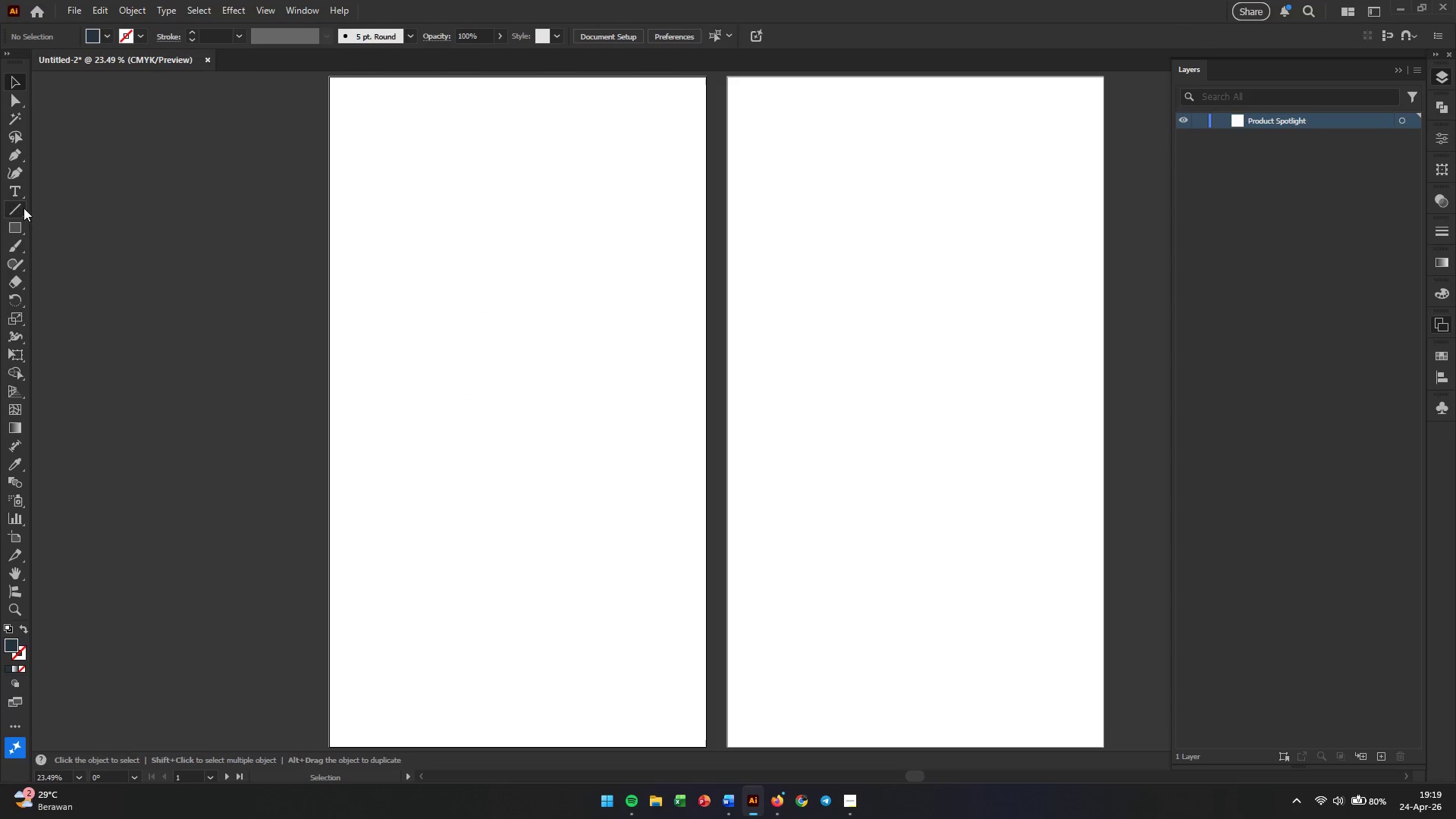 
left_click([18, 224])
 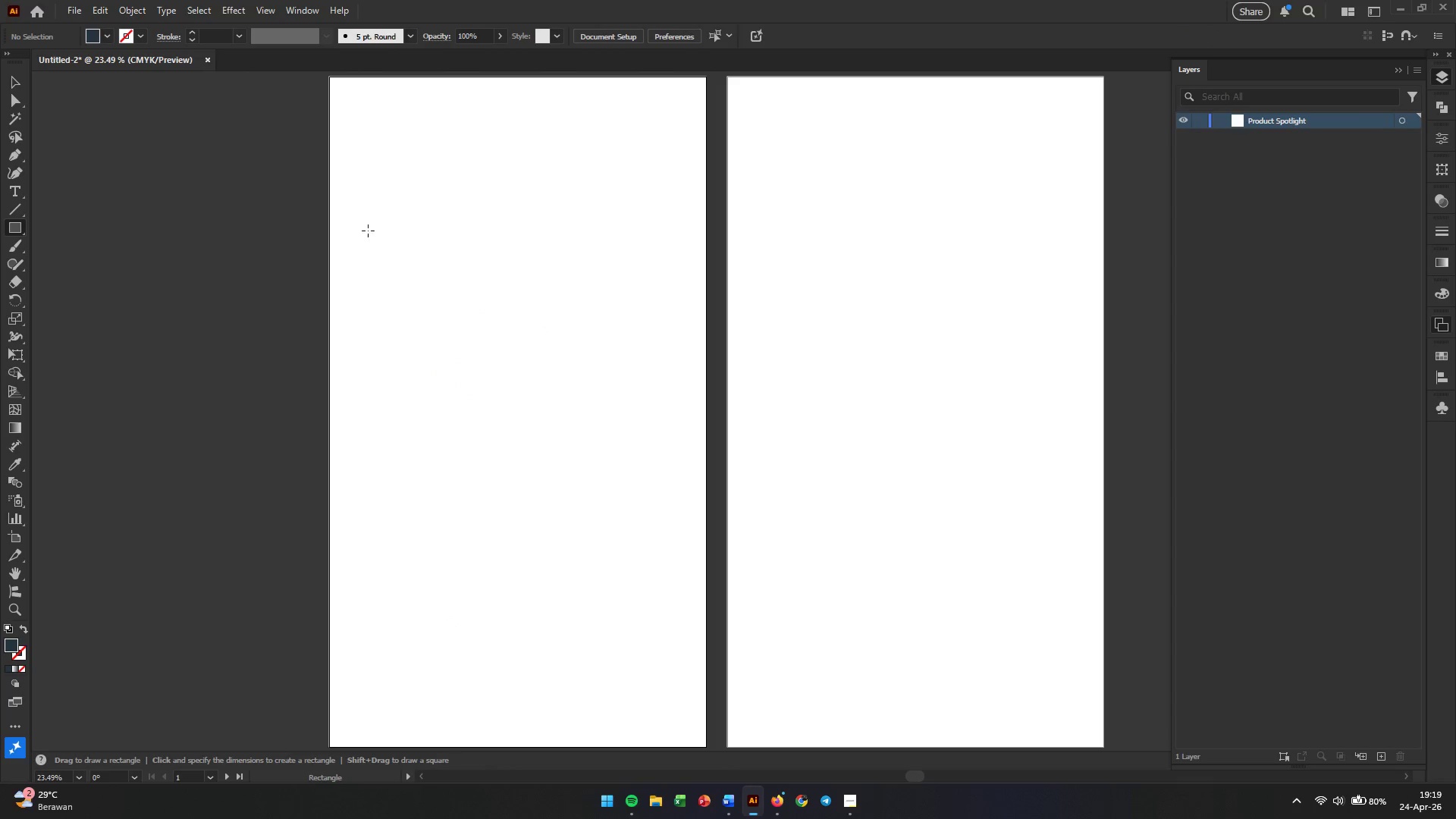 
left_click_drag(start_coordinate=[441, 231], to_coordinate=[468, 278])
 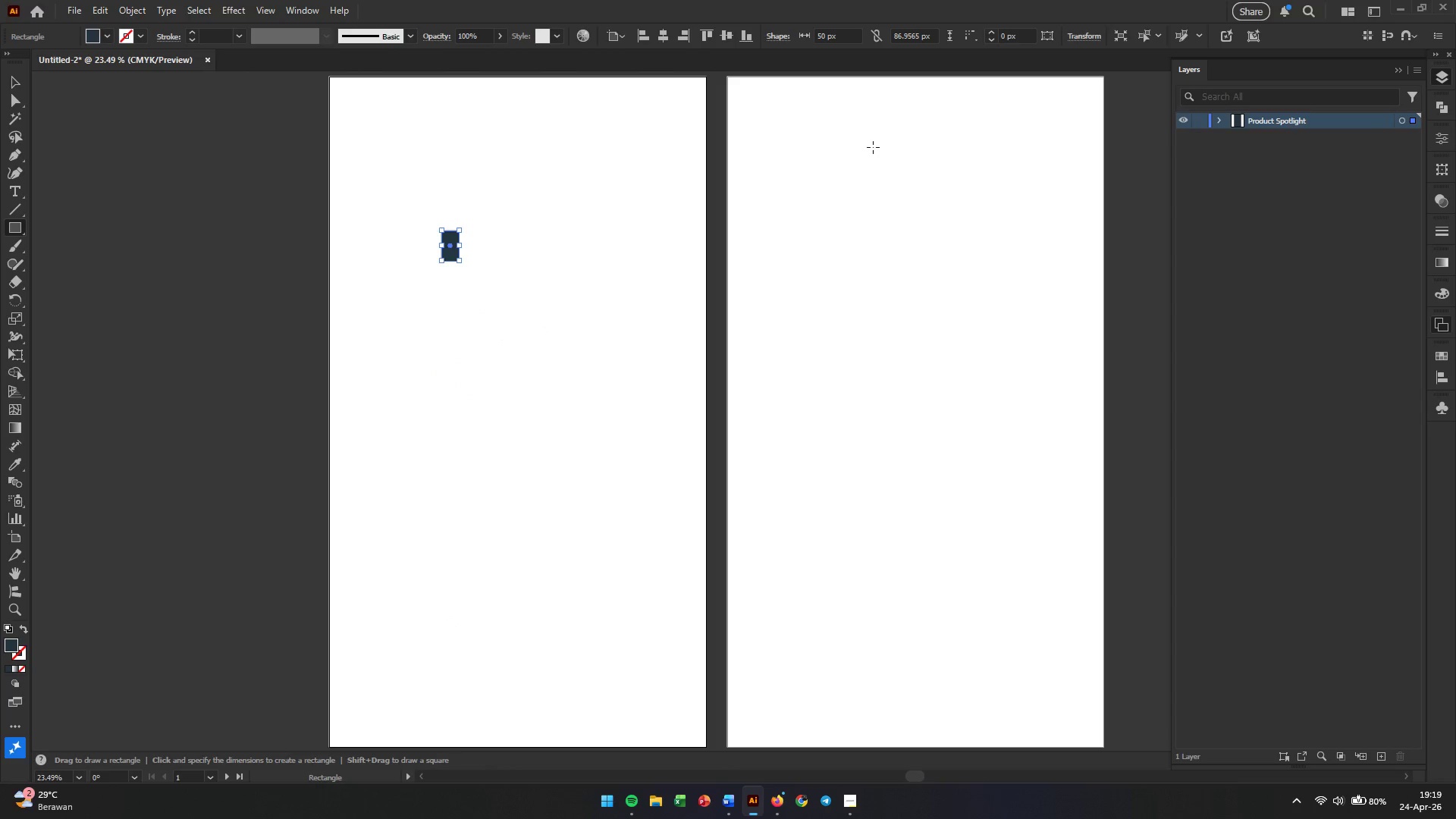 
mouse_move([899, 37])
 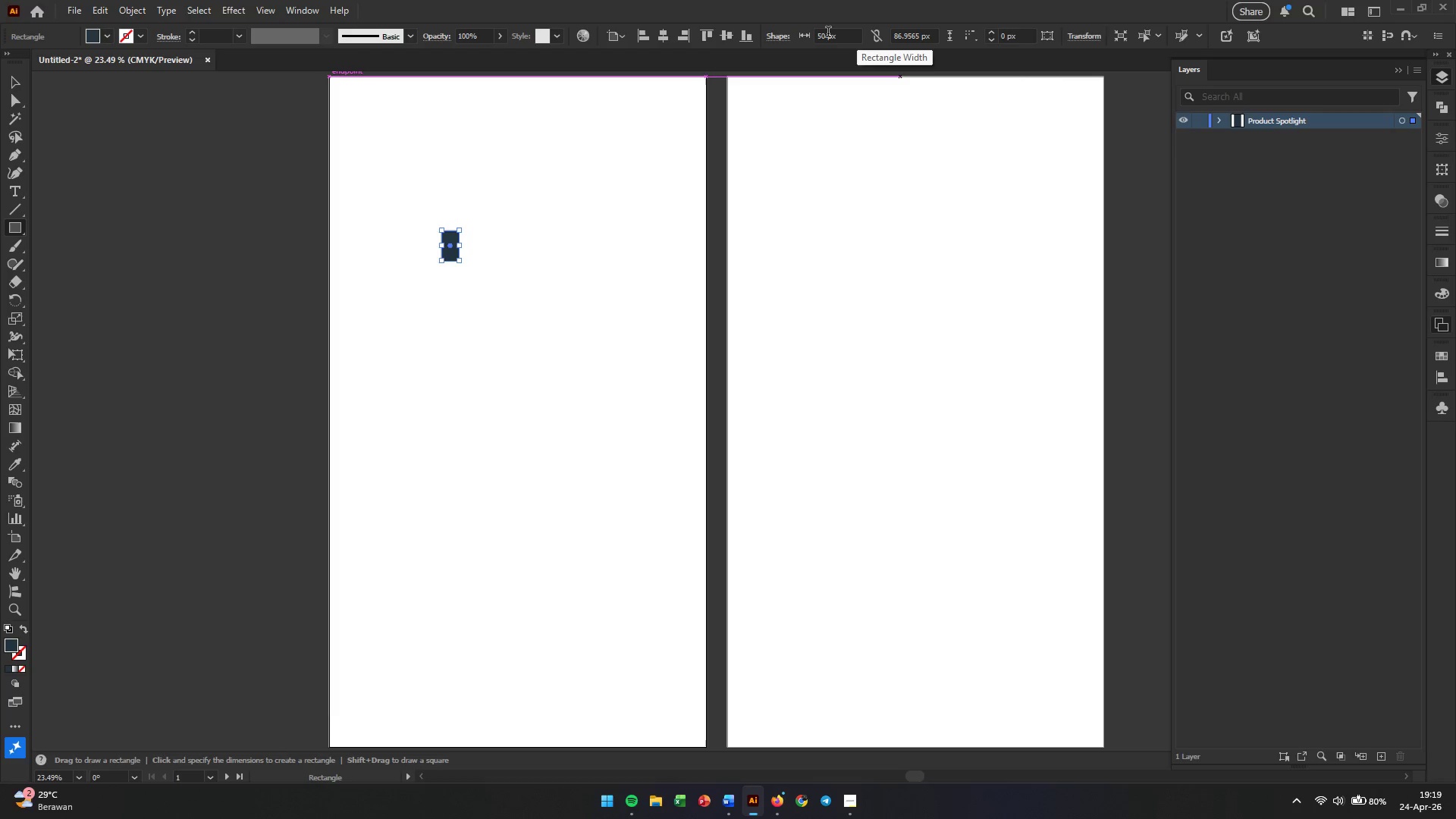 
double_click([828, 33])
 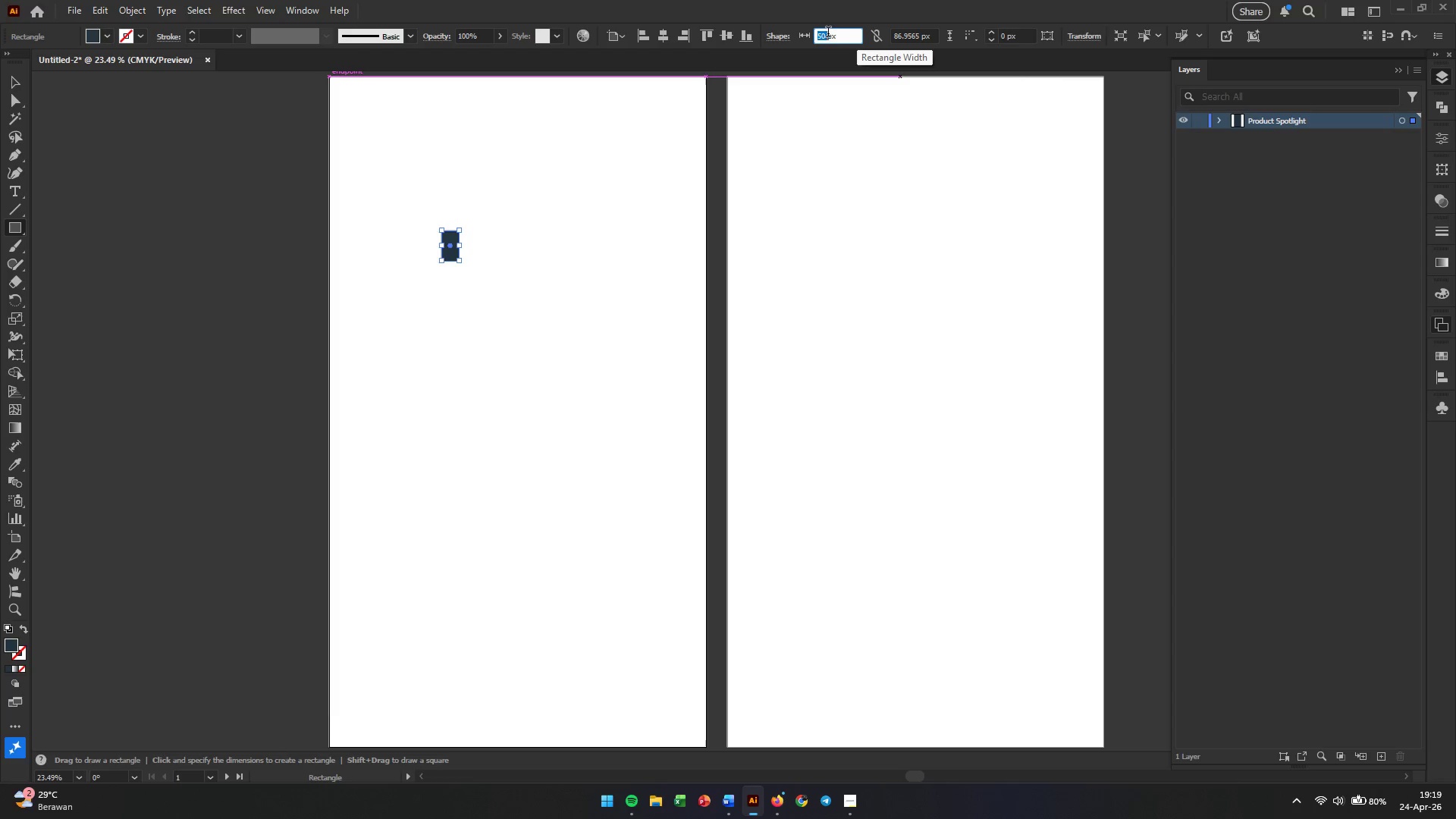 
triple_click([828, 33])
 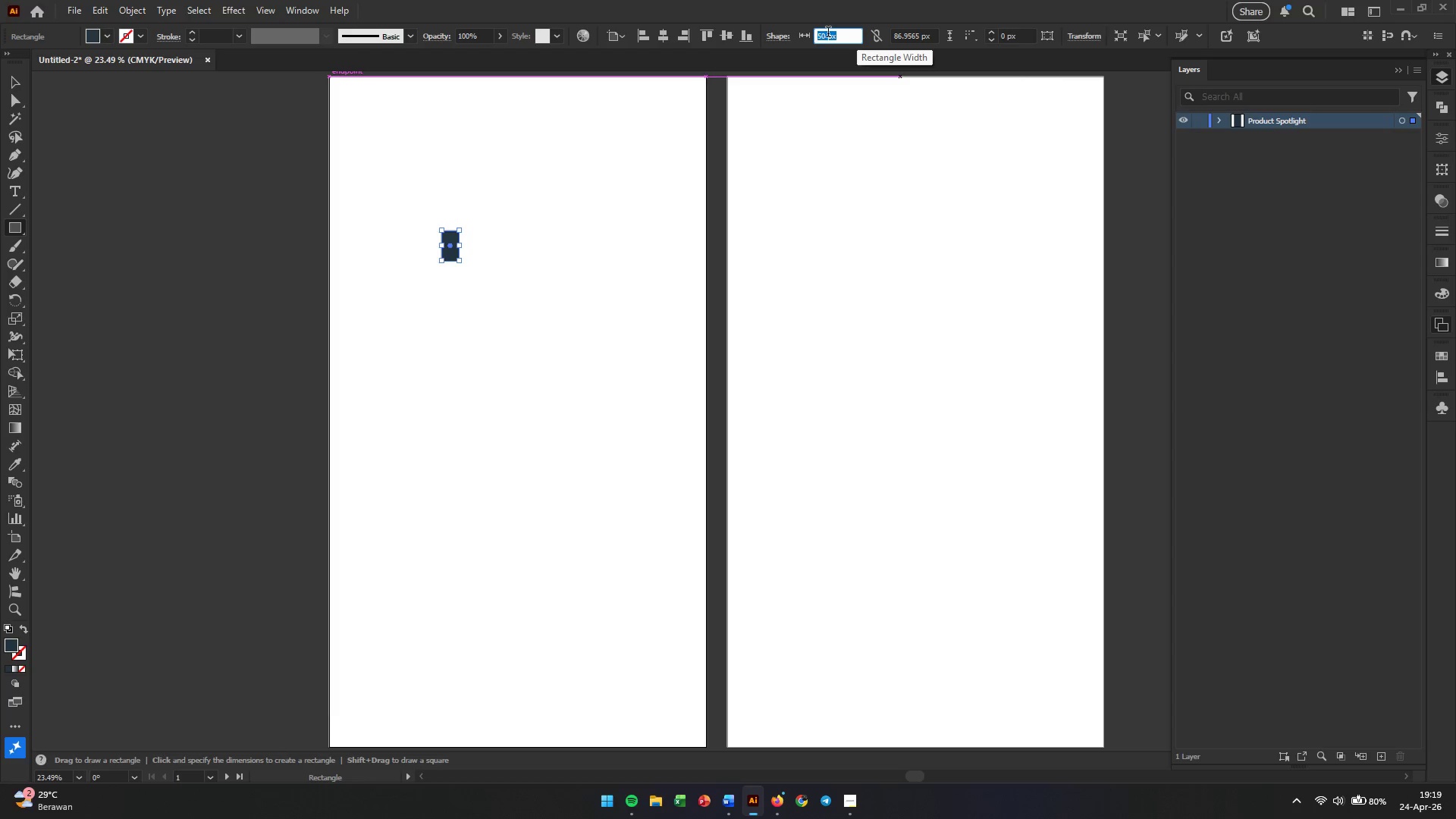 
key(Numpad1)
 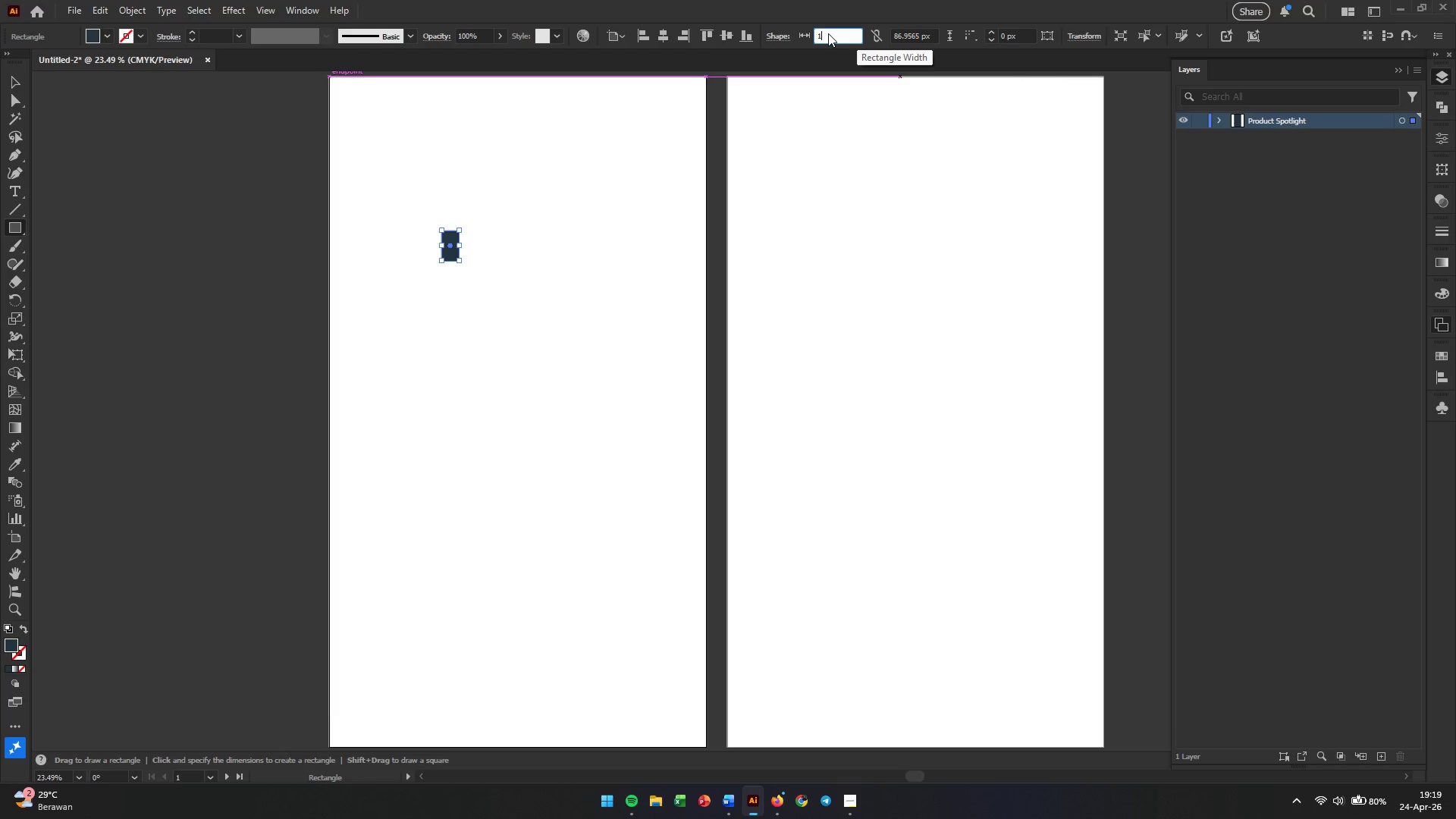 
key(Numpad0)
 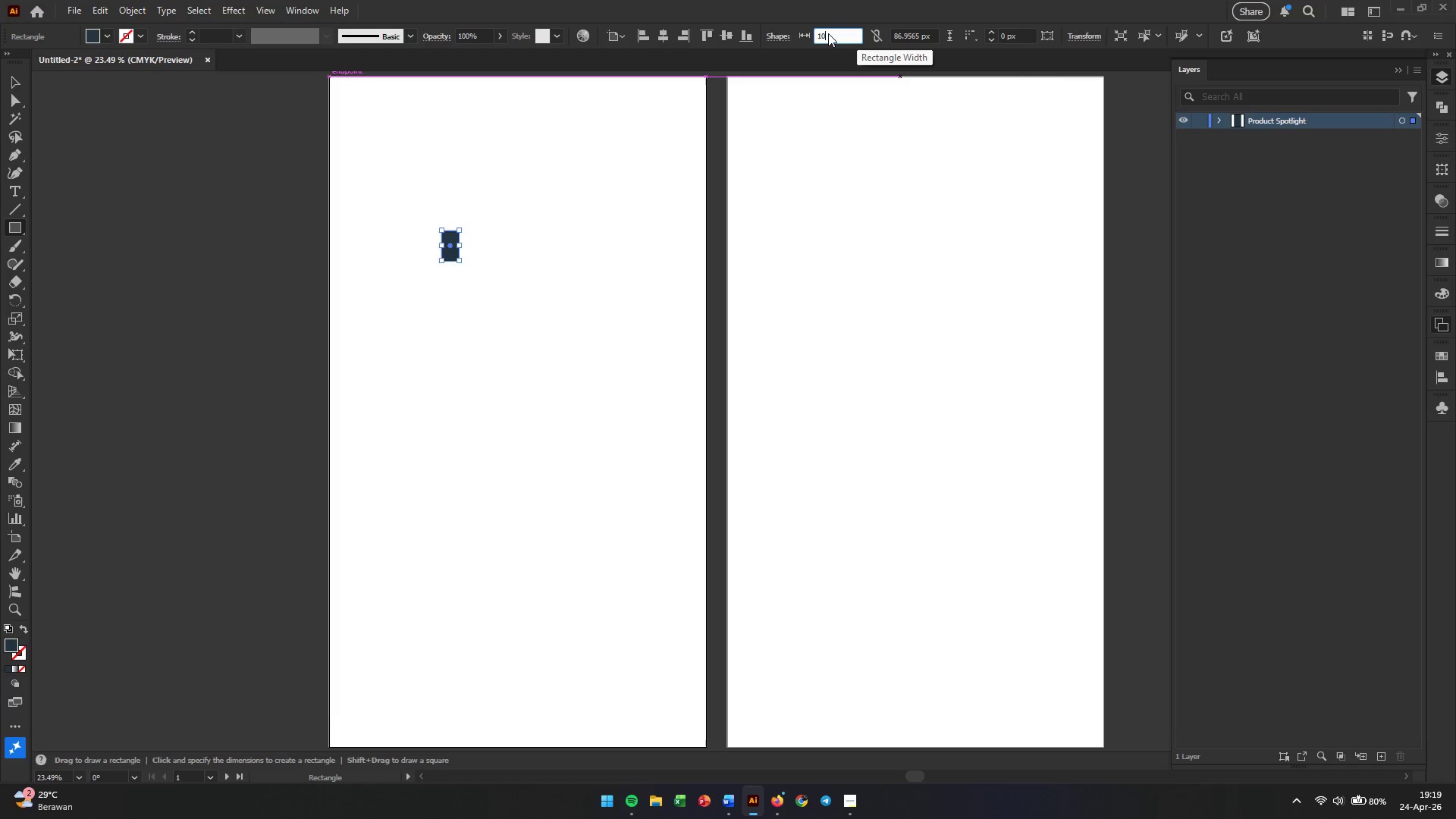 
key(Numpad8)
 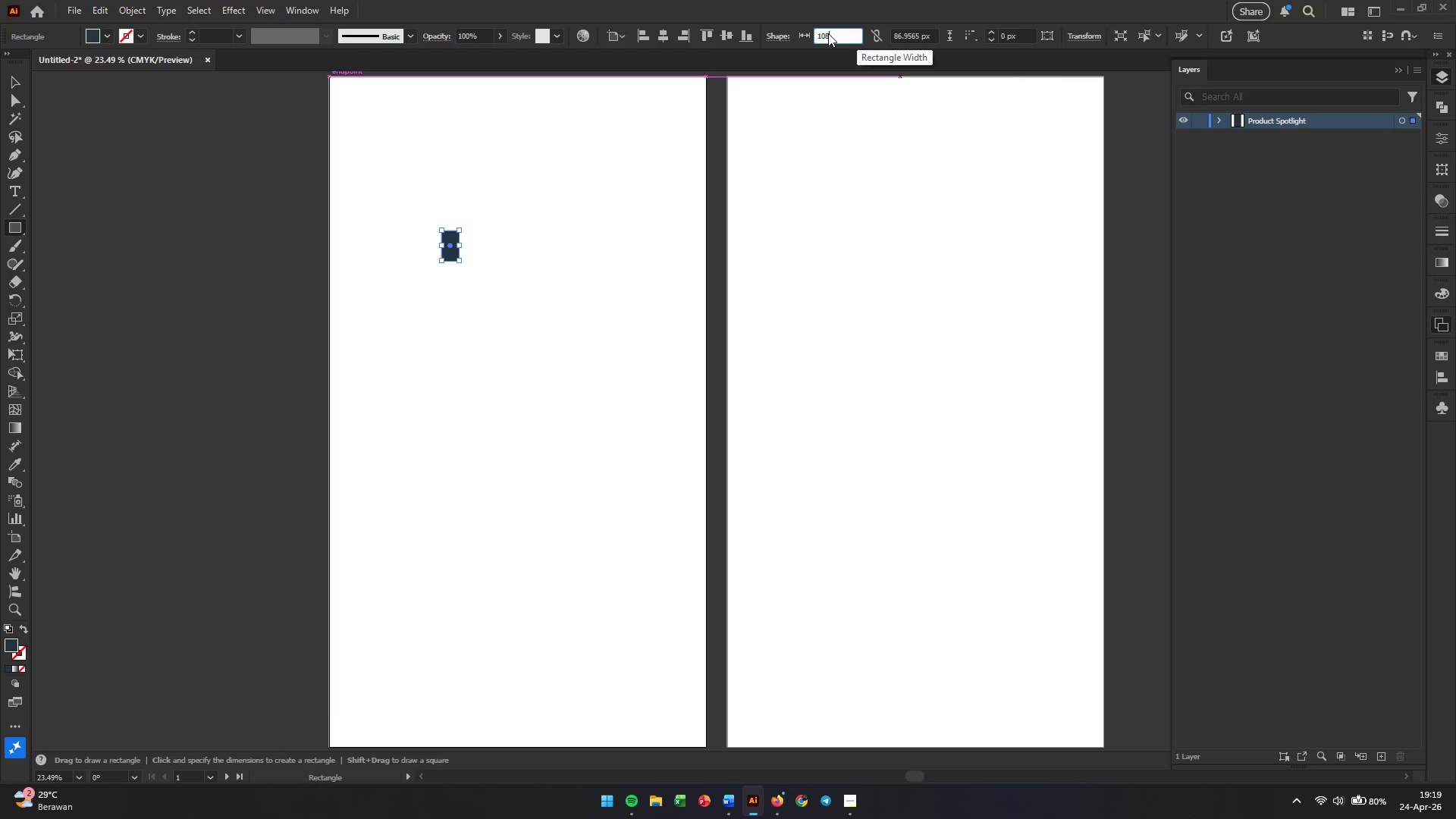 
key(Numpad0)
 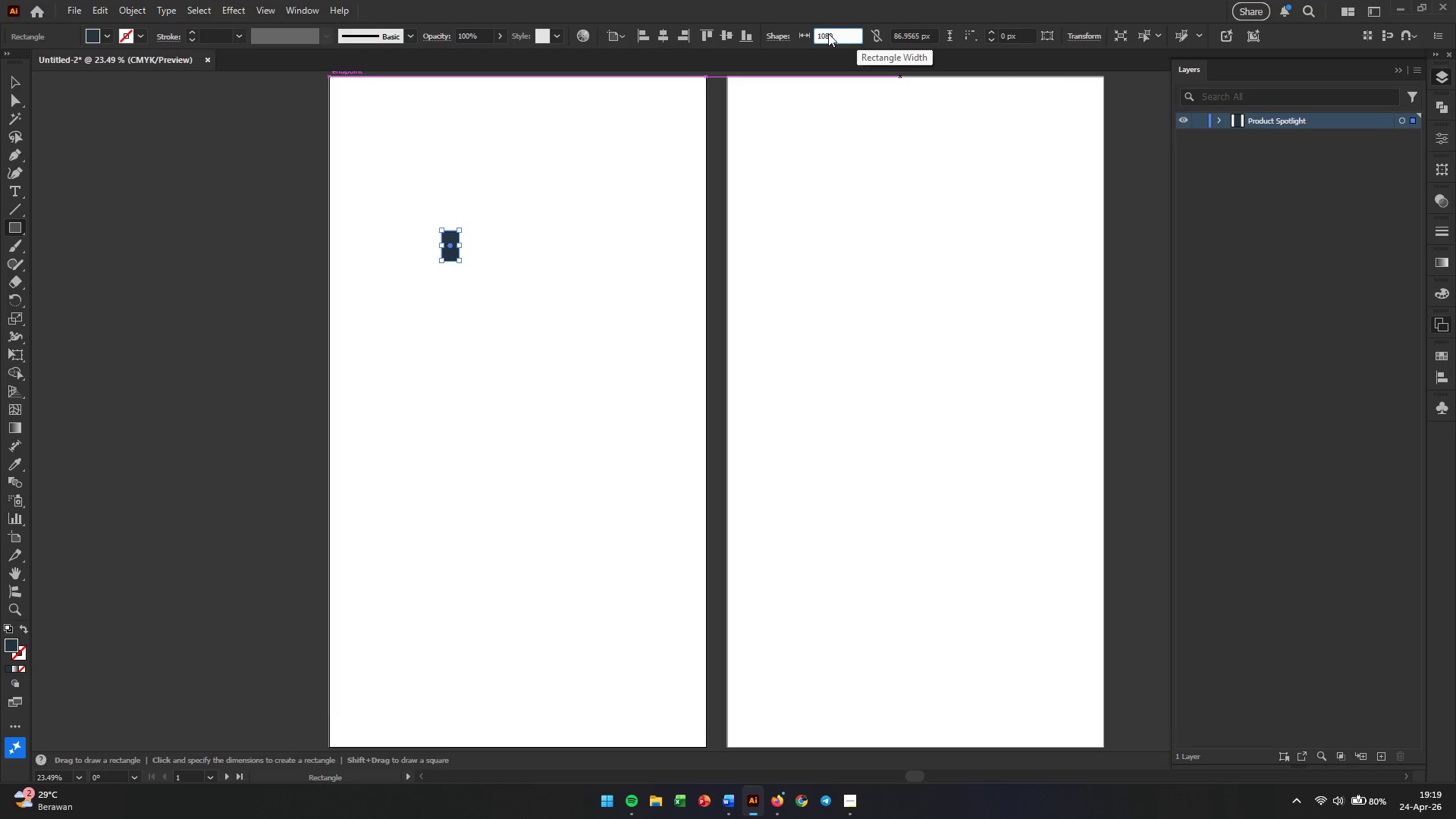 
key(Tab)
 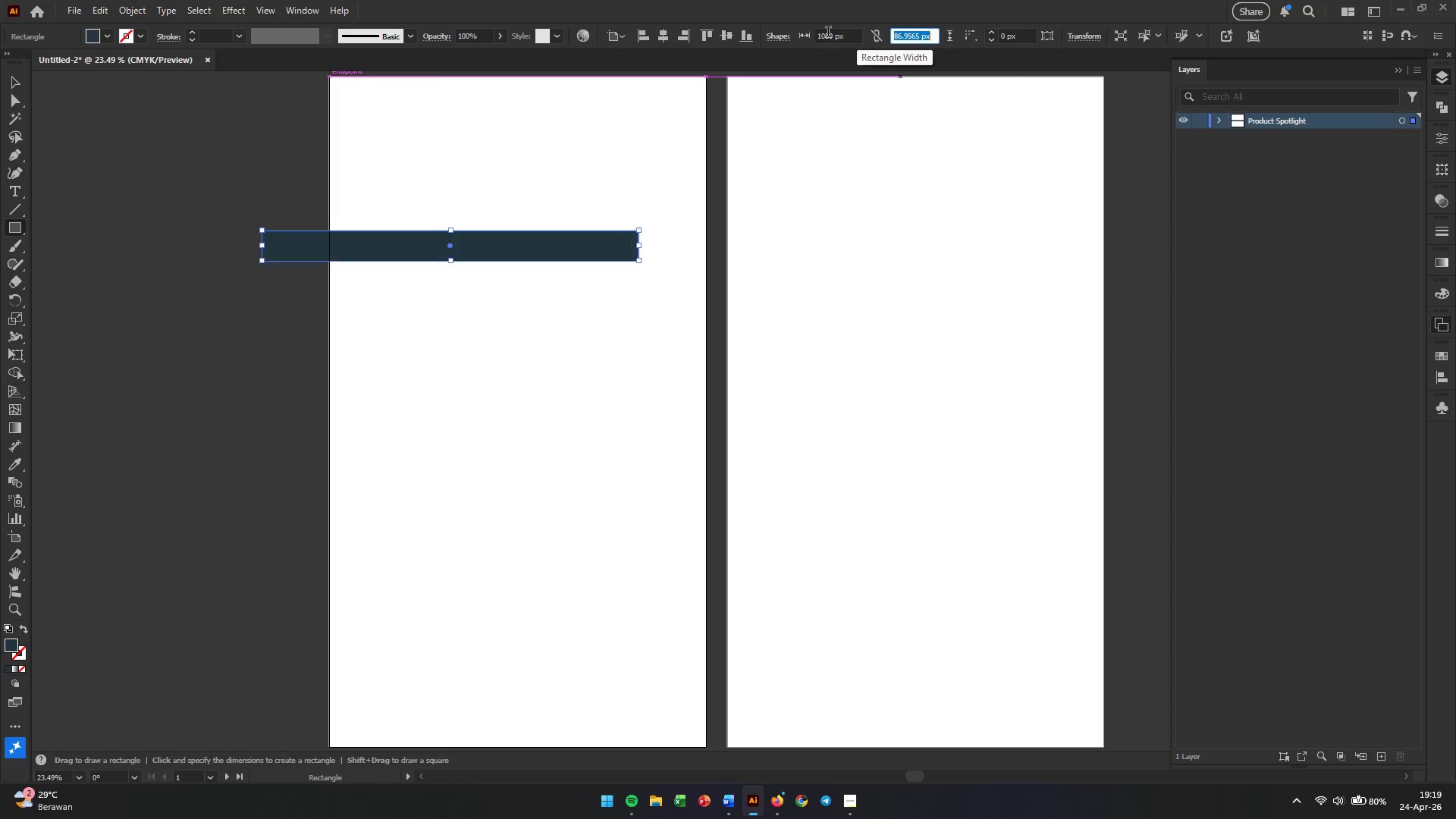 
key(Numpad1)
 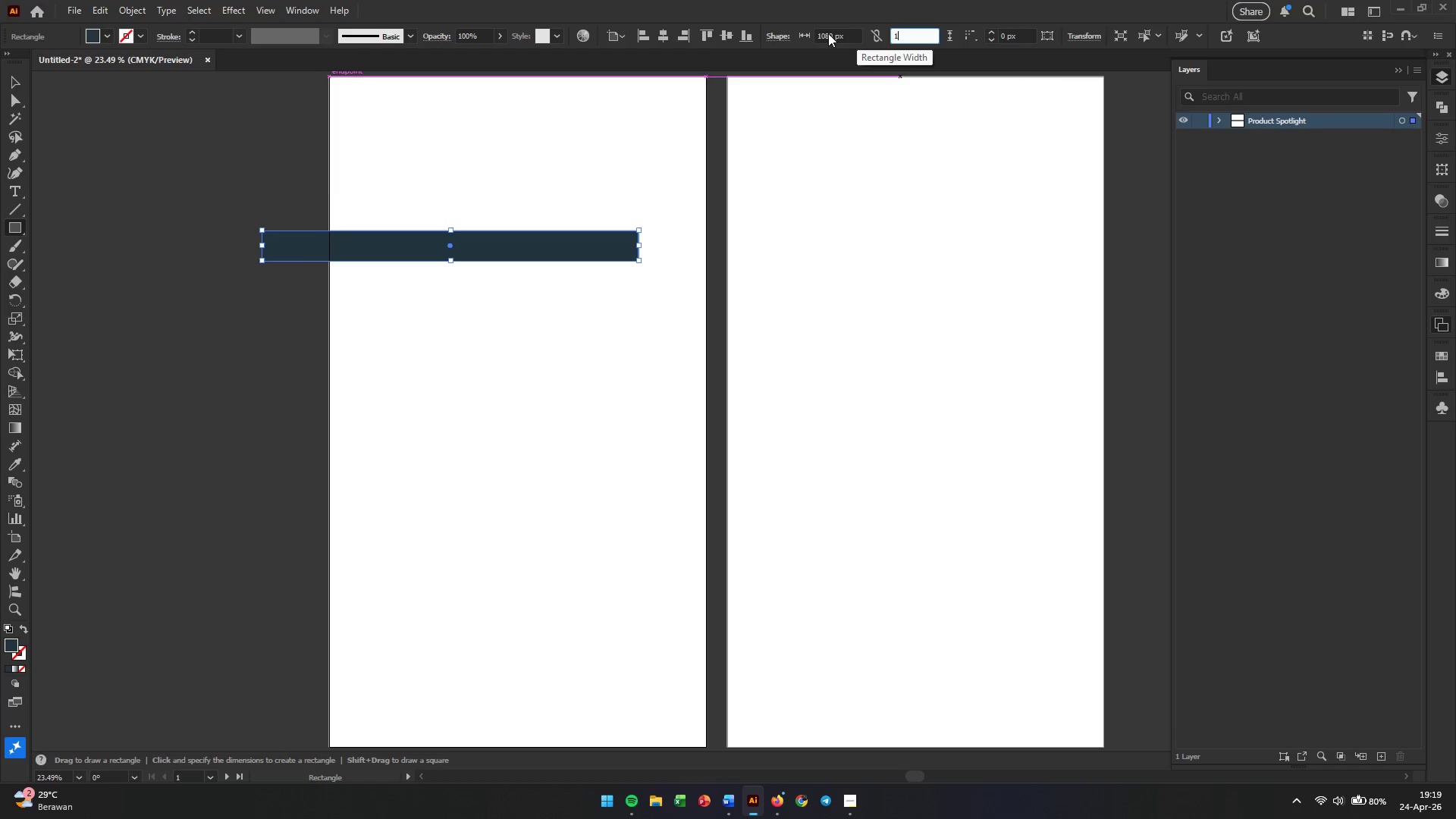 
key(Numpad9)
 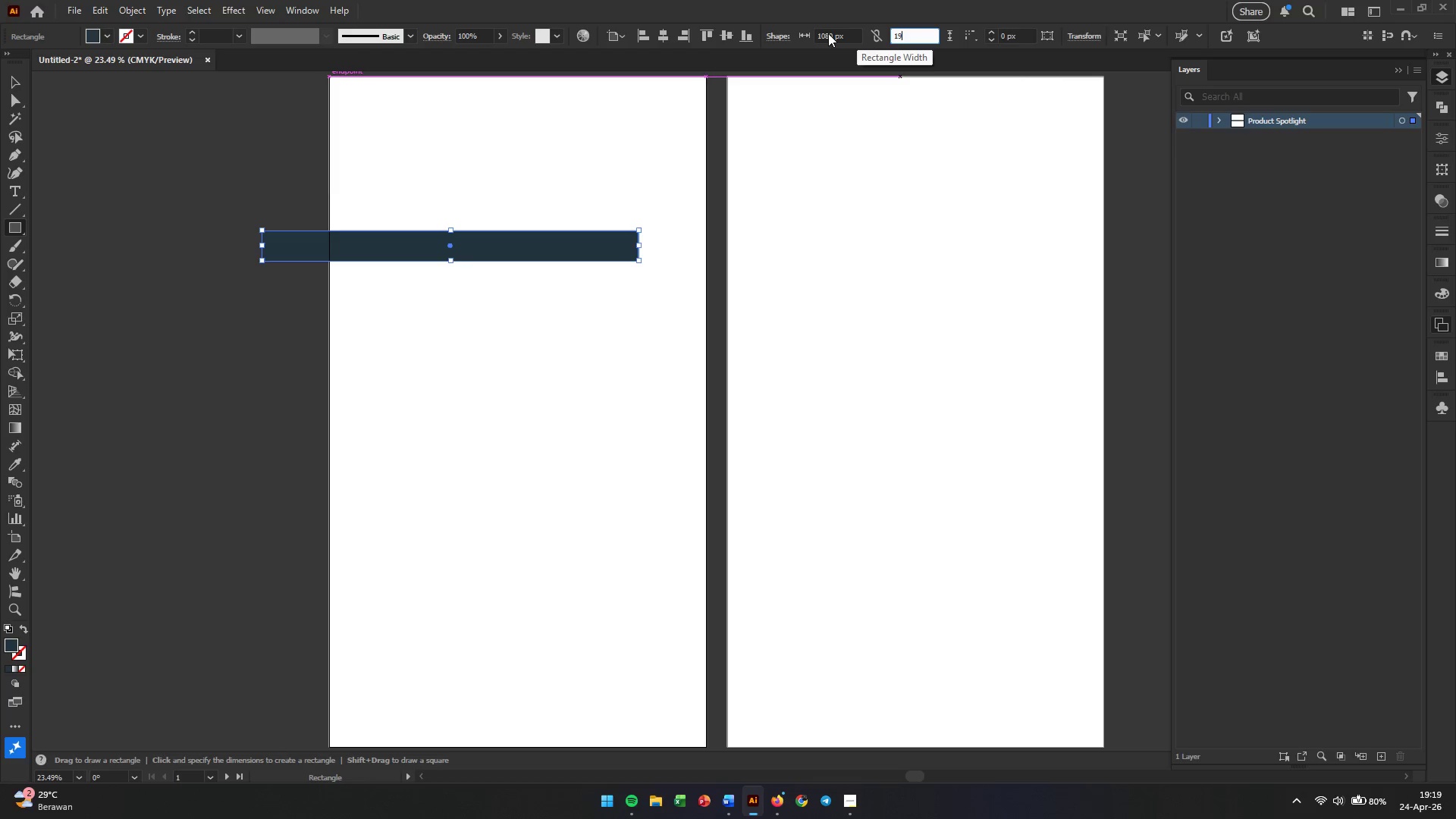 
key(Numpad2)
 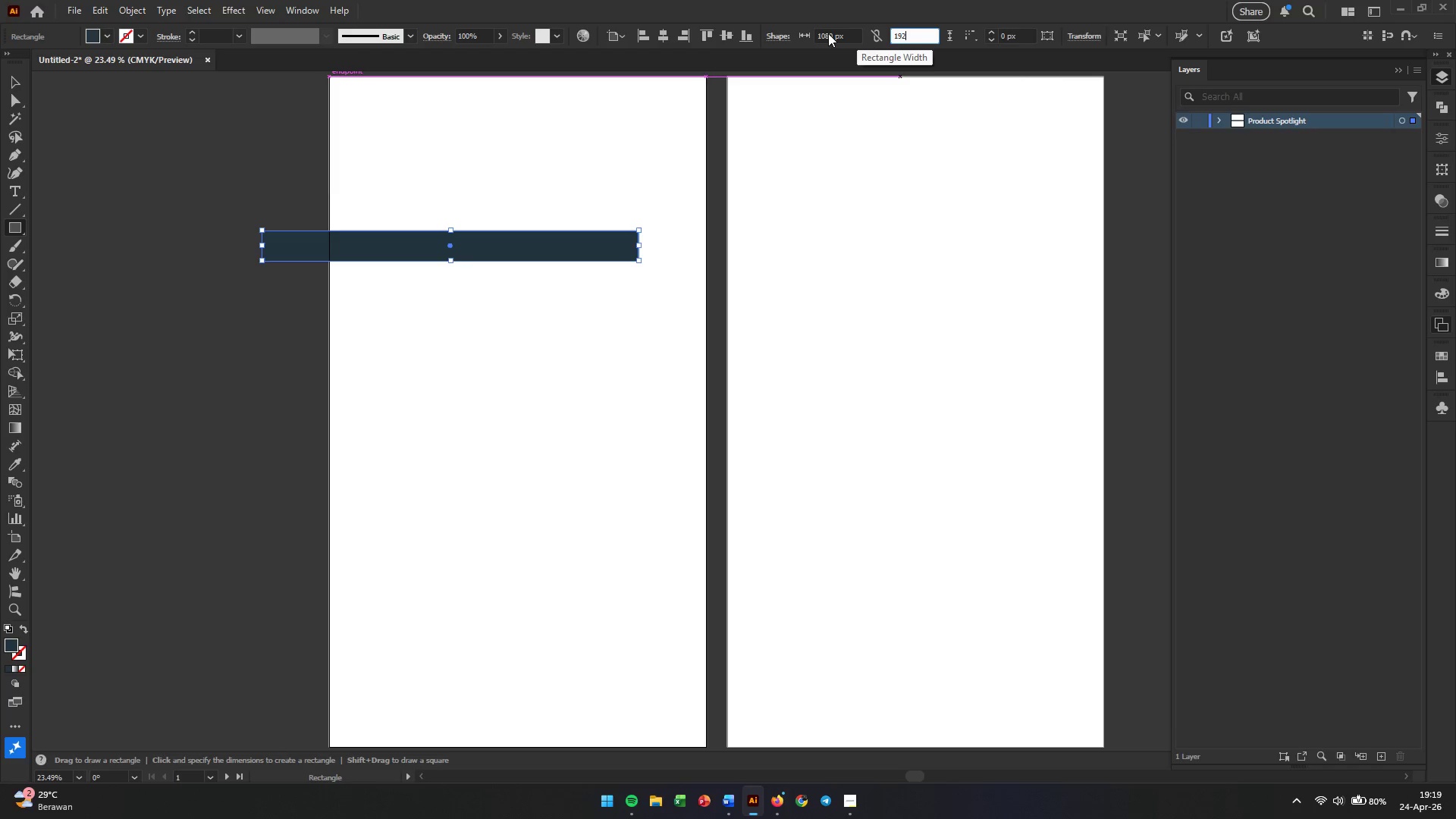 
key(Numpad0)
 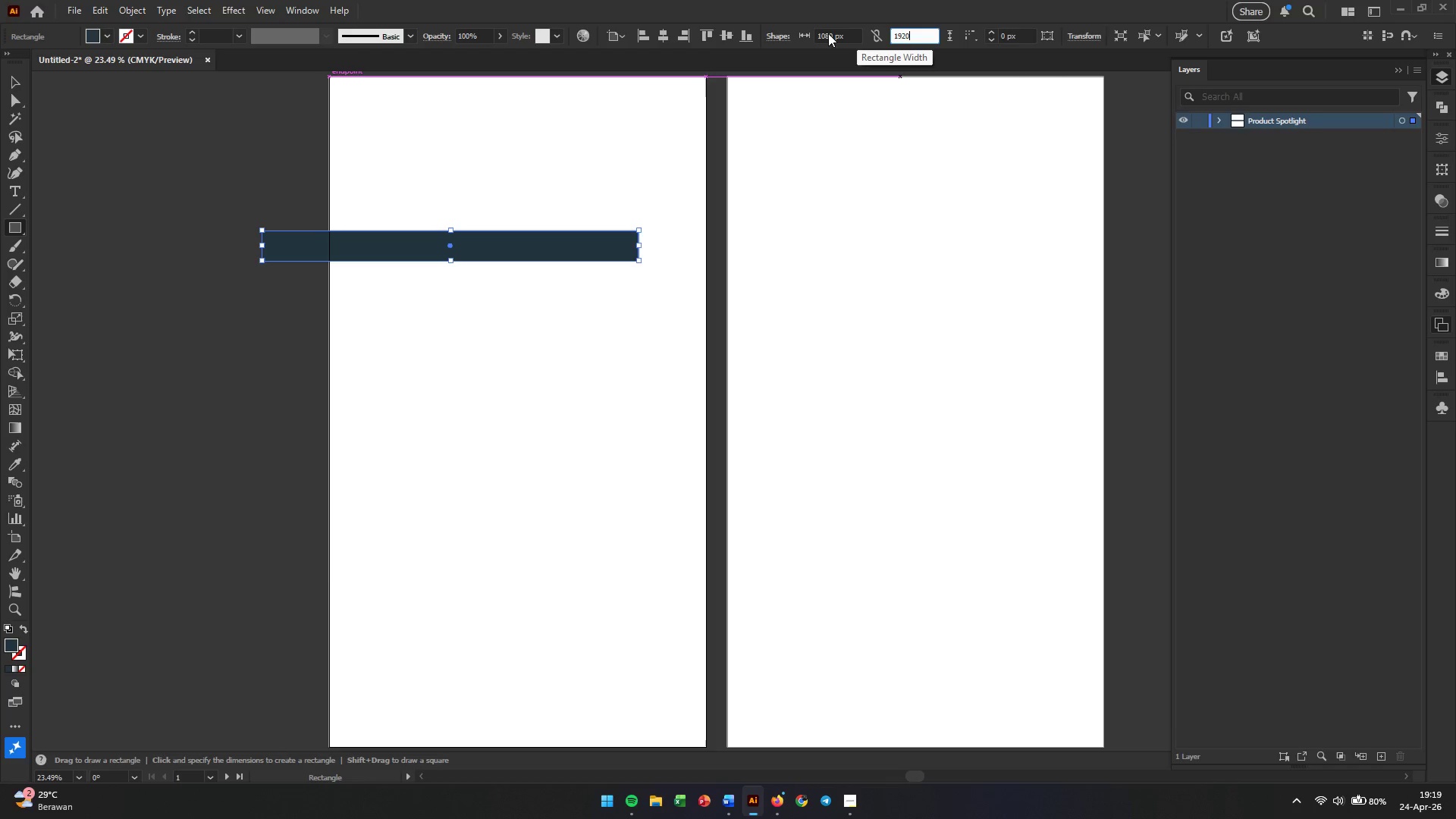 
key(Enter)
 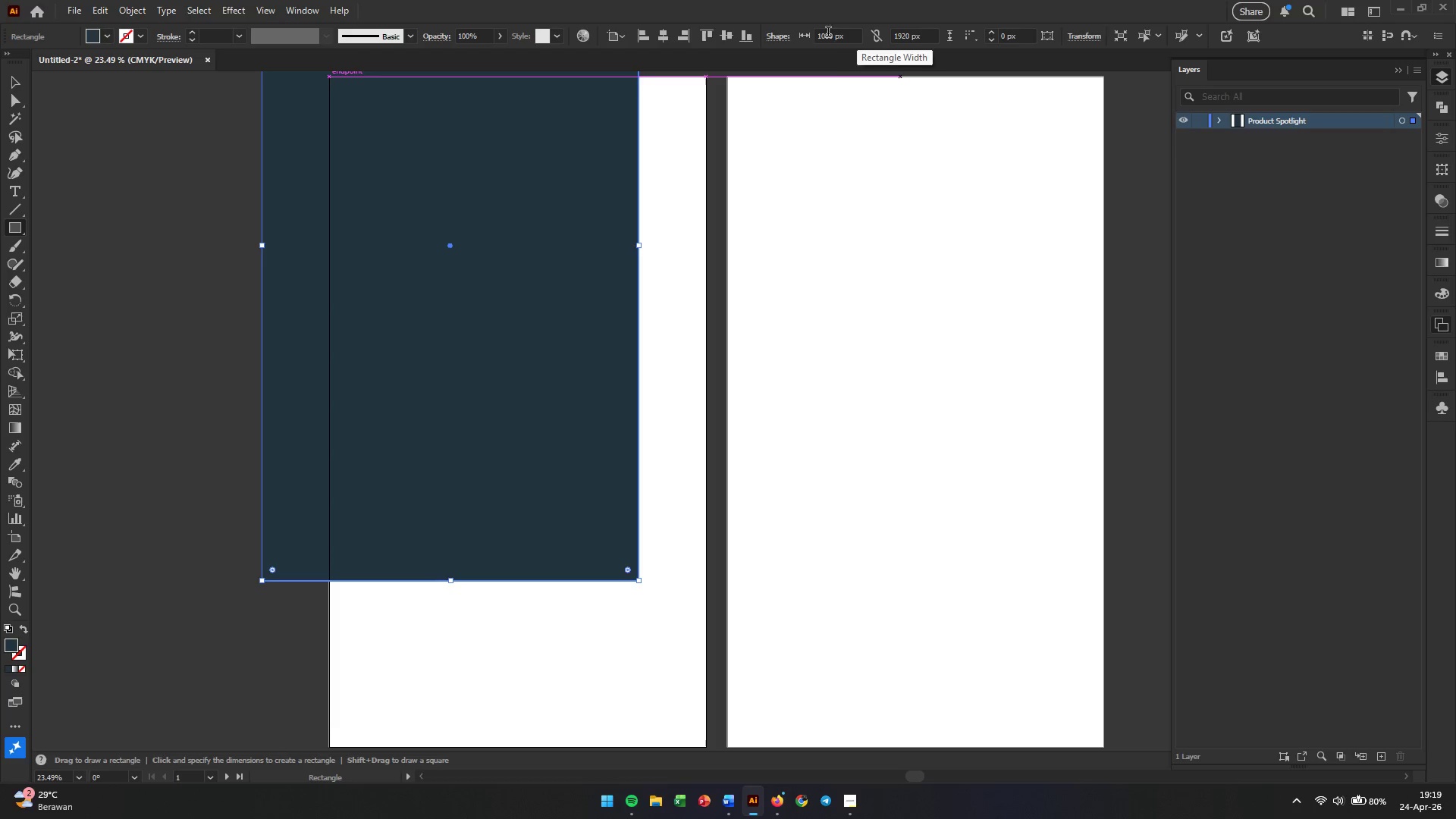 
key(V)
 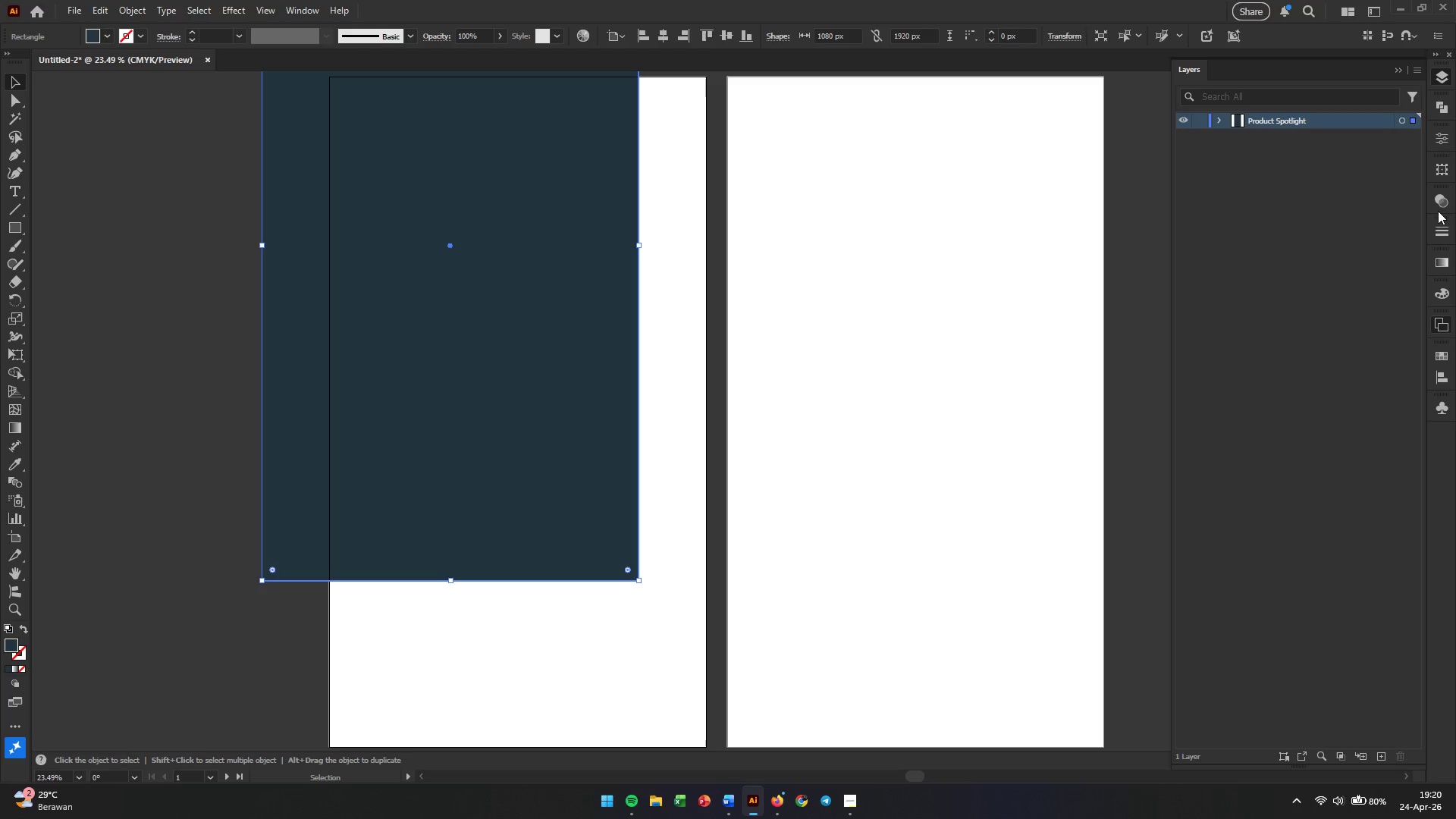 
left_click([1436, 384])
 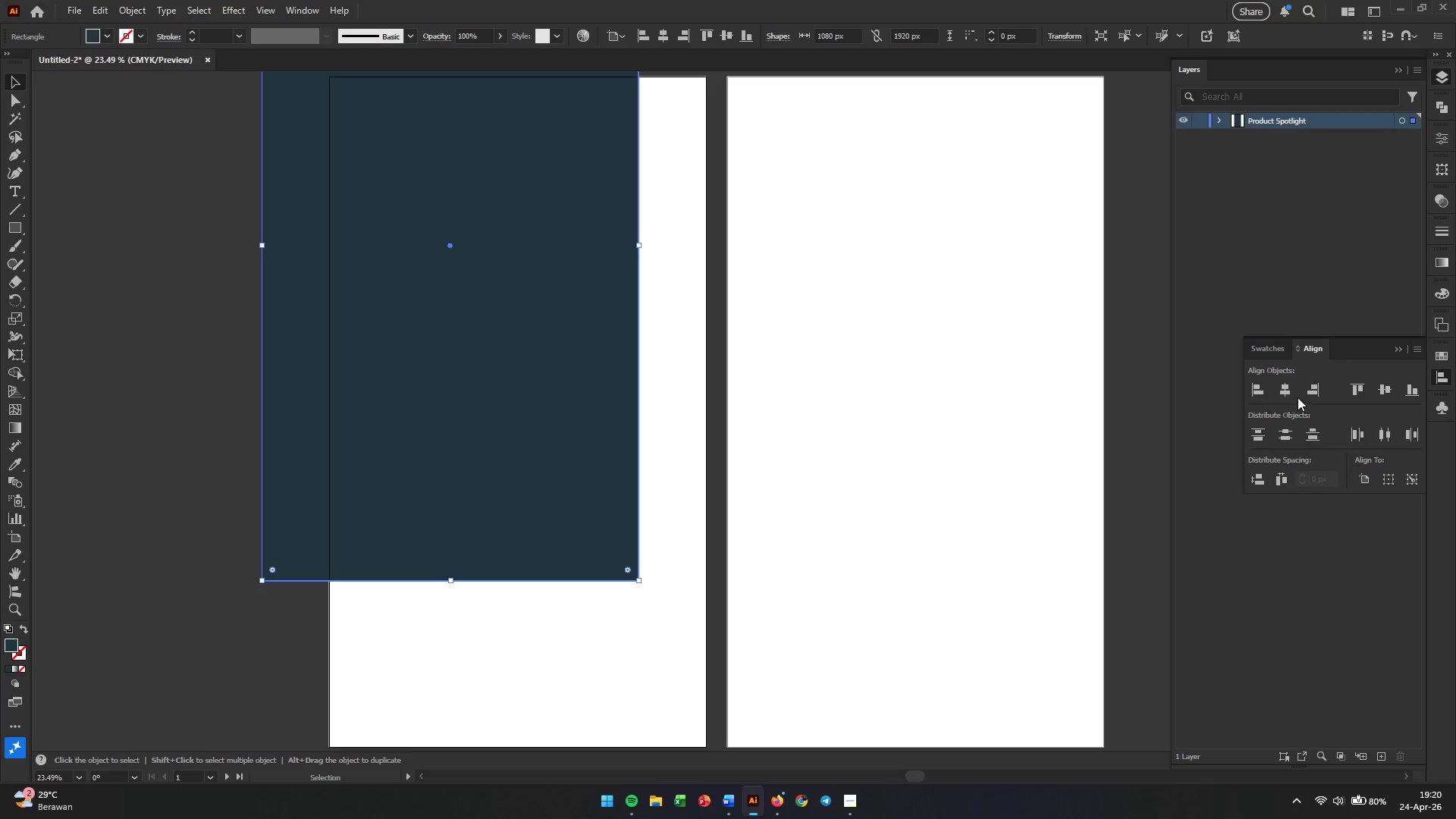 
left_click([1282, 393])
 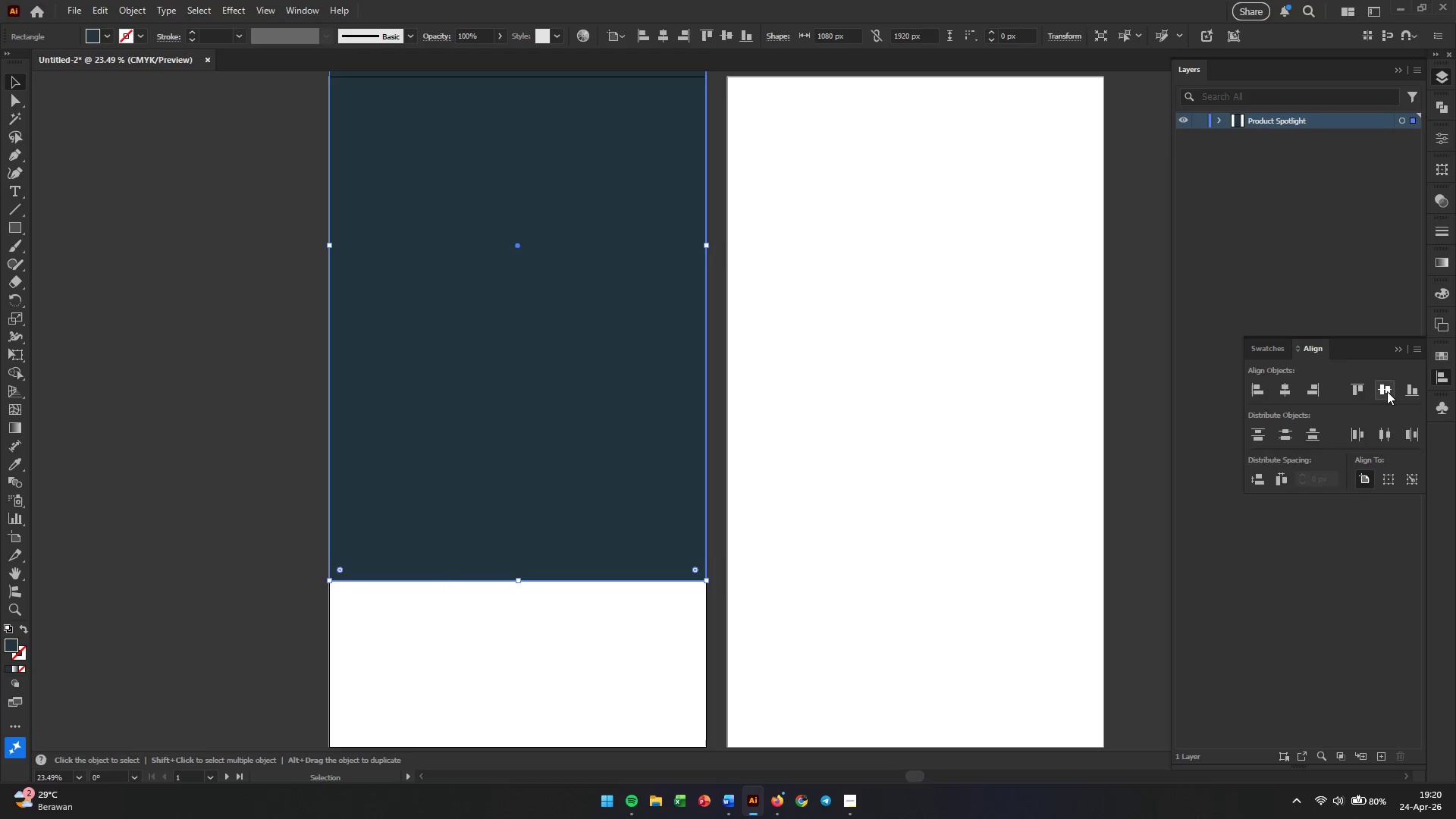 
left_click([1391, 391])
 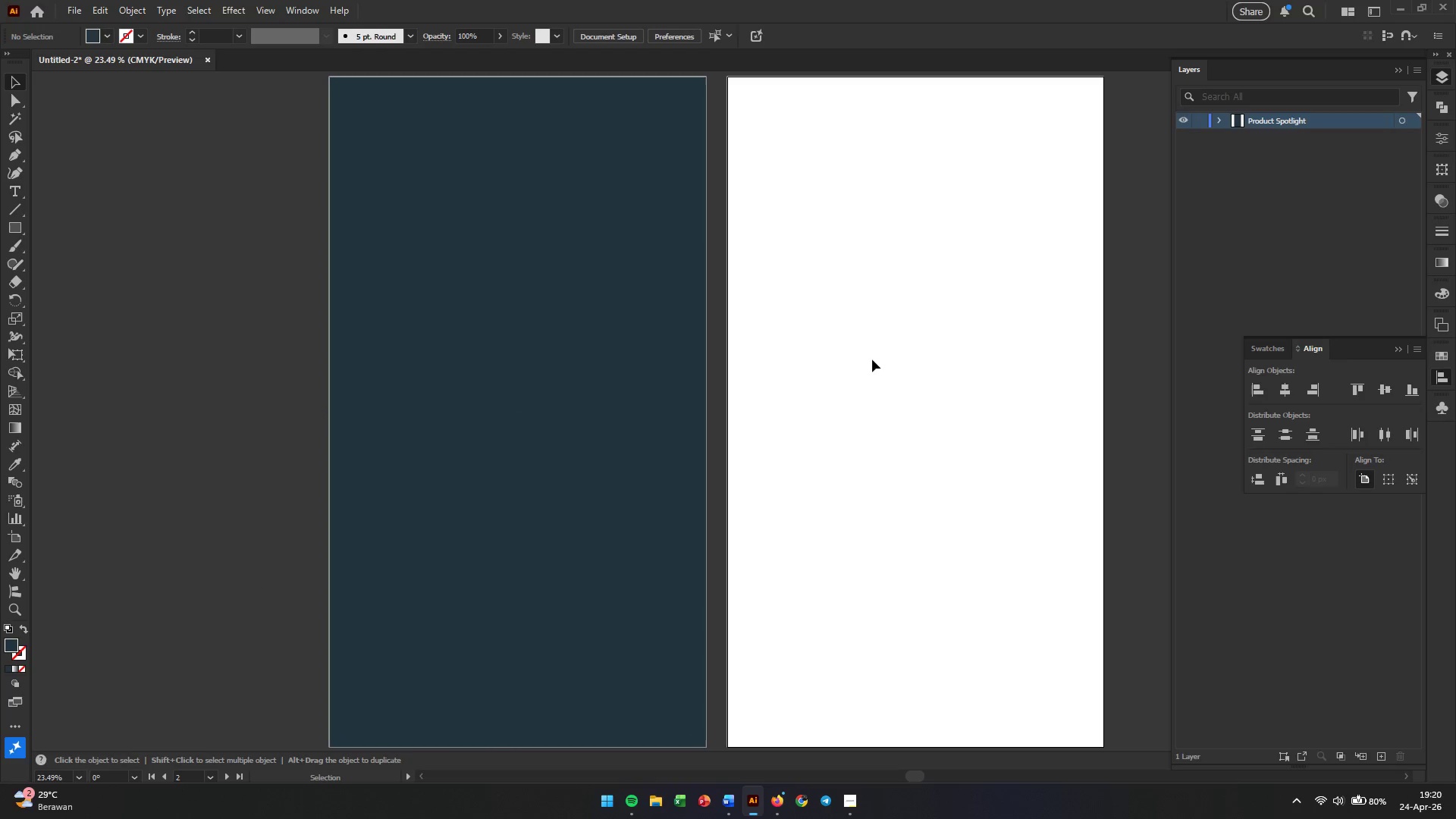 
double_click([519, 342])
 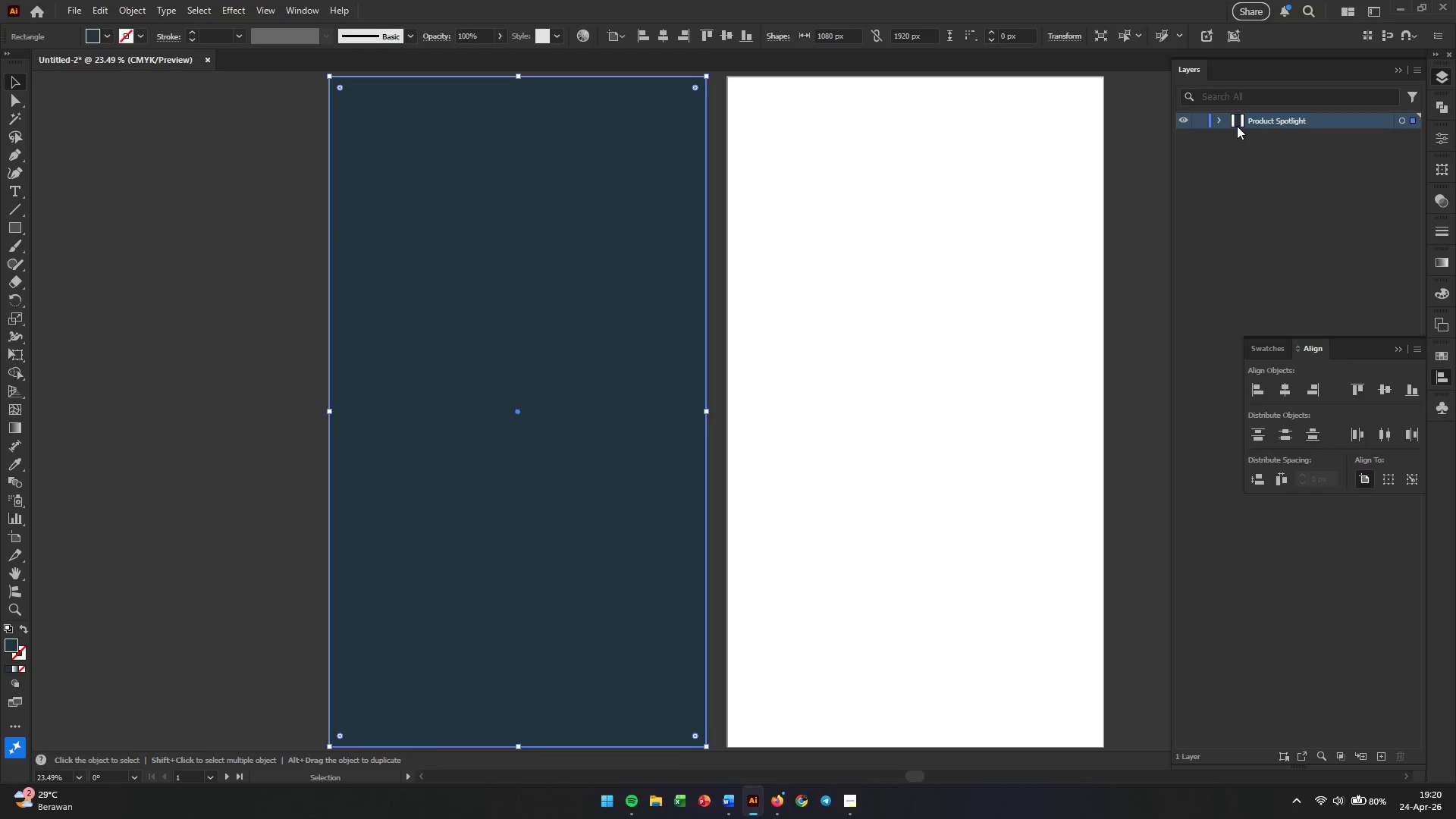 
left_click([1223, 117])
 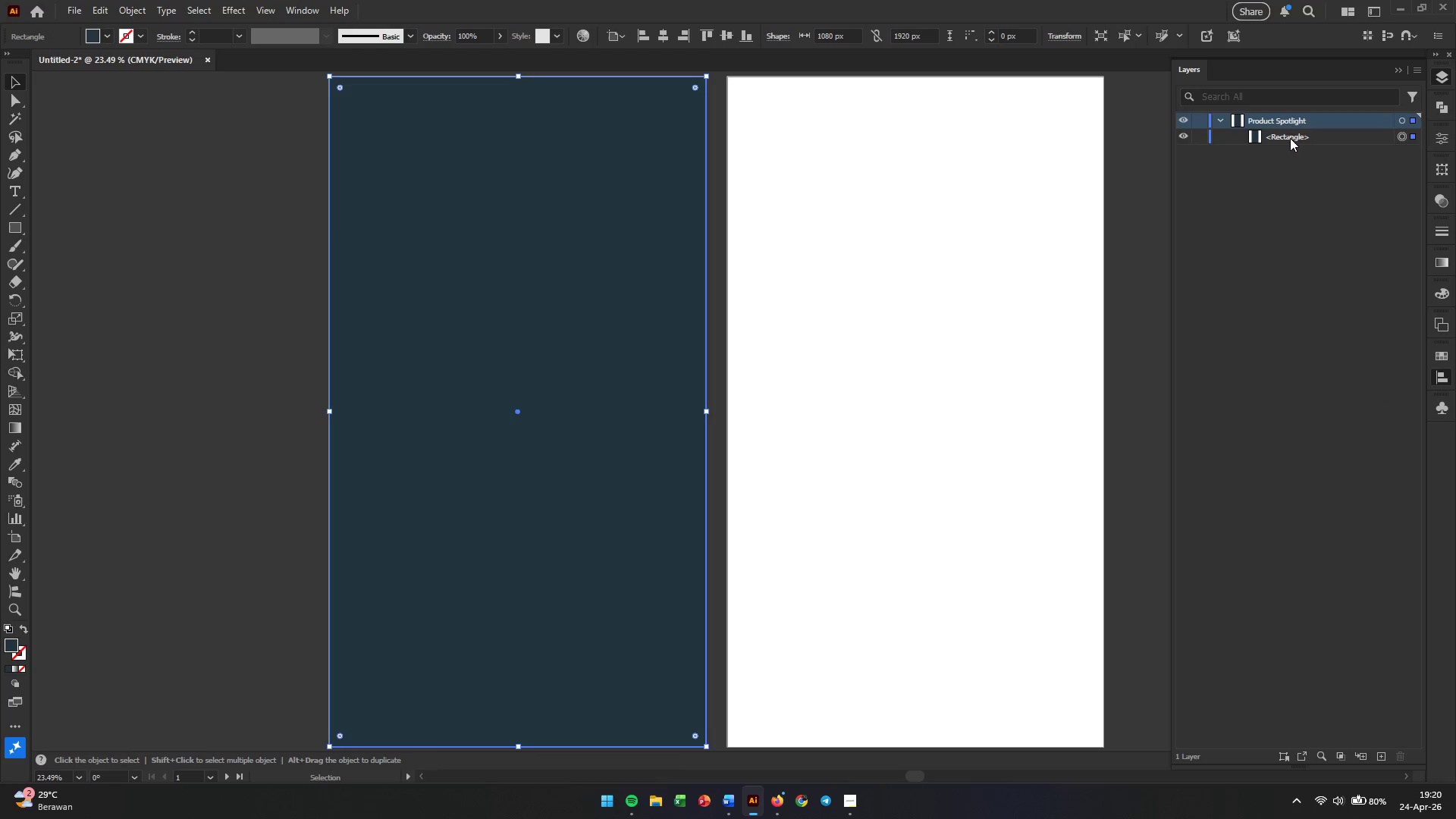 
double_click([1290, 138])
 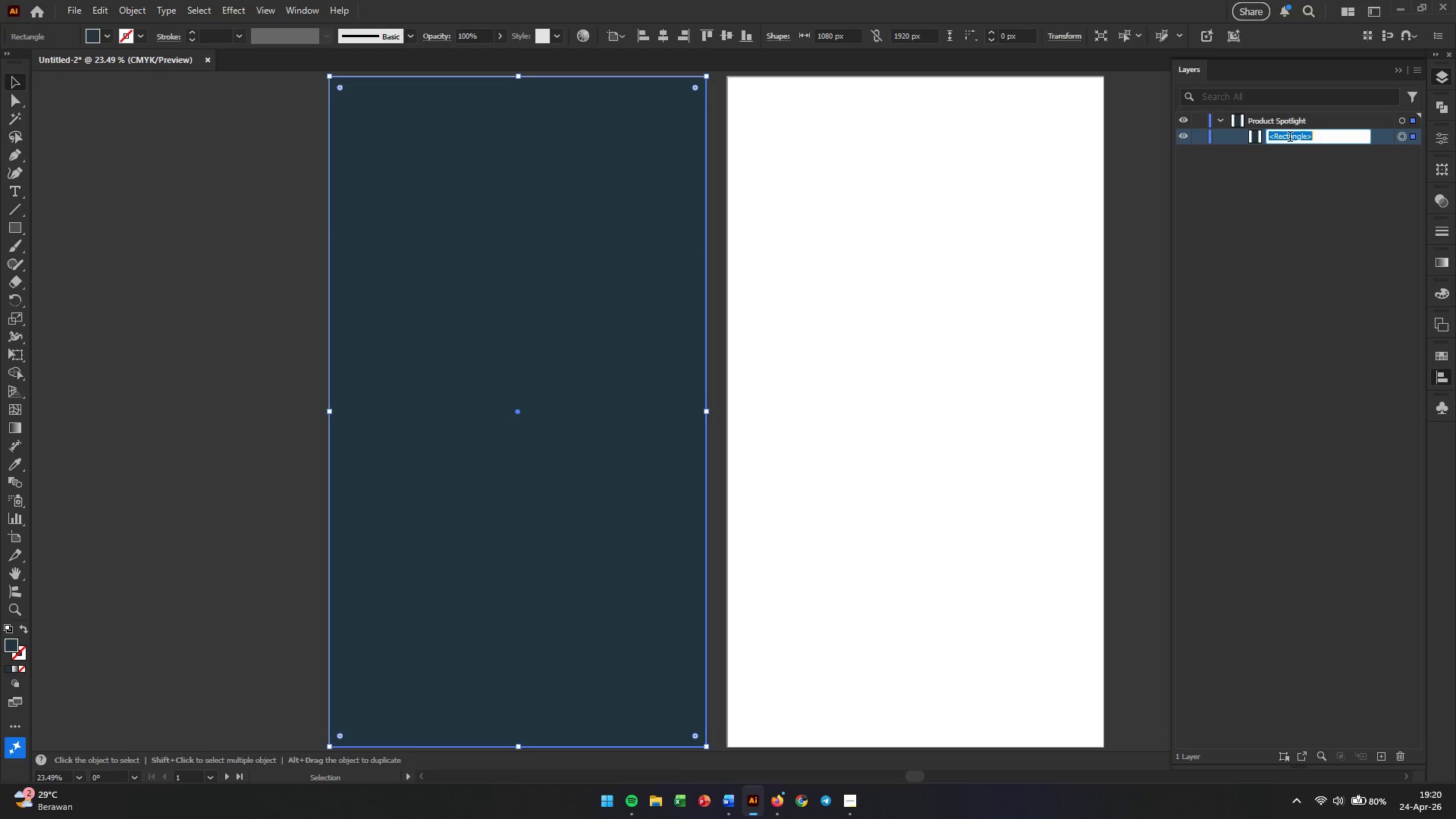 
triple_click([1290, 138])
 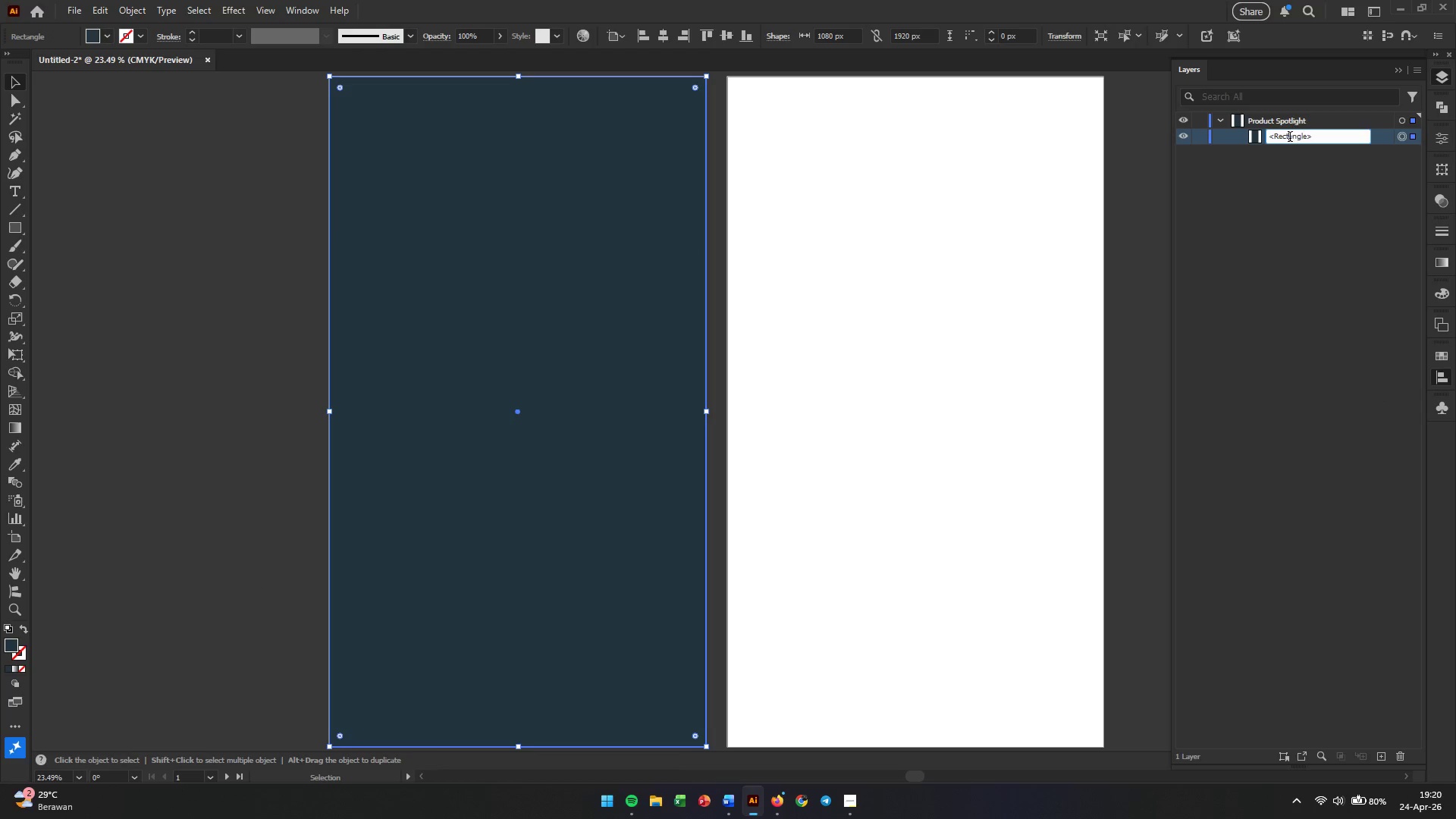 
triple_click([1290, 138])
 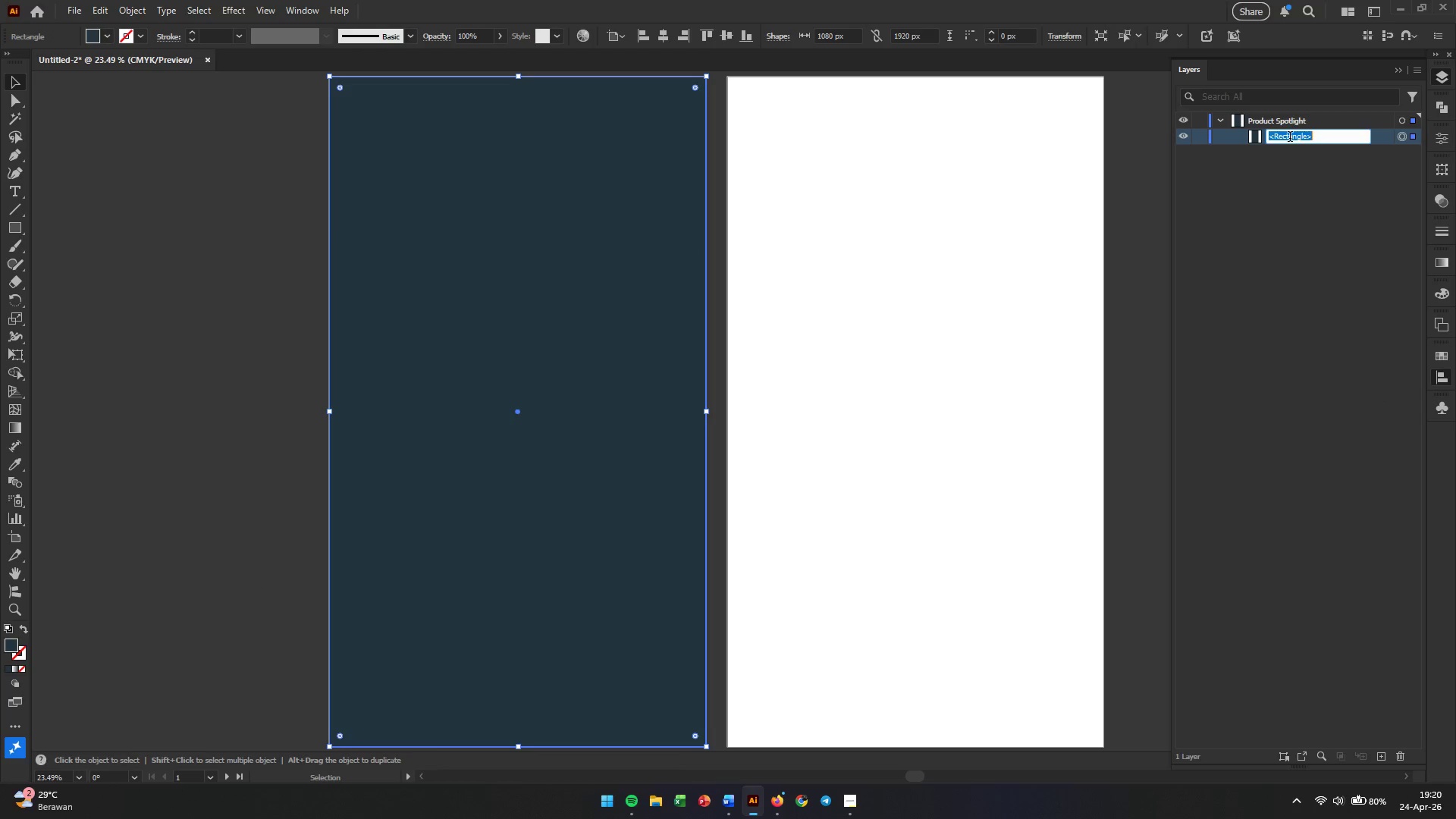 
triple_click([1290, 138])
 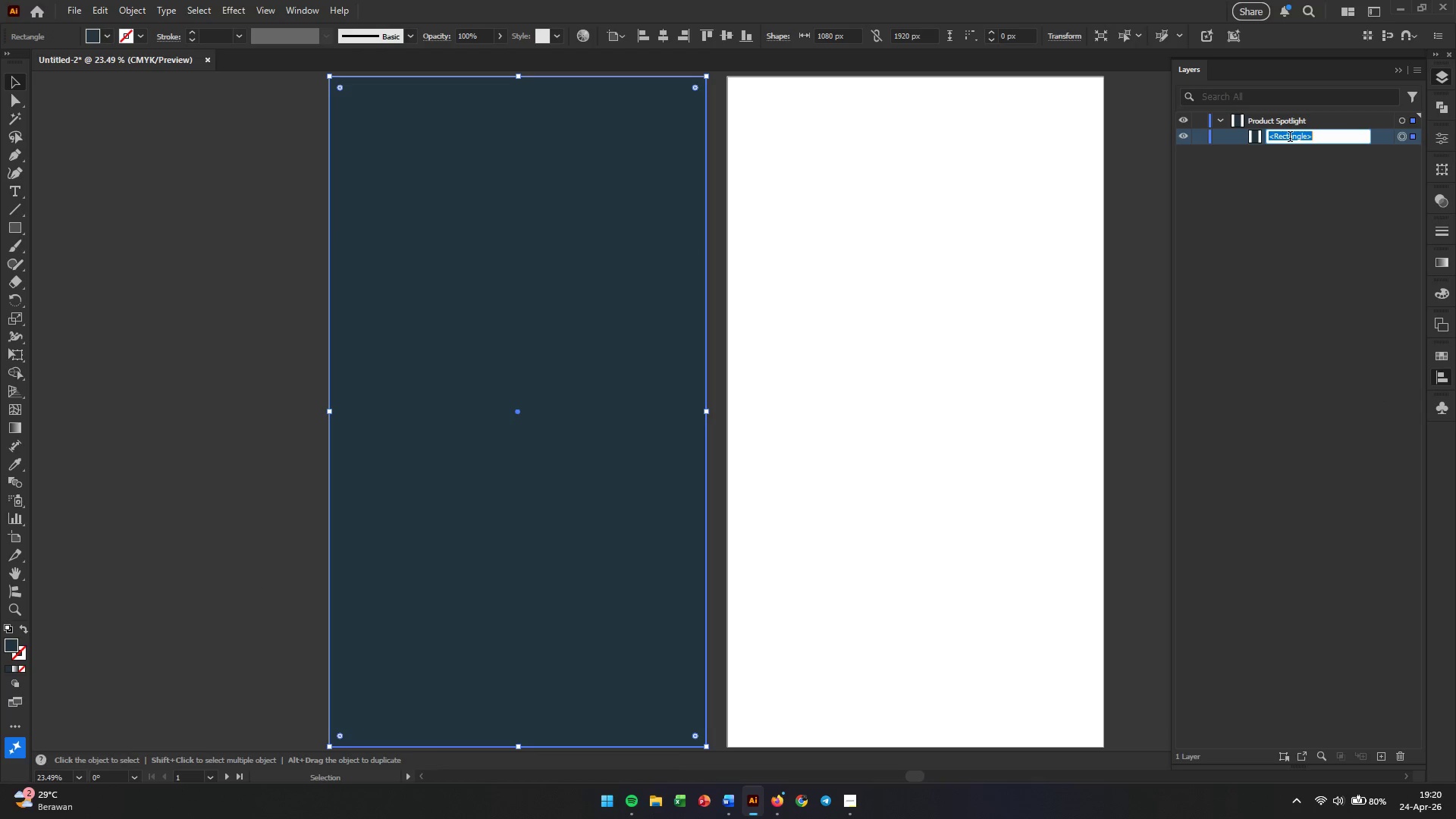 
type(bac)
key(Backspace)
key(Backspace)
key(Backspace)
key(Backspace)
type(BACKGROUND)
 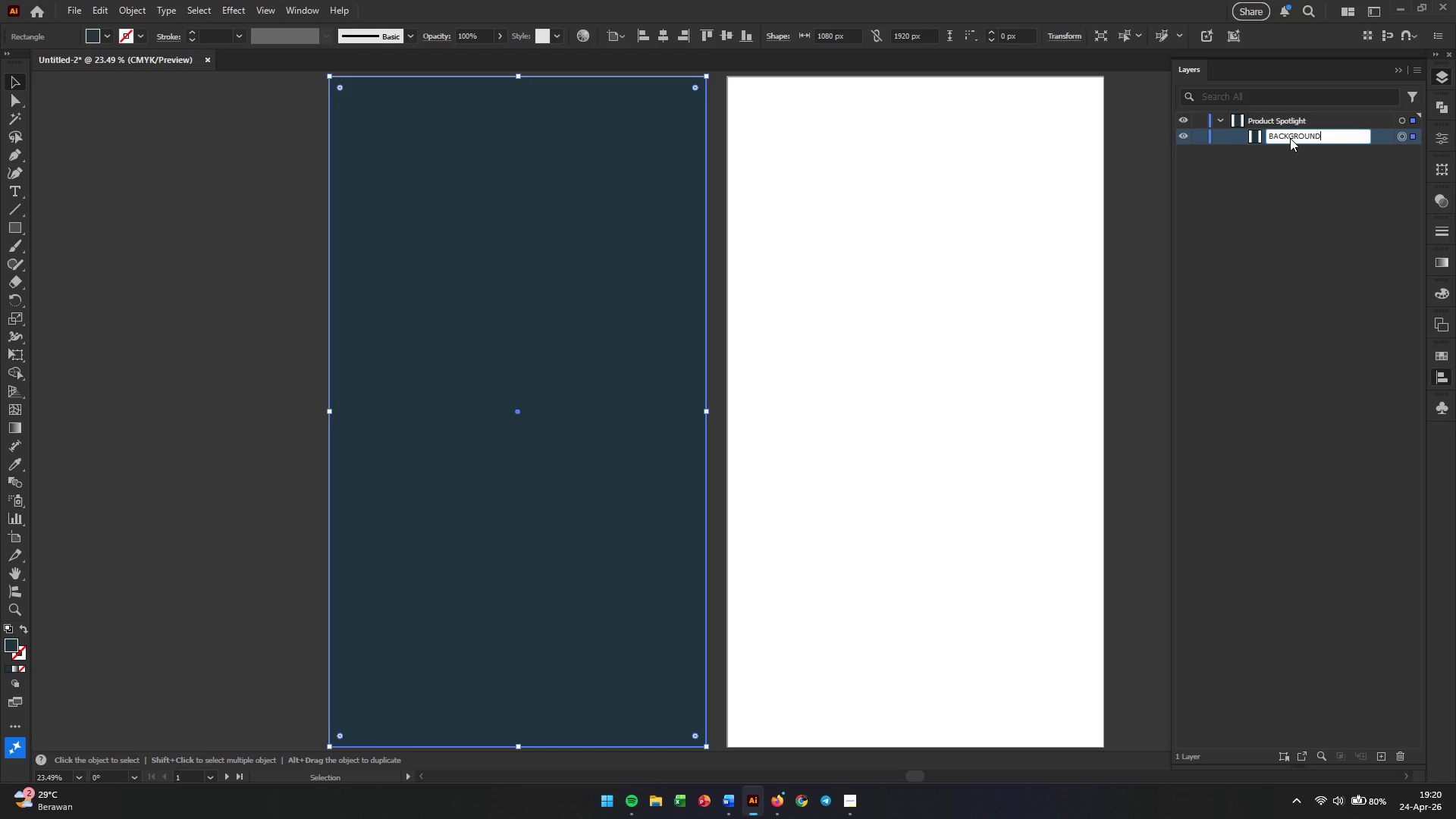 
key(Enter)
 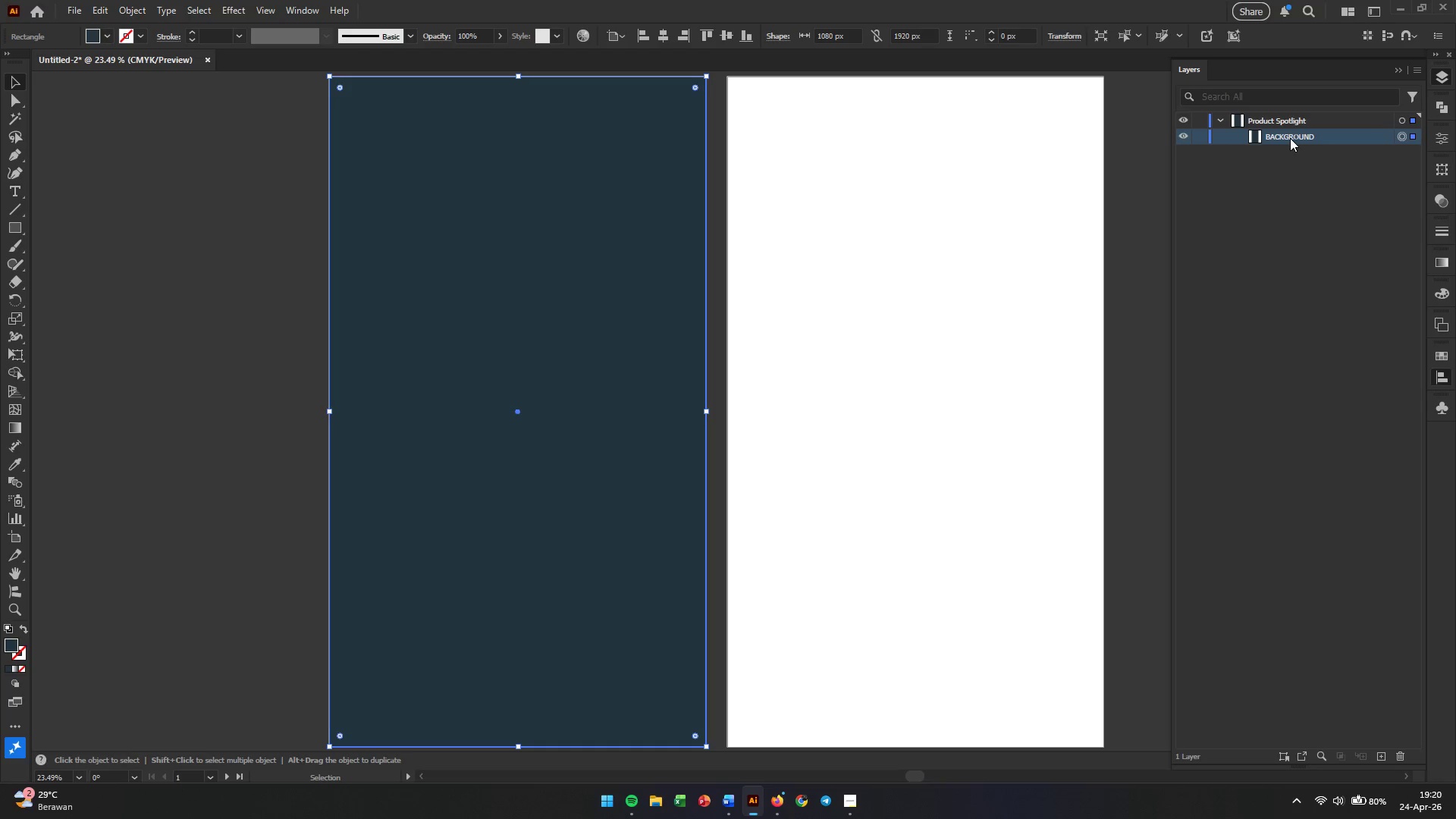 
left_click([518, 310])
 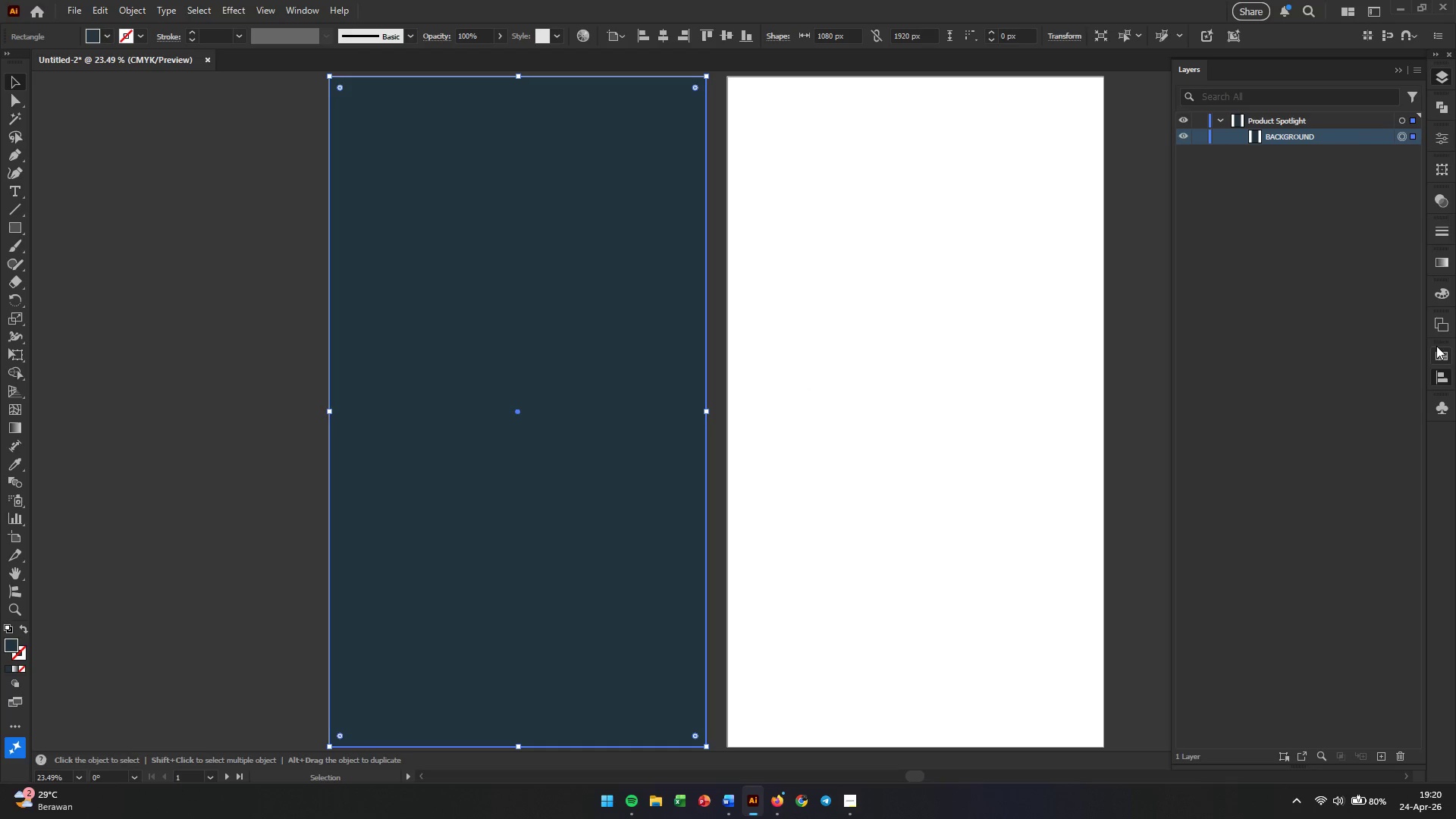 
left_click([1444, 352])
 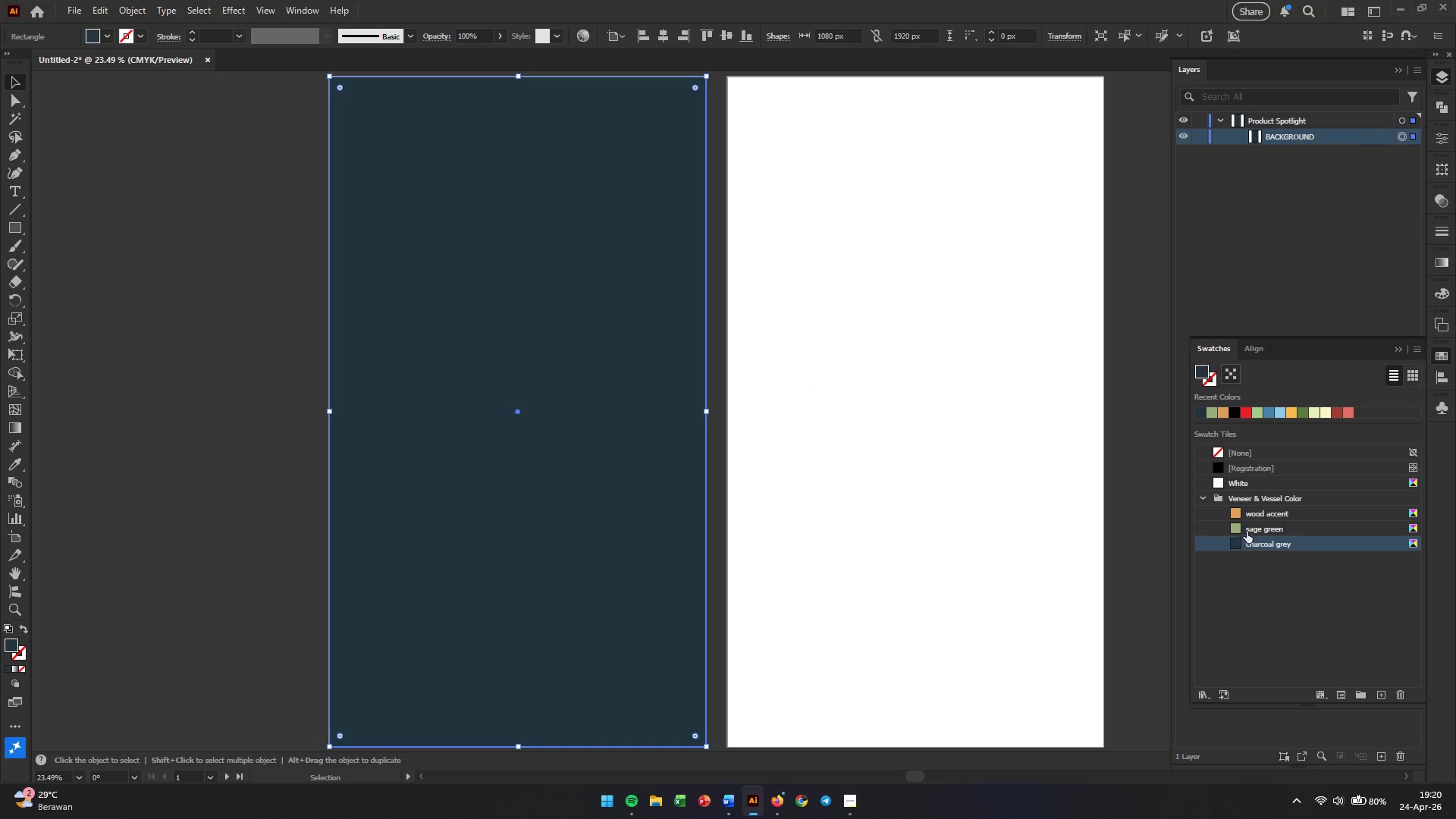 
left_click([1236, 527])
 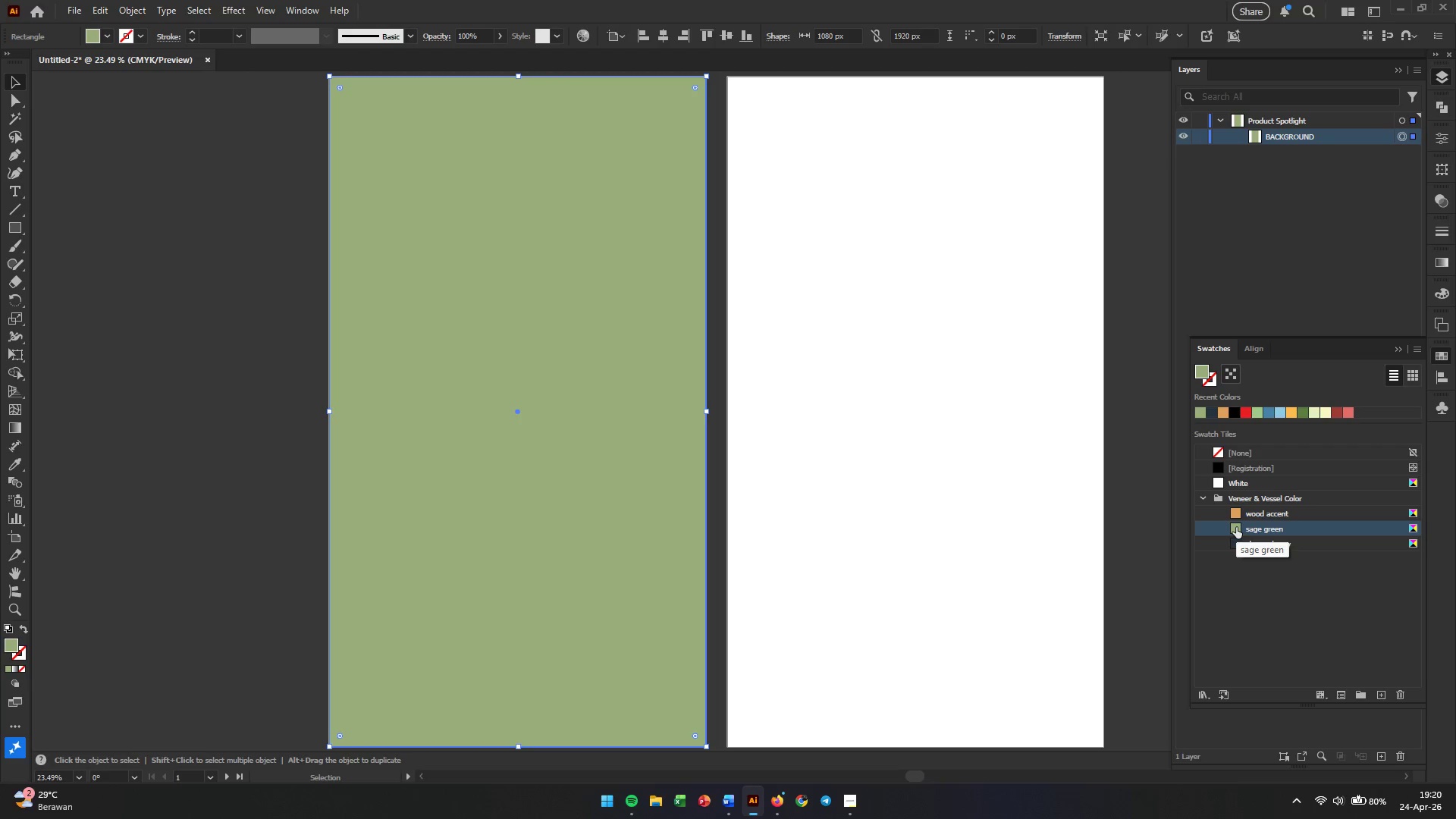 
left_click([859, 406])
 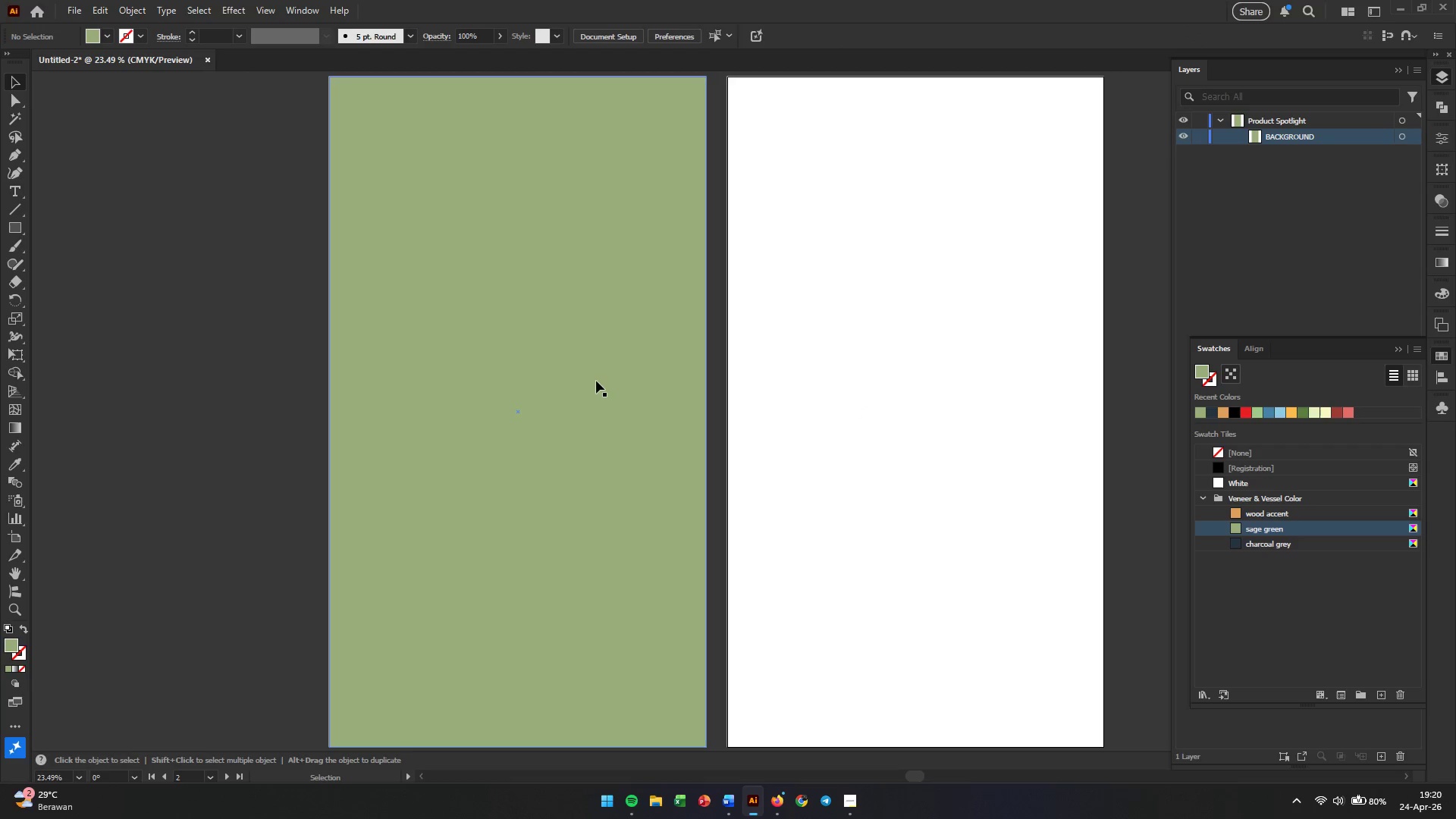 
left_click([592, 381])
 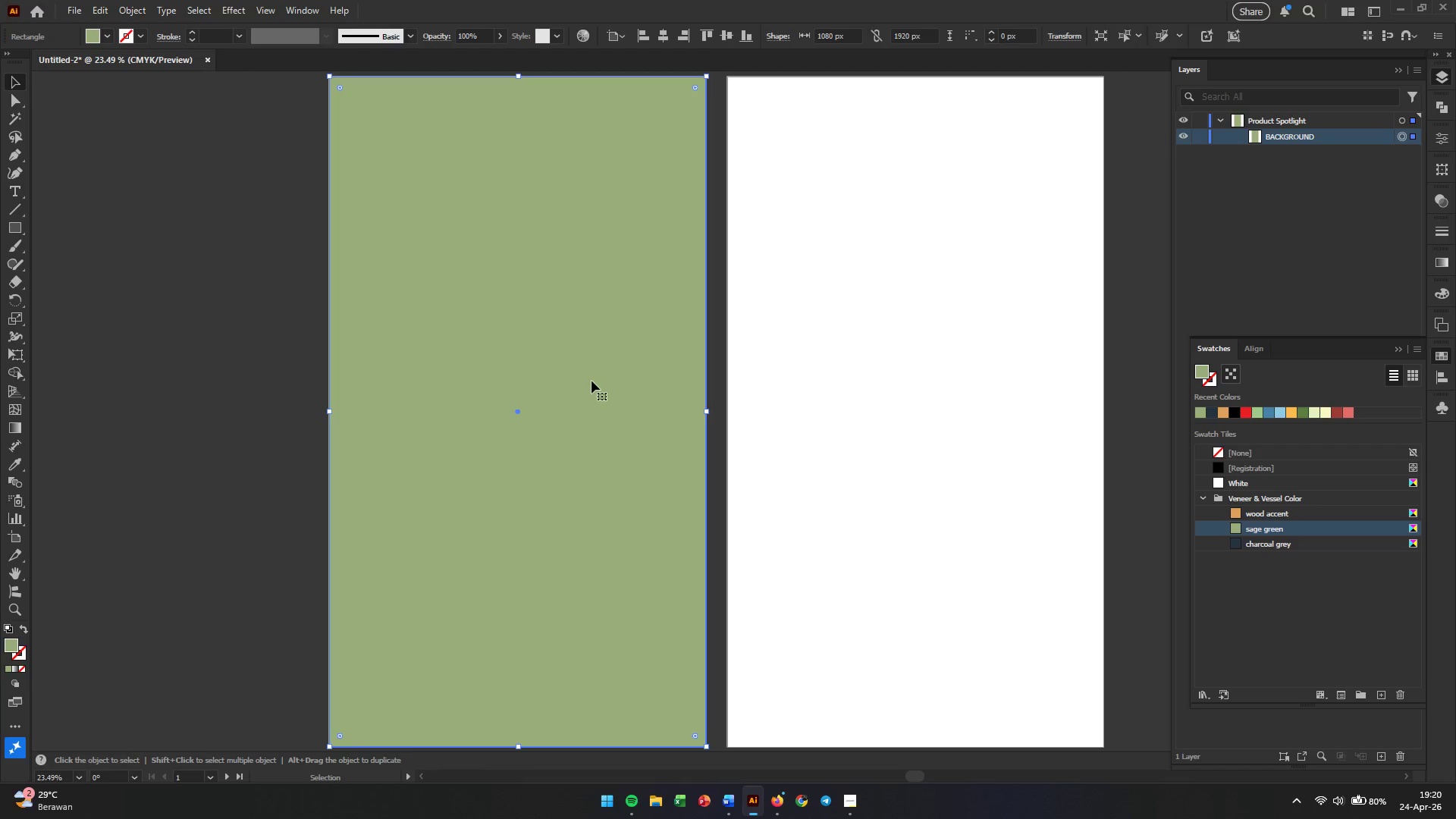 
key(Control+2)
 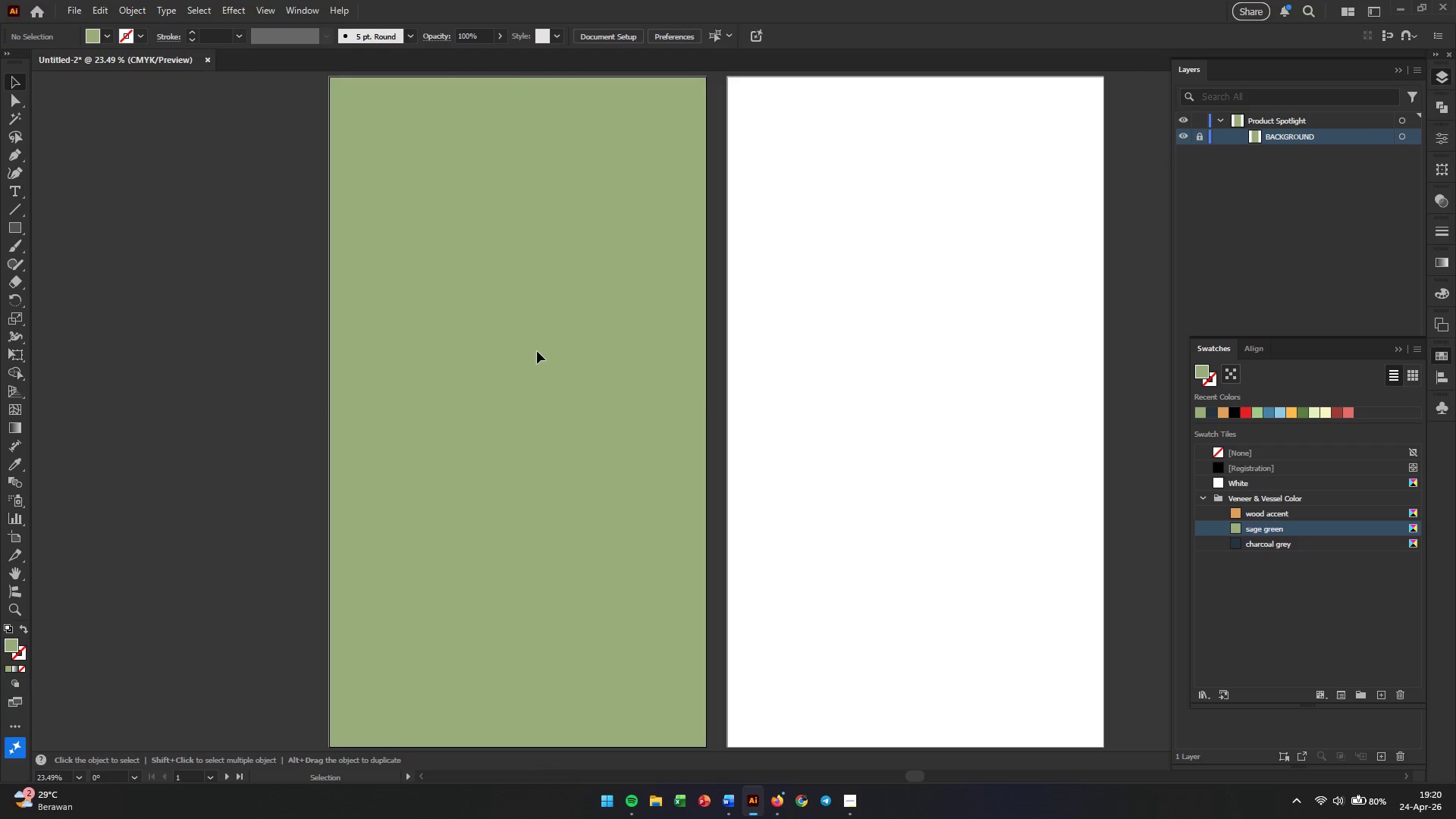 
left_click([190, 491])
 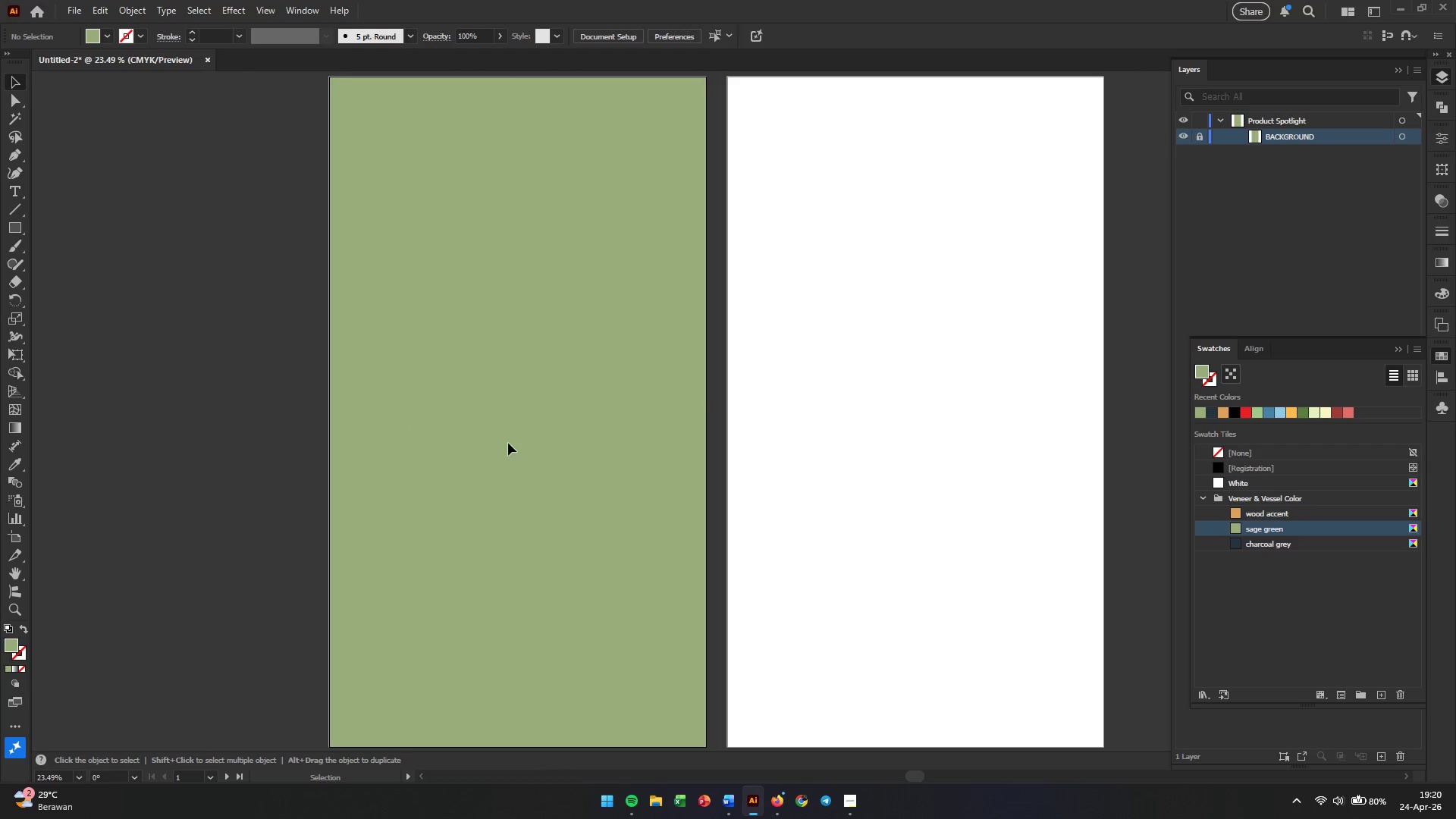 
scroll: coordinate [508, 443], scroll_direction: down, amount: 1.0
 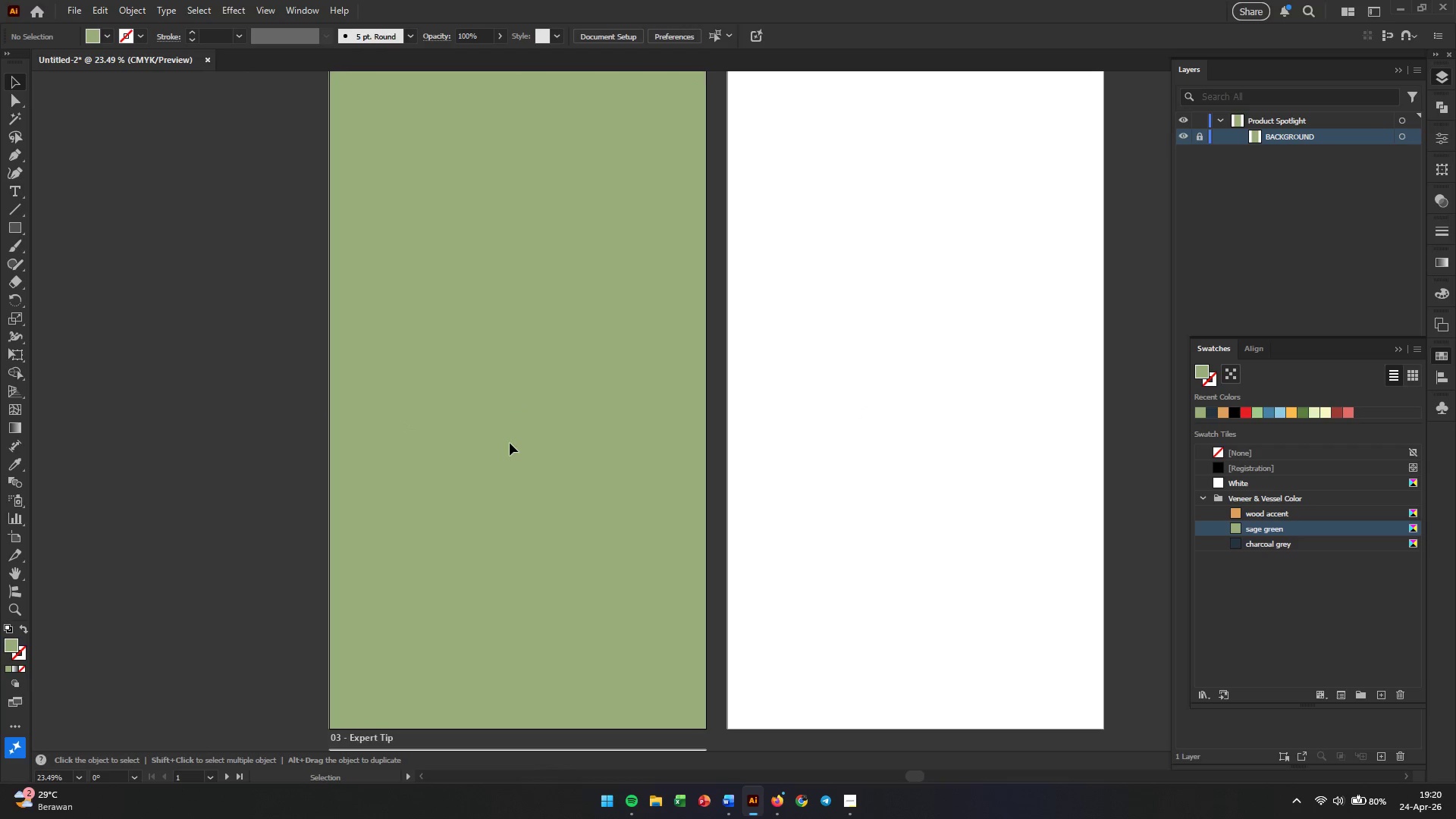 
scroll: coordinate [510, 443], scroll_direction: up, amount: 1.0
 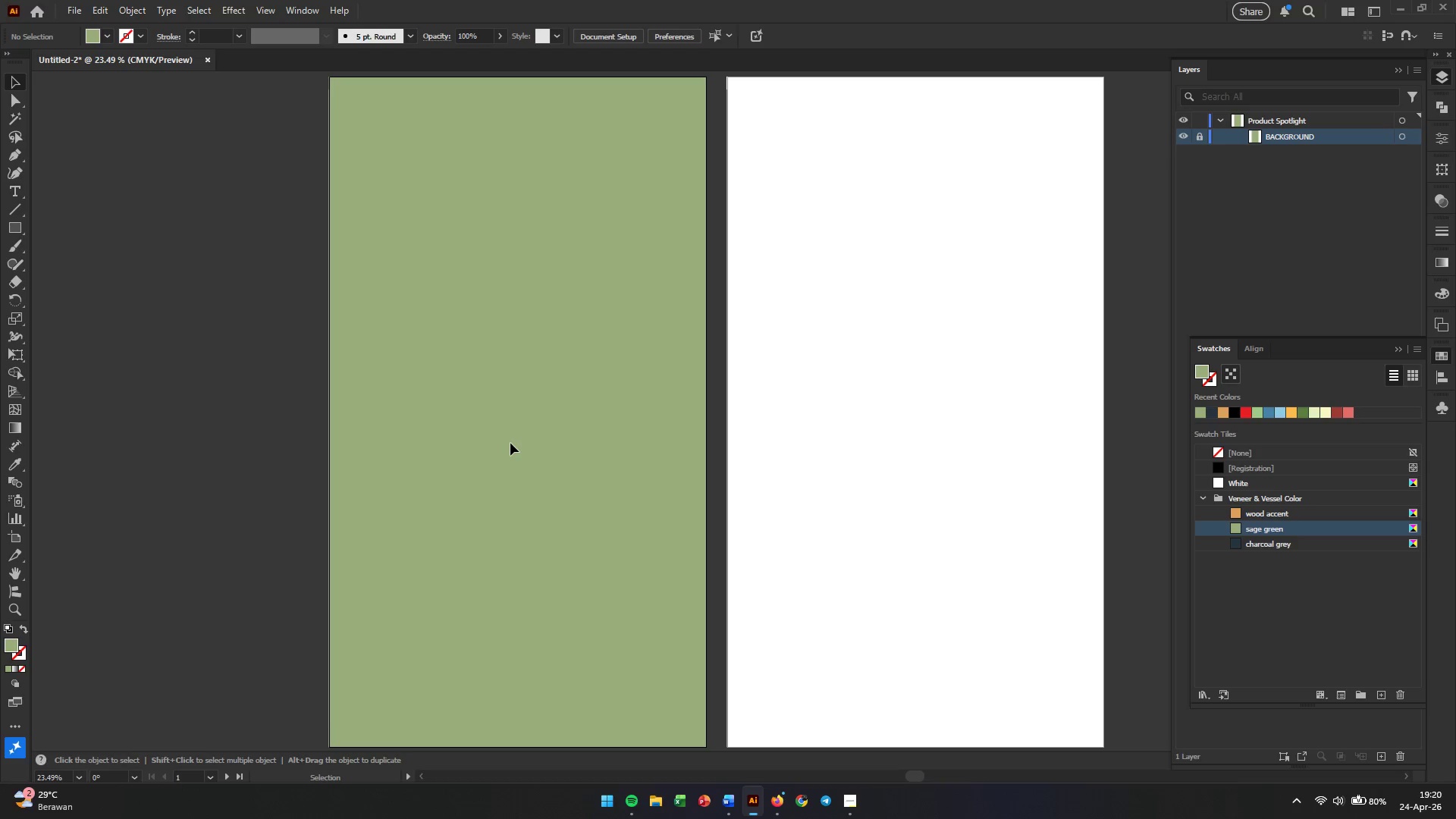 
scroll: coordinate [510, 443], scroll_direction: down, amount: 2.0
 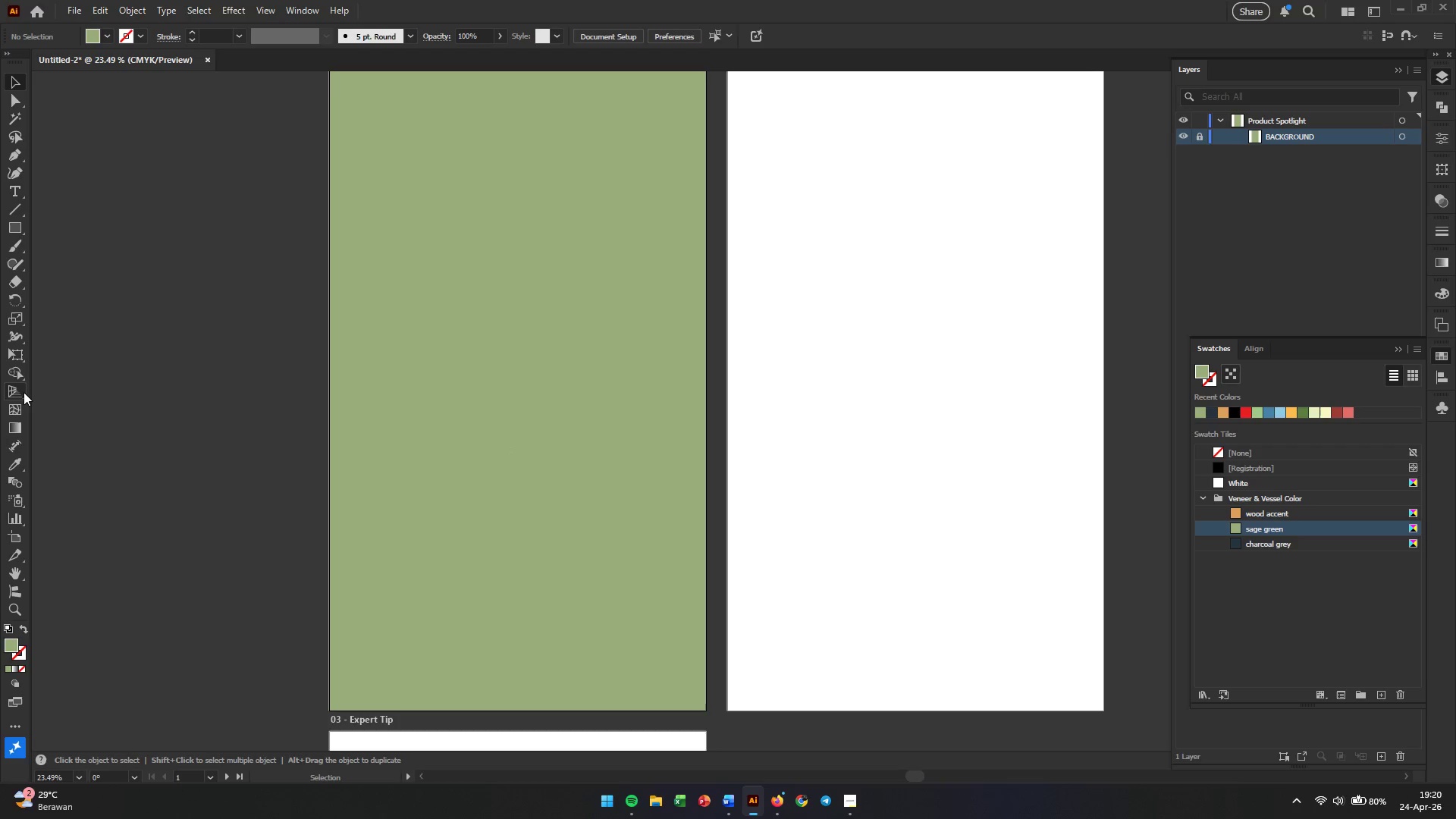 
left_click([19, 232])
 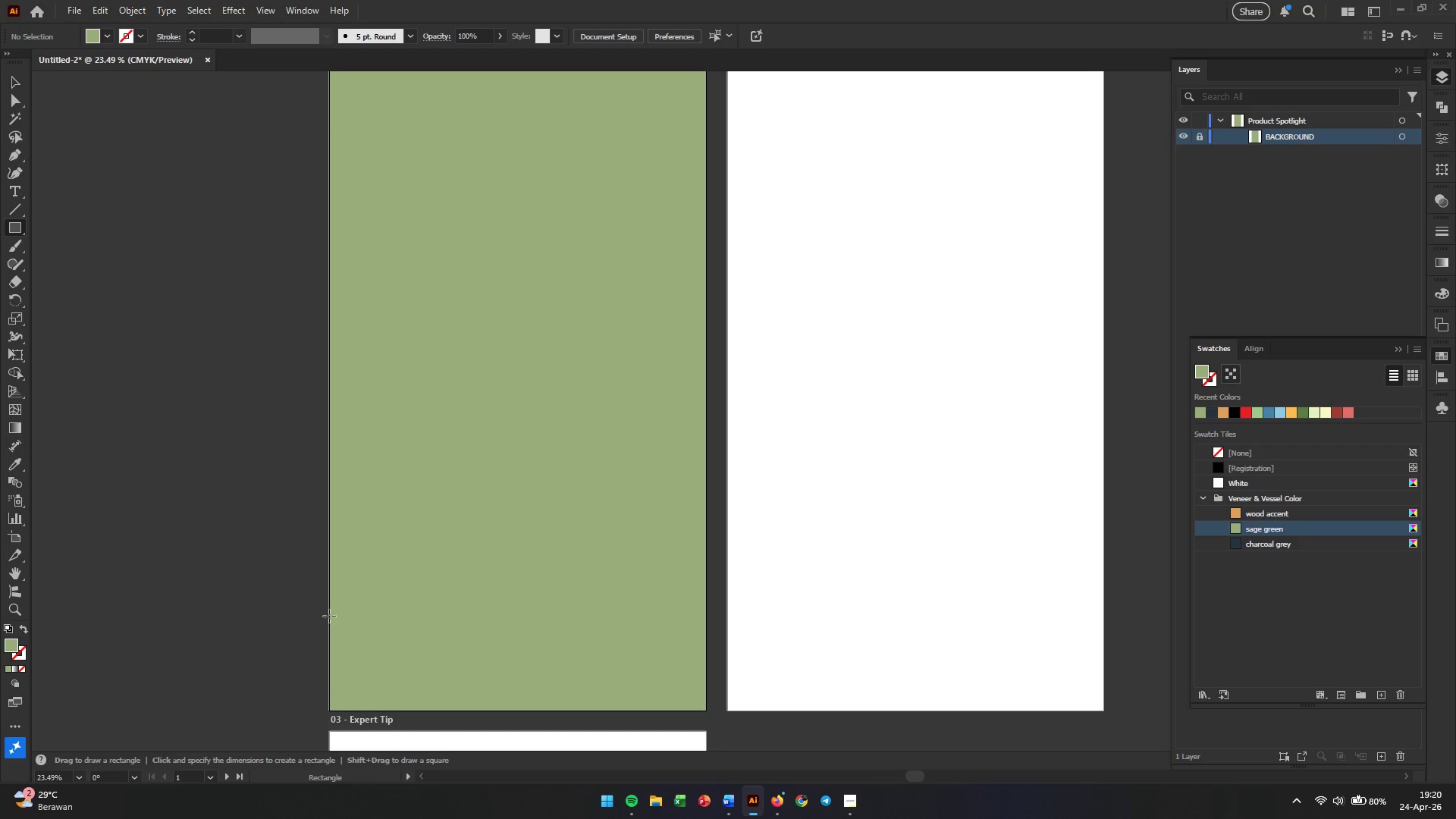 
left_click_drag(start_coordinate=[330, 614], to_coordinate=[497, 625])
 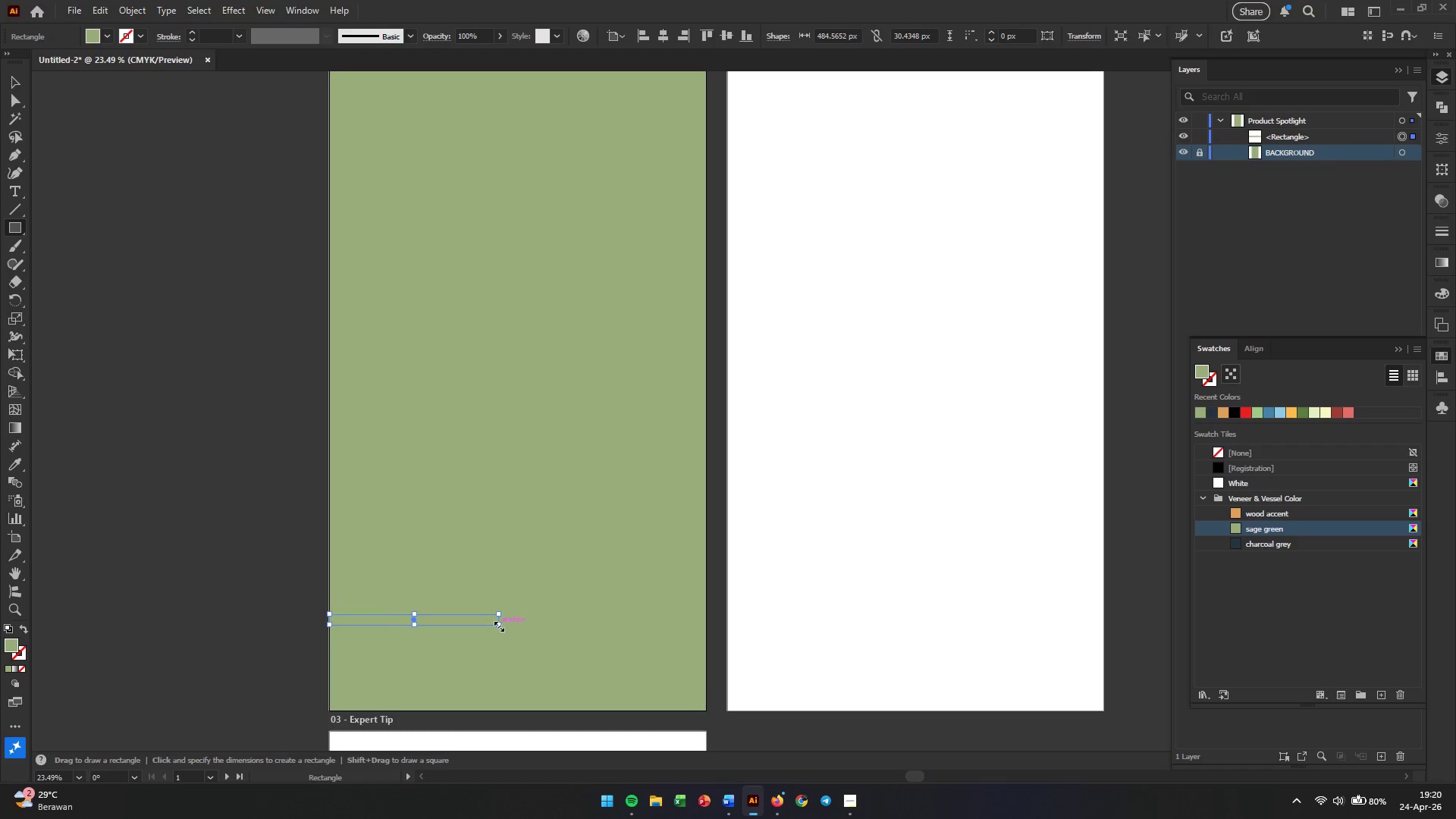 
key(V)
 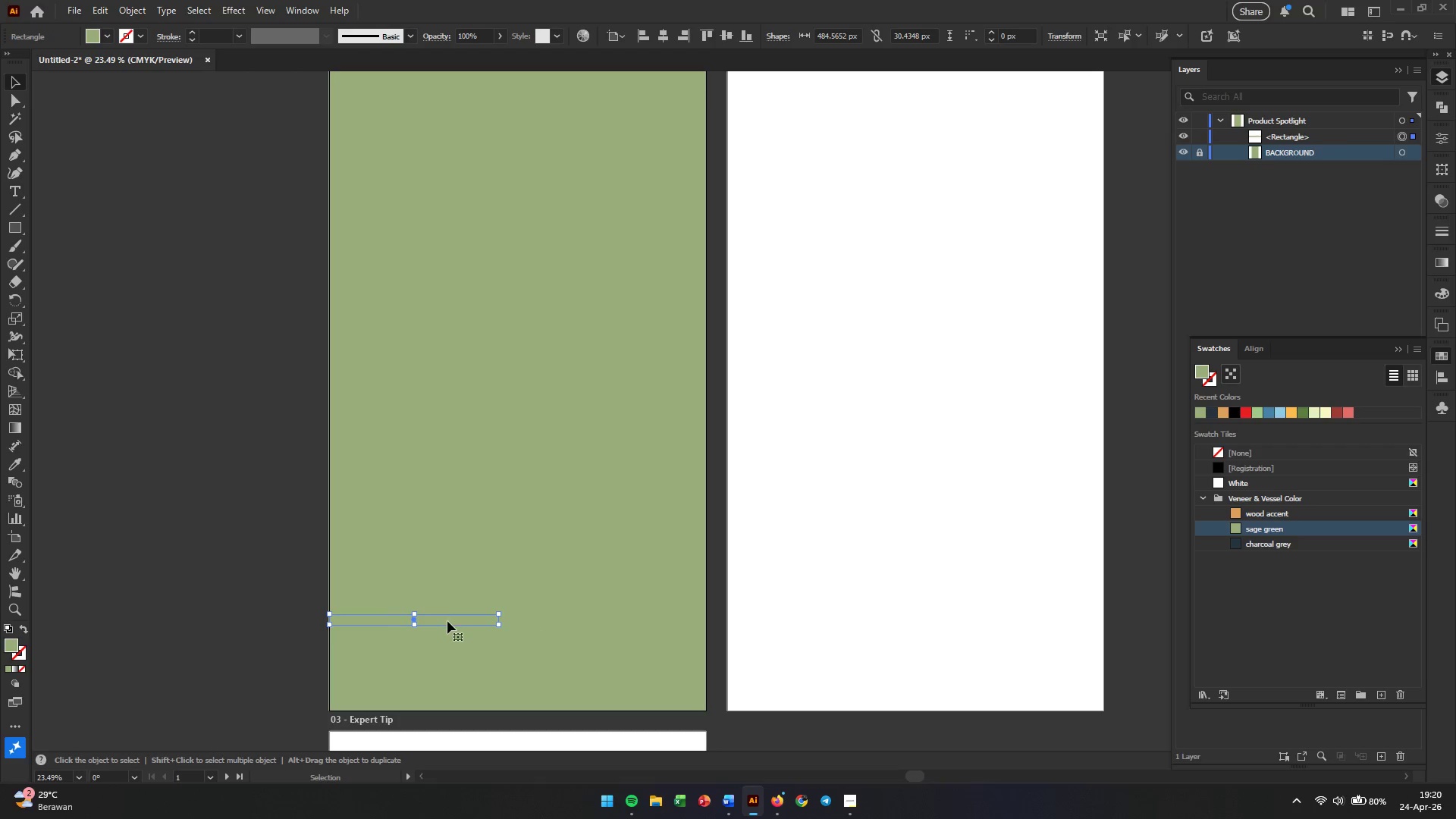 
hold_key(key=AltLeft, duration=1.12)
left_click_drag(start_coordinate=[447, 621], to_coordinate=[532, 620])
 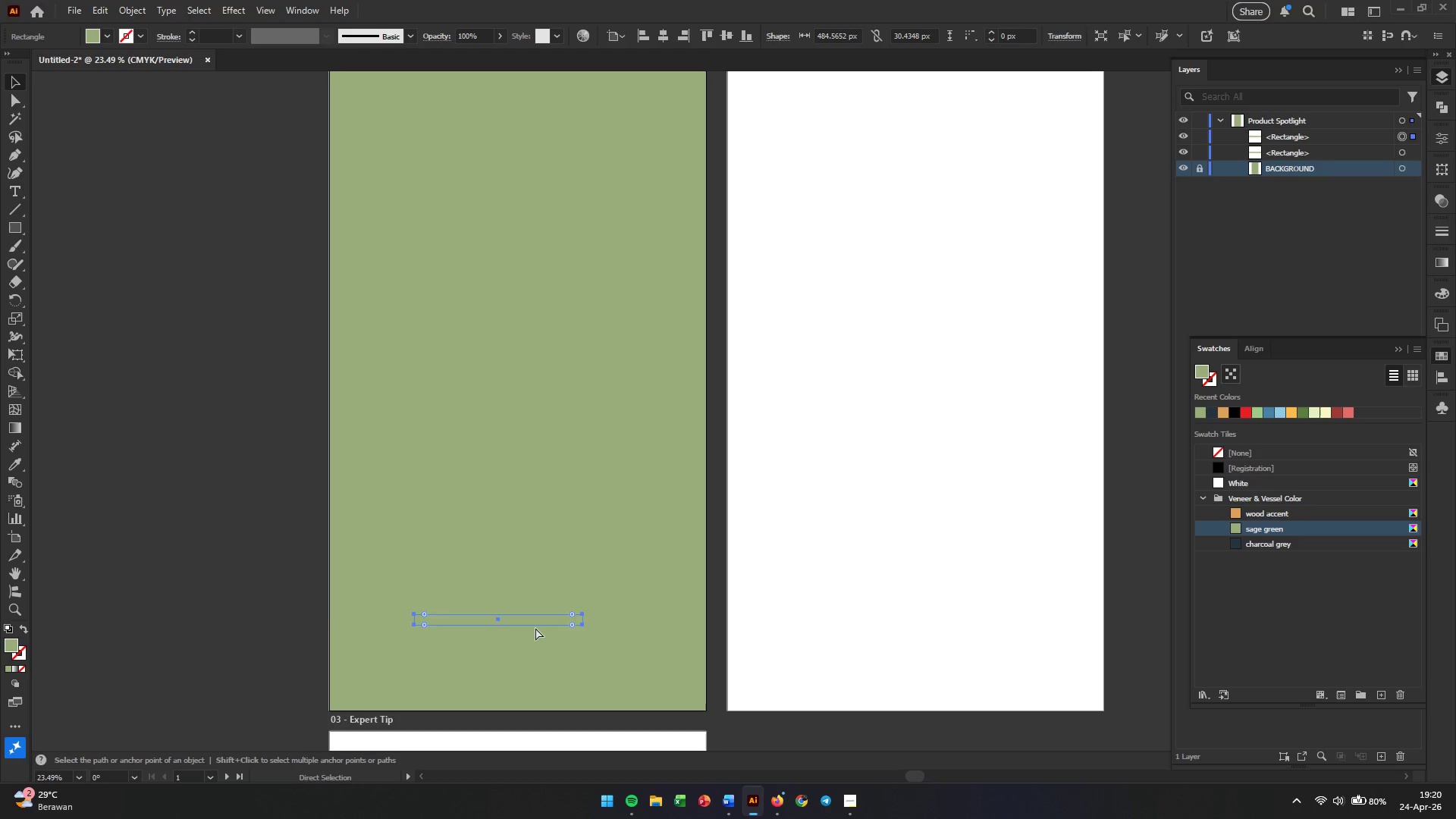 
hold_key(key=ShiftLeft, duration=0.78)
 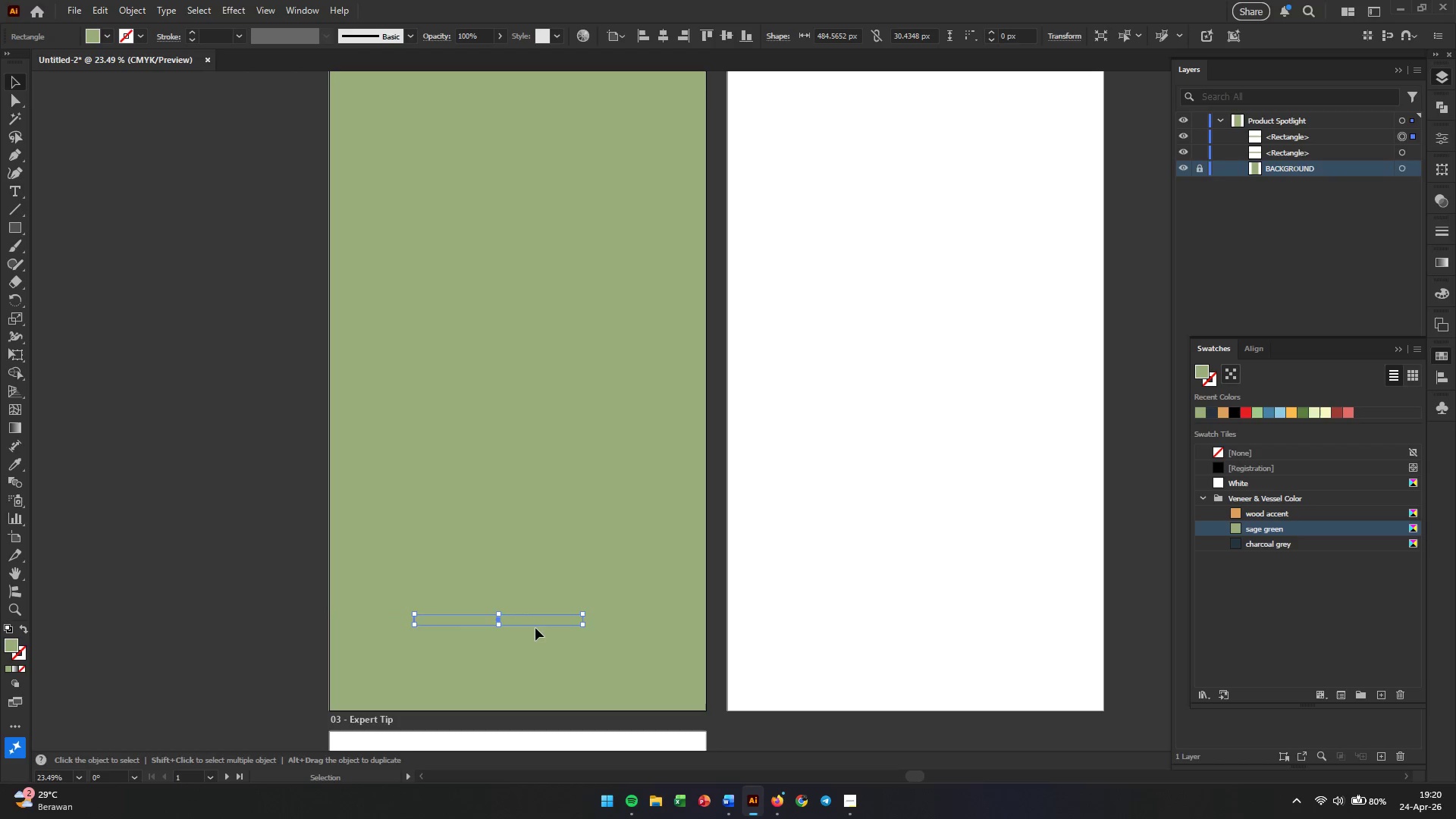 
key(Control+Z)
 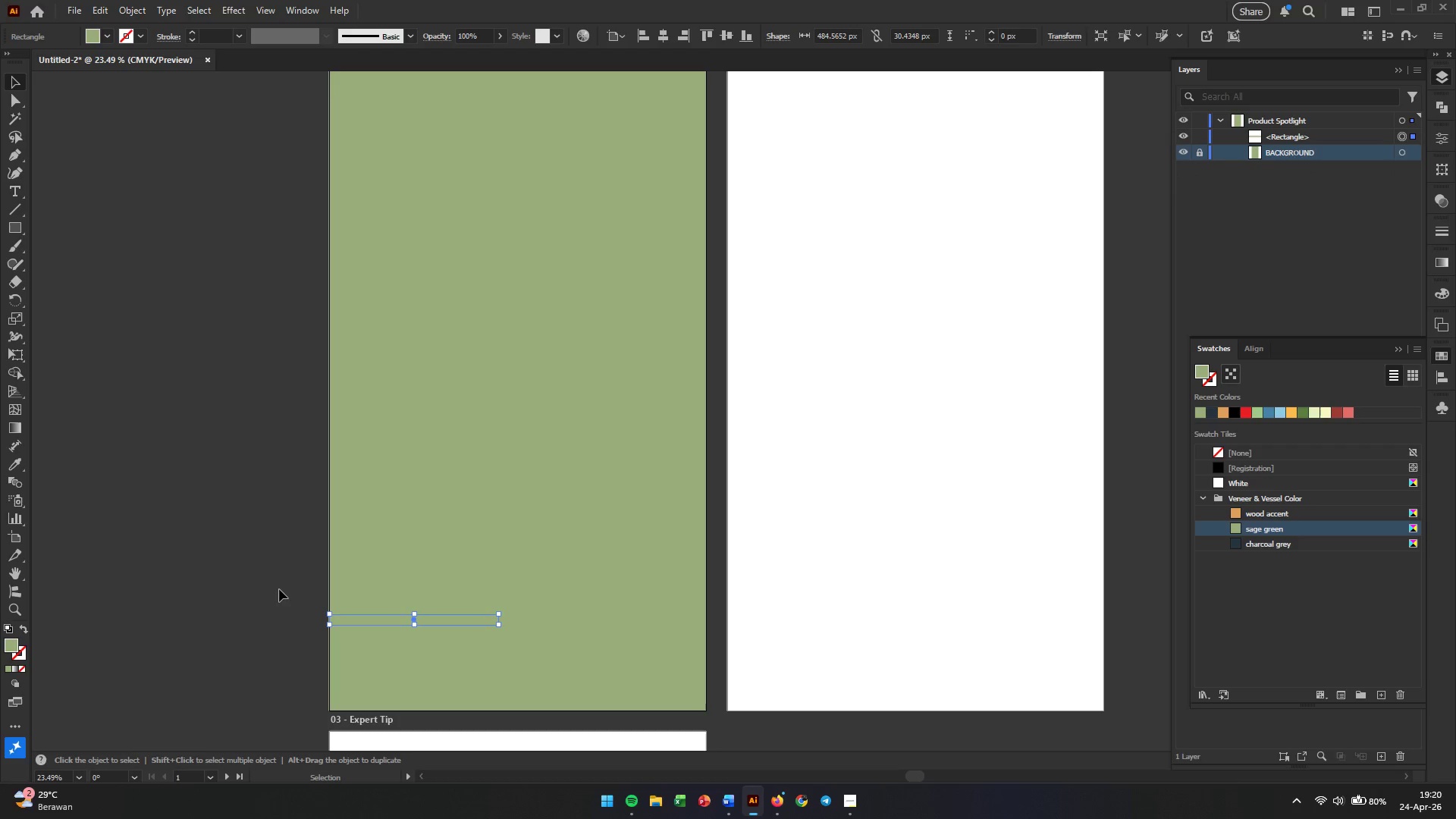 
left_click([272, 588])
 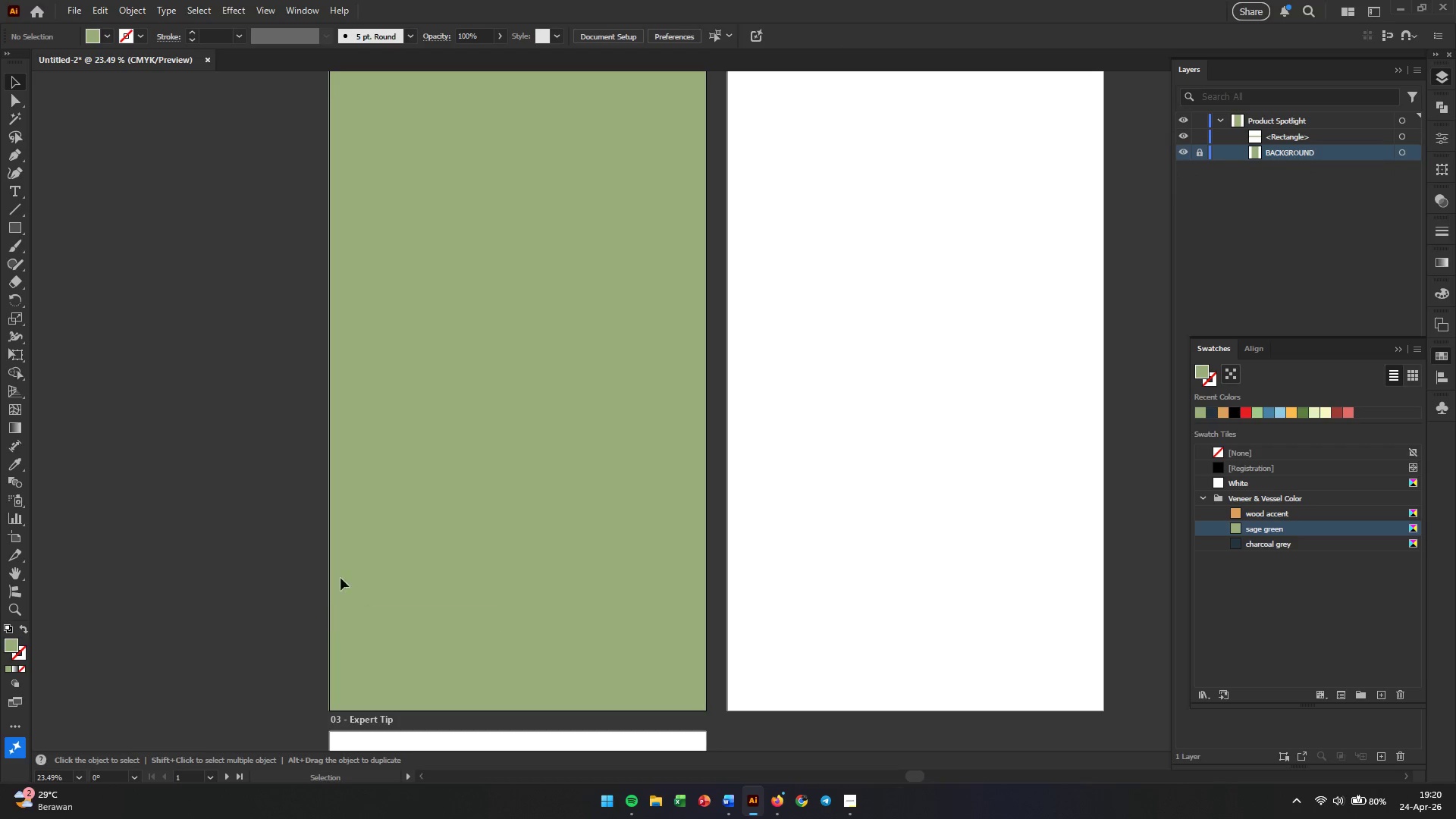 
left_click_drag(start_coordinate=[236, 543], to_coordinate=[398, 652])
 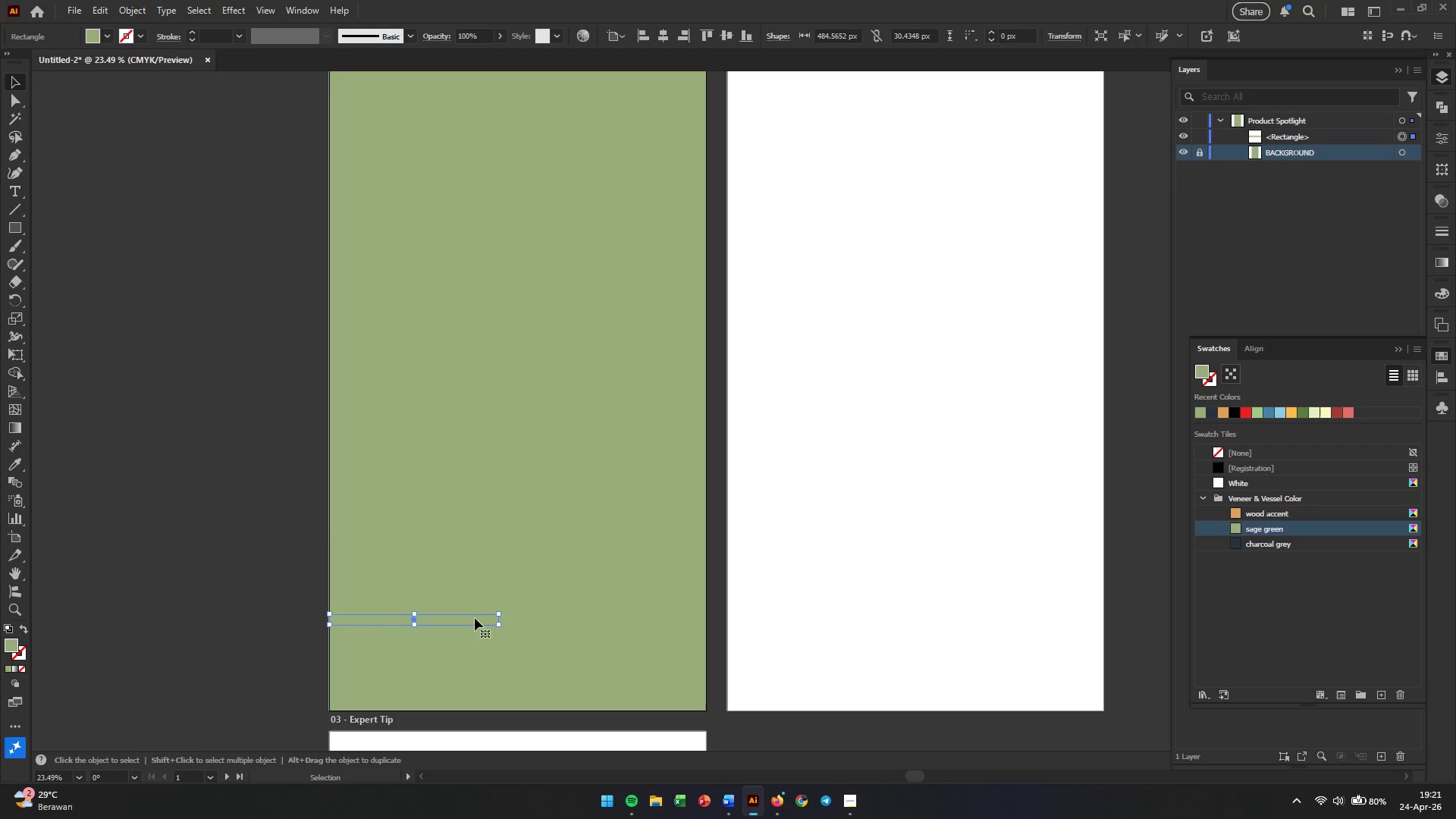 
wait(11.72)
 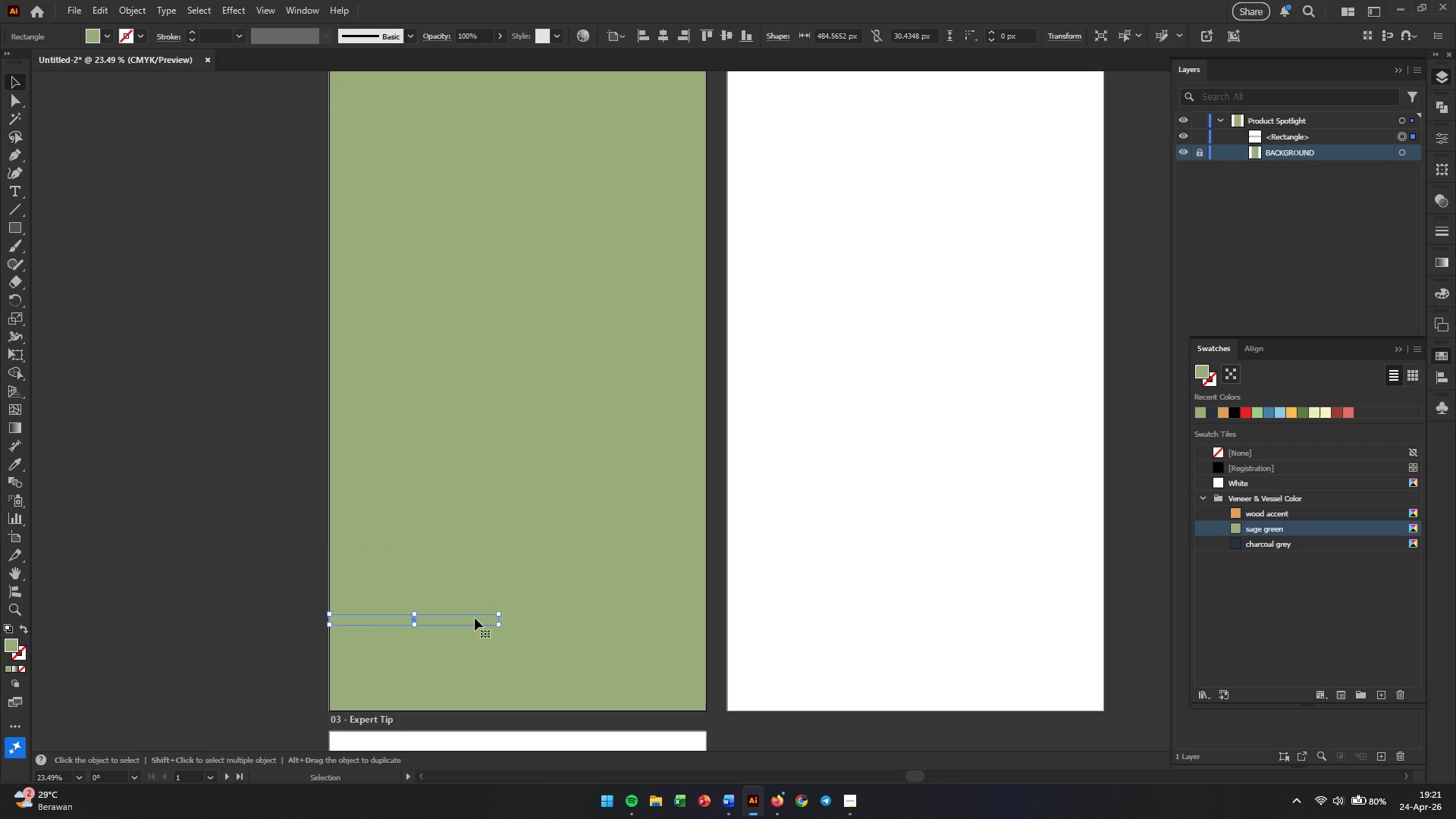 
left_click([1236, 548])
 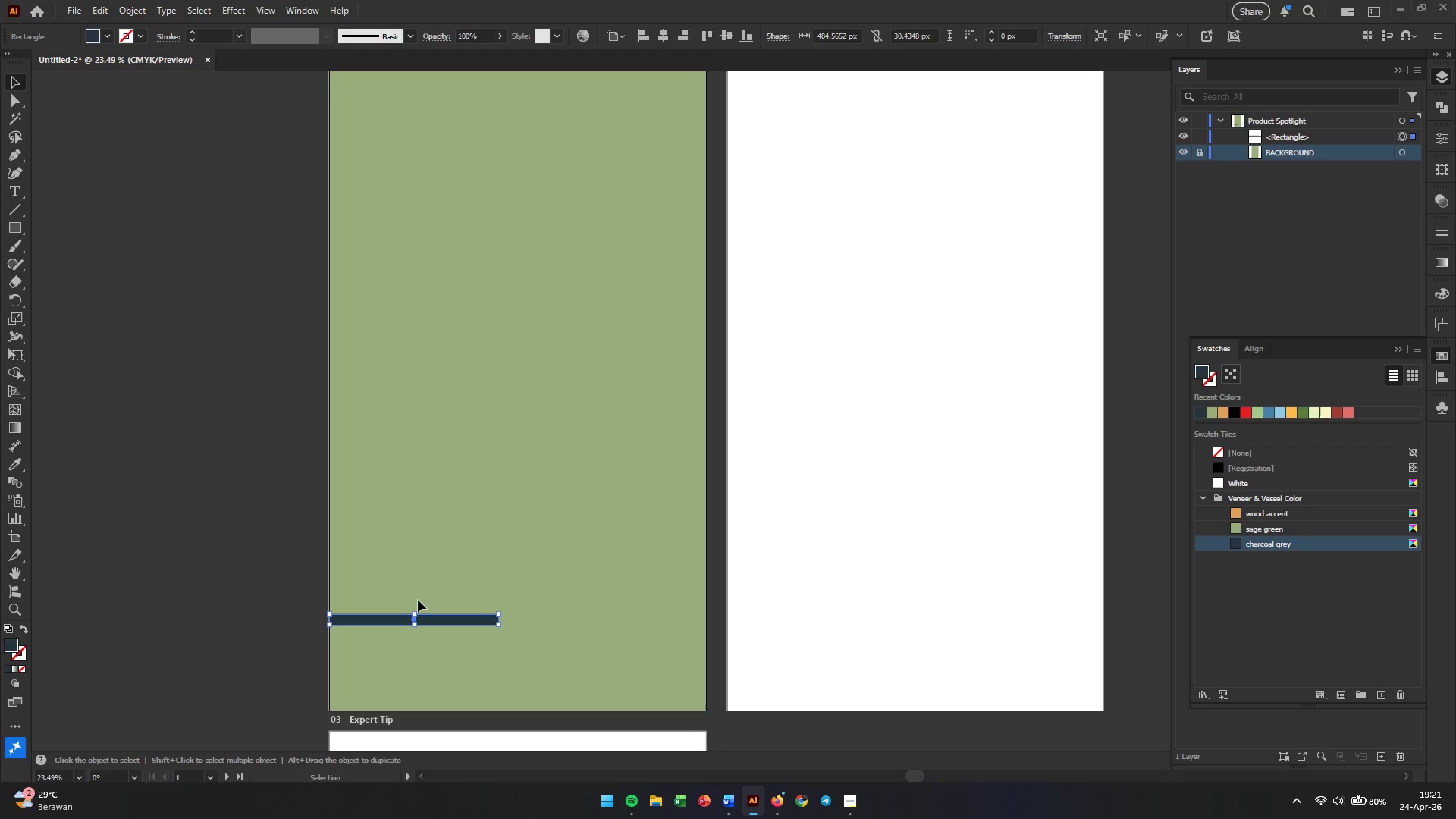 
left_click([269, 592])
 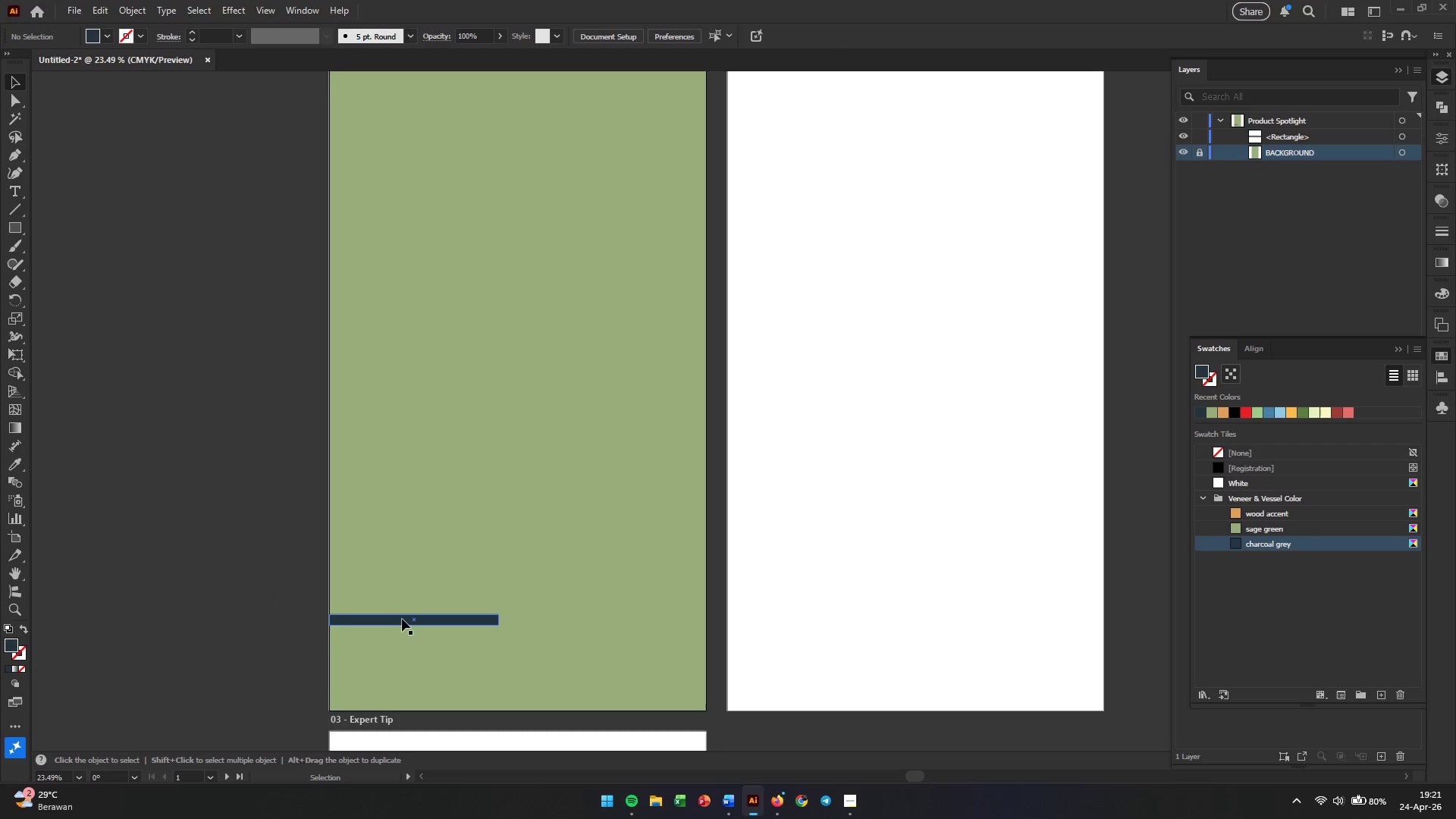 
left_click_drag(start_coordinate=[402, 619], to_coordinate=[402, 666])
 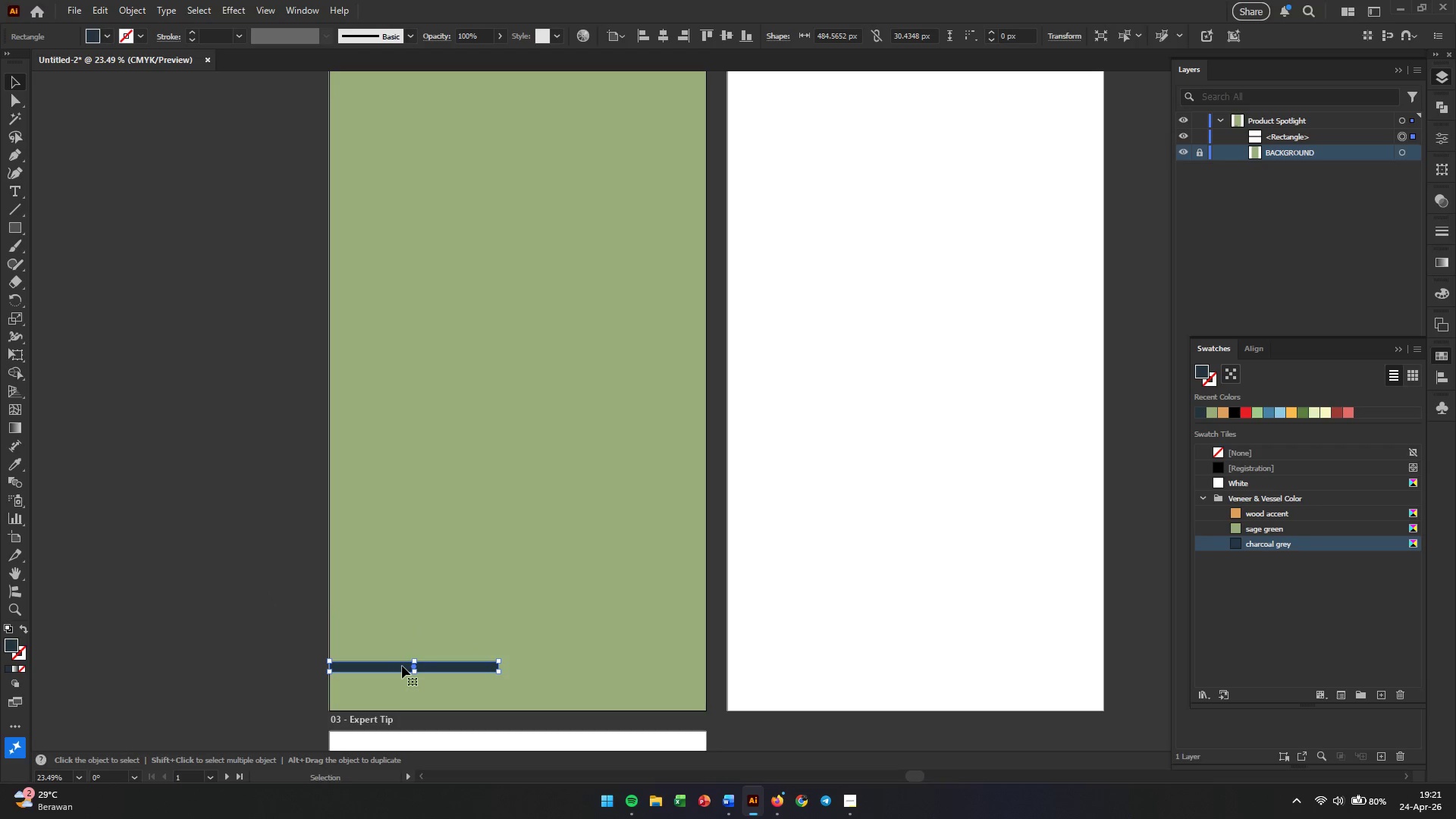 
hold_key(key=AltLeft, duration=2.98)
left_click_drag(start_coordinate=[402, 666], to_coordinate=[573, 659])
 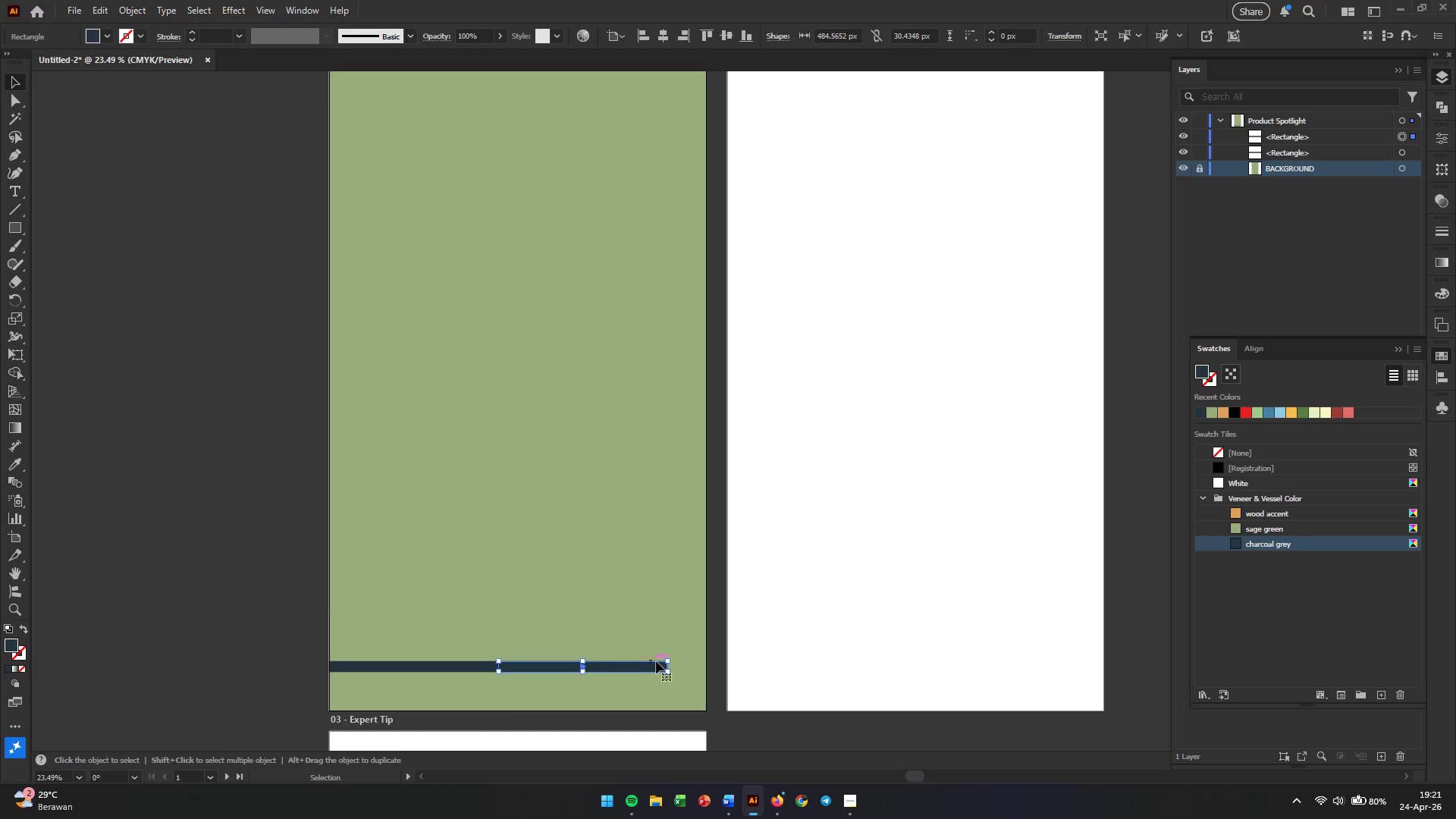 
hold_key(key=ShiftLeft, duration=2.73)
 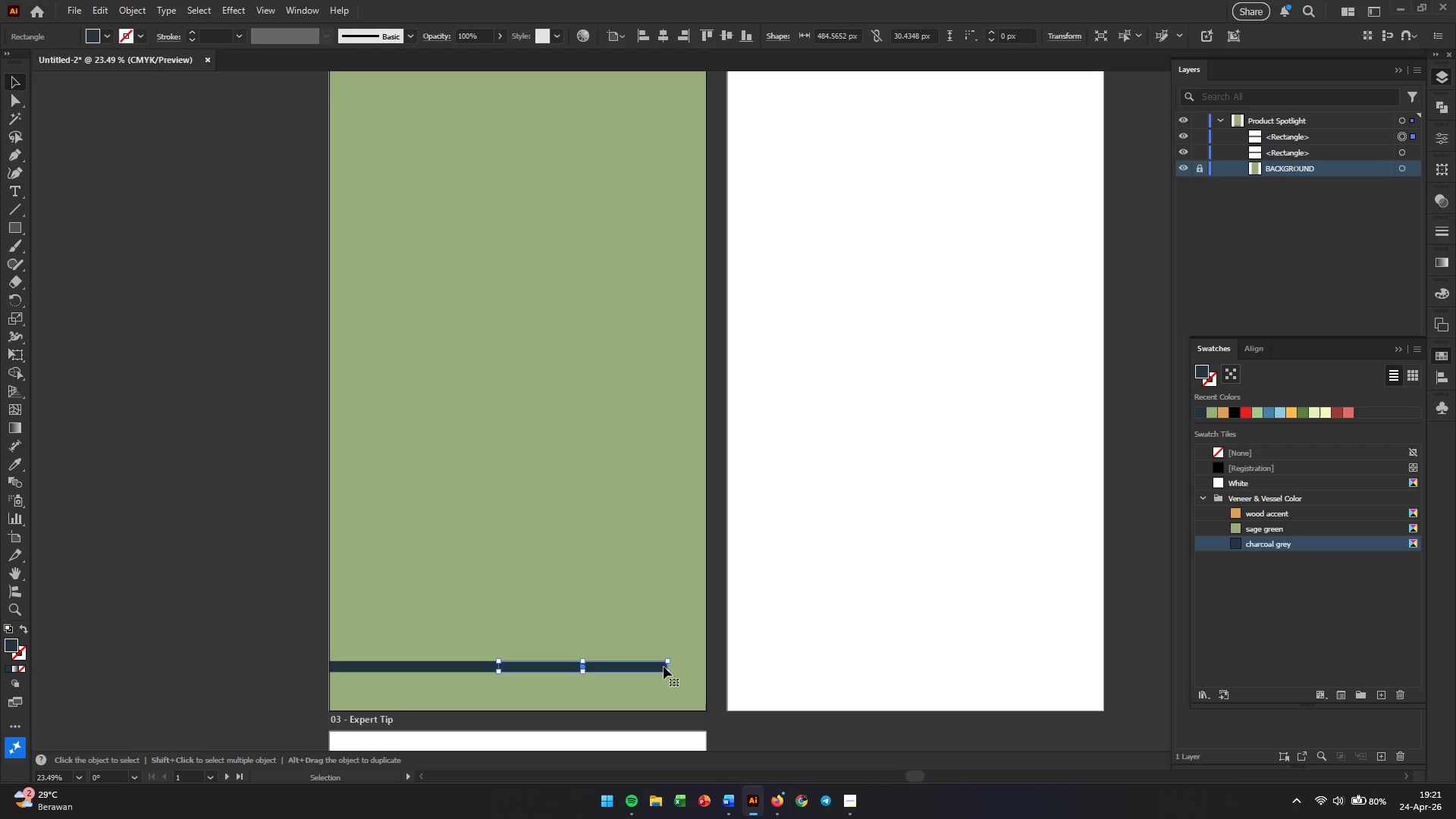 
hold_key(key=AltLeft, duration=0.86)
scroll: coordinate [672, 667], scroll_direction: up, amount: 3.0
 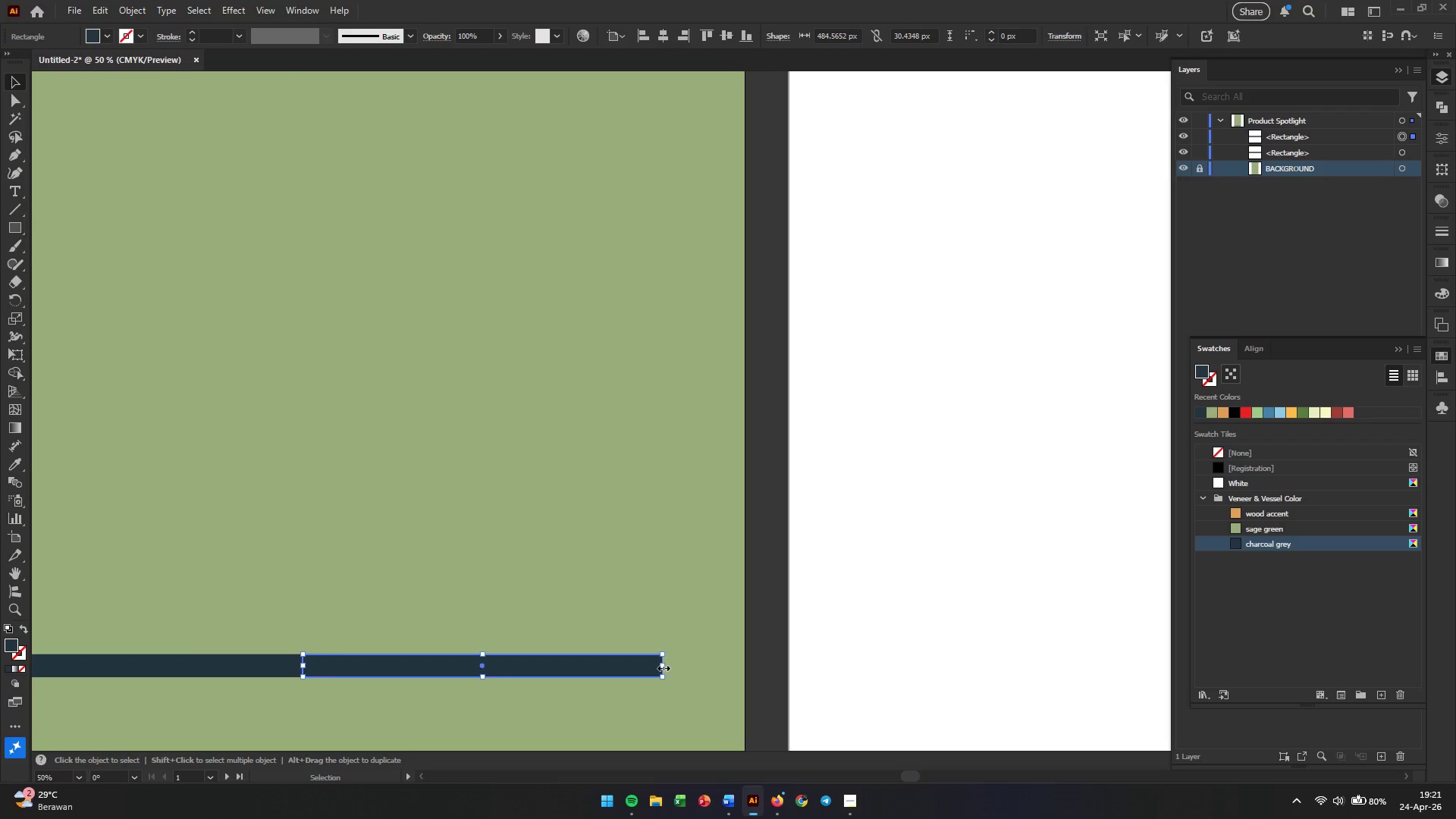 
left_click_drag(start_coordinate=[662, 667], to_coordinate=[431, 672])
 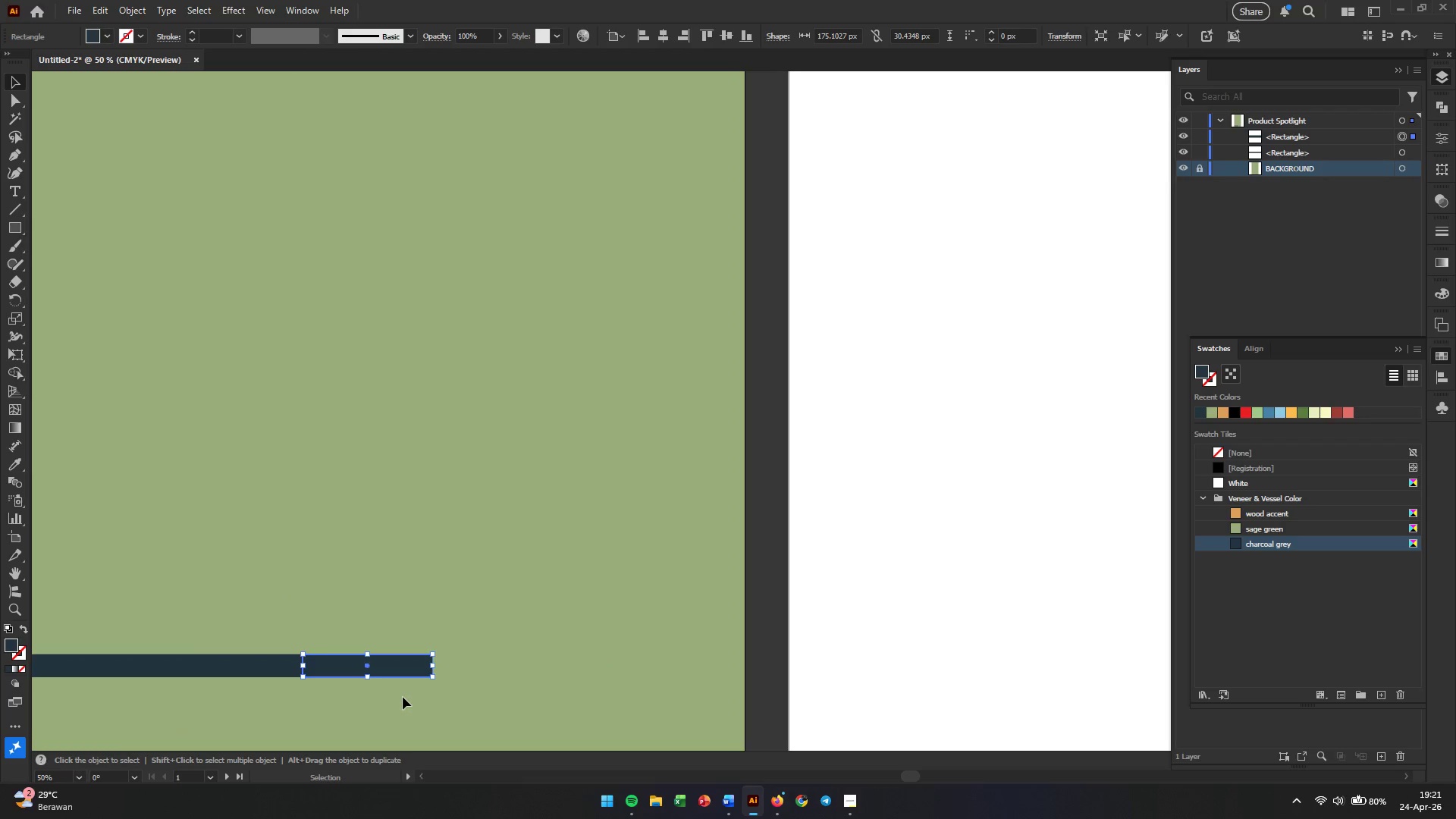 
hold_key(key=ShiftLeft, duration=0.77)
 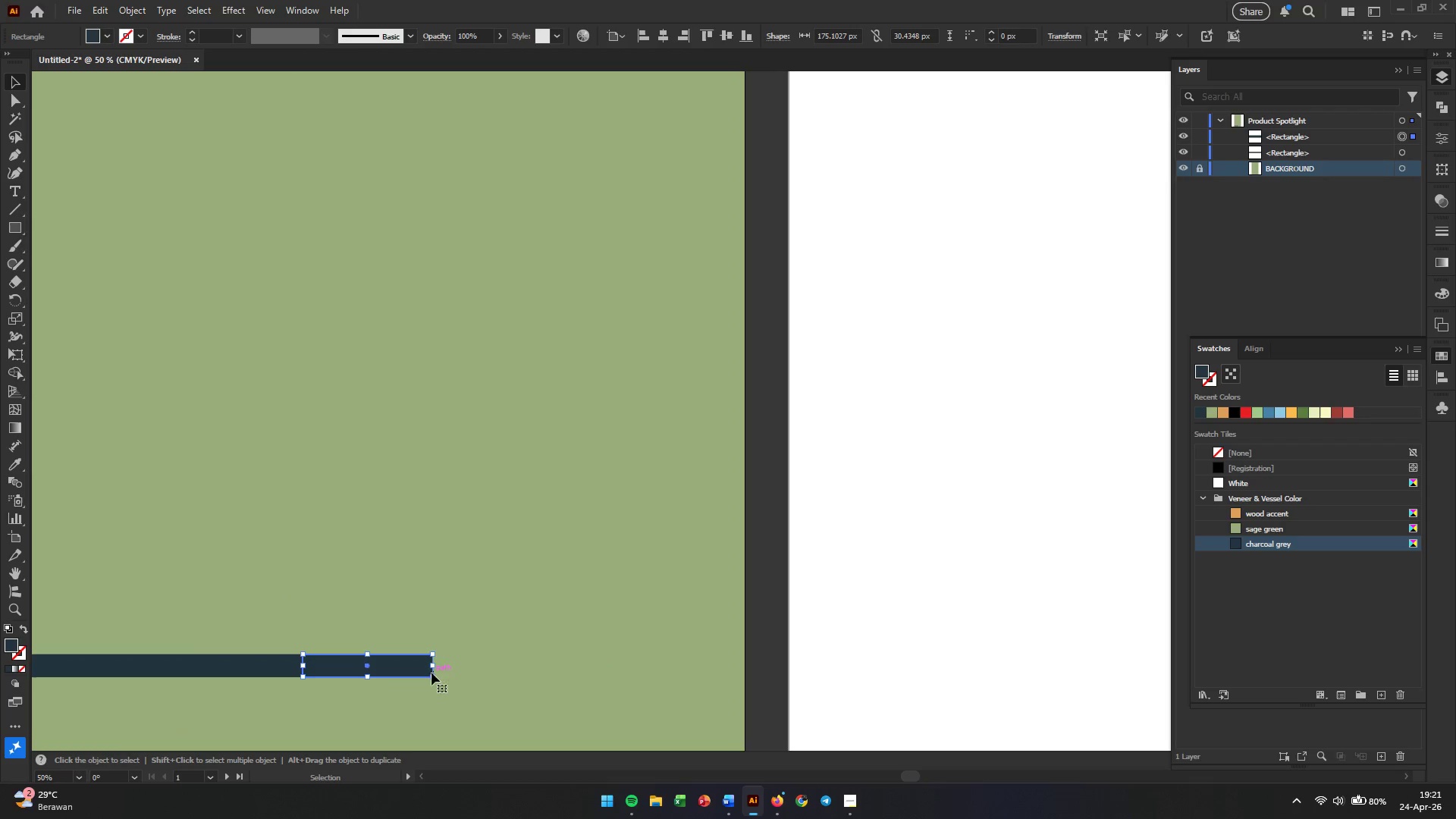 
hold_key(key=Space, duration=1.08)
 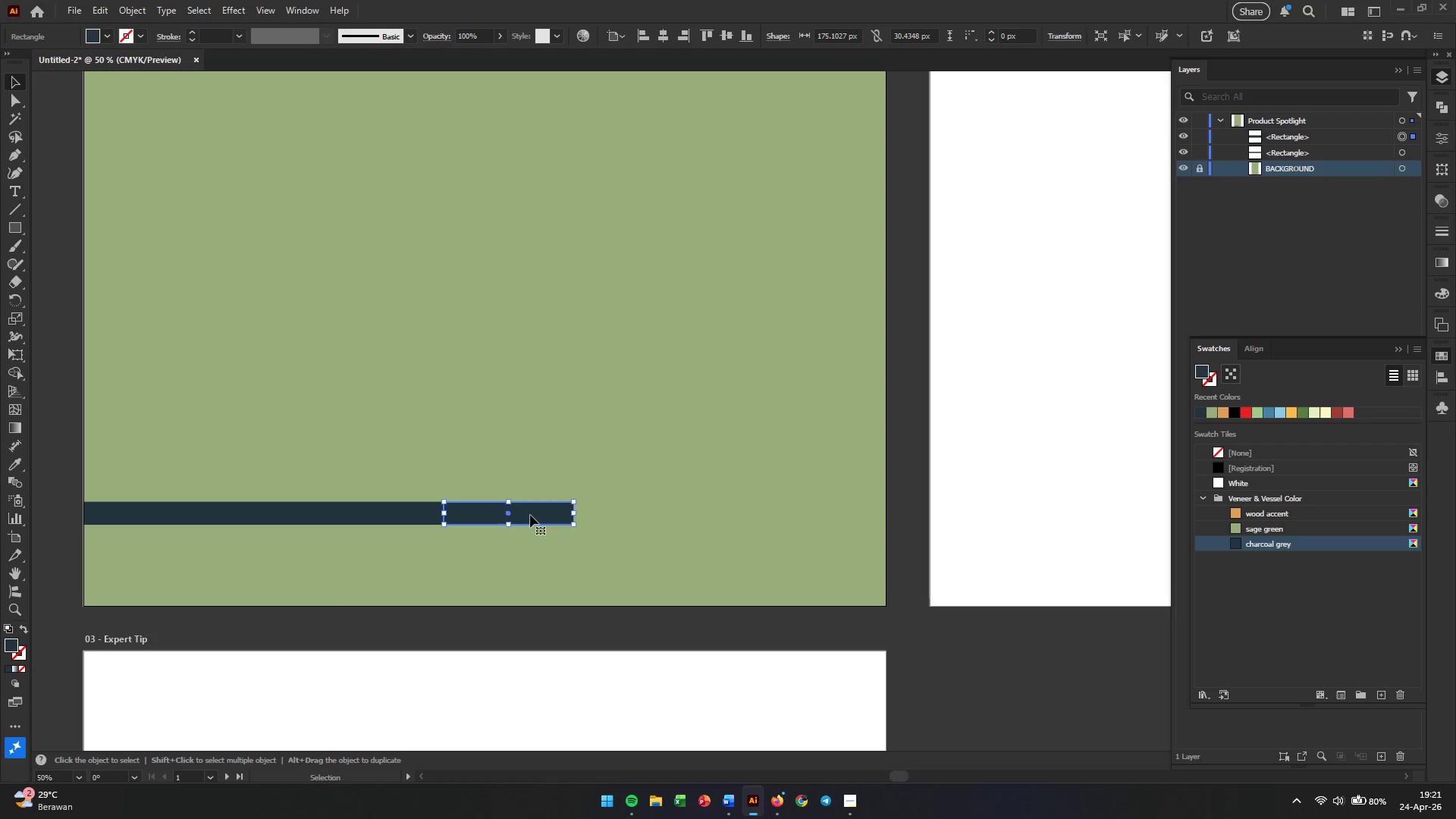 
left_click_drag(start_coordinate=[394, 689], to_coordinate=[535, 537])
 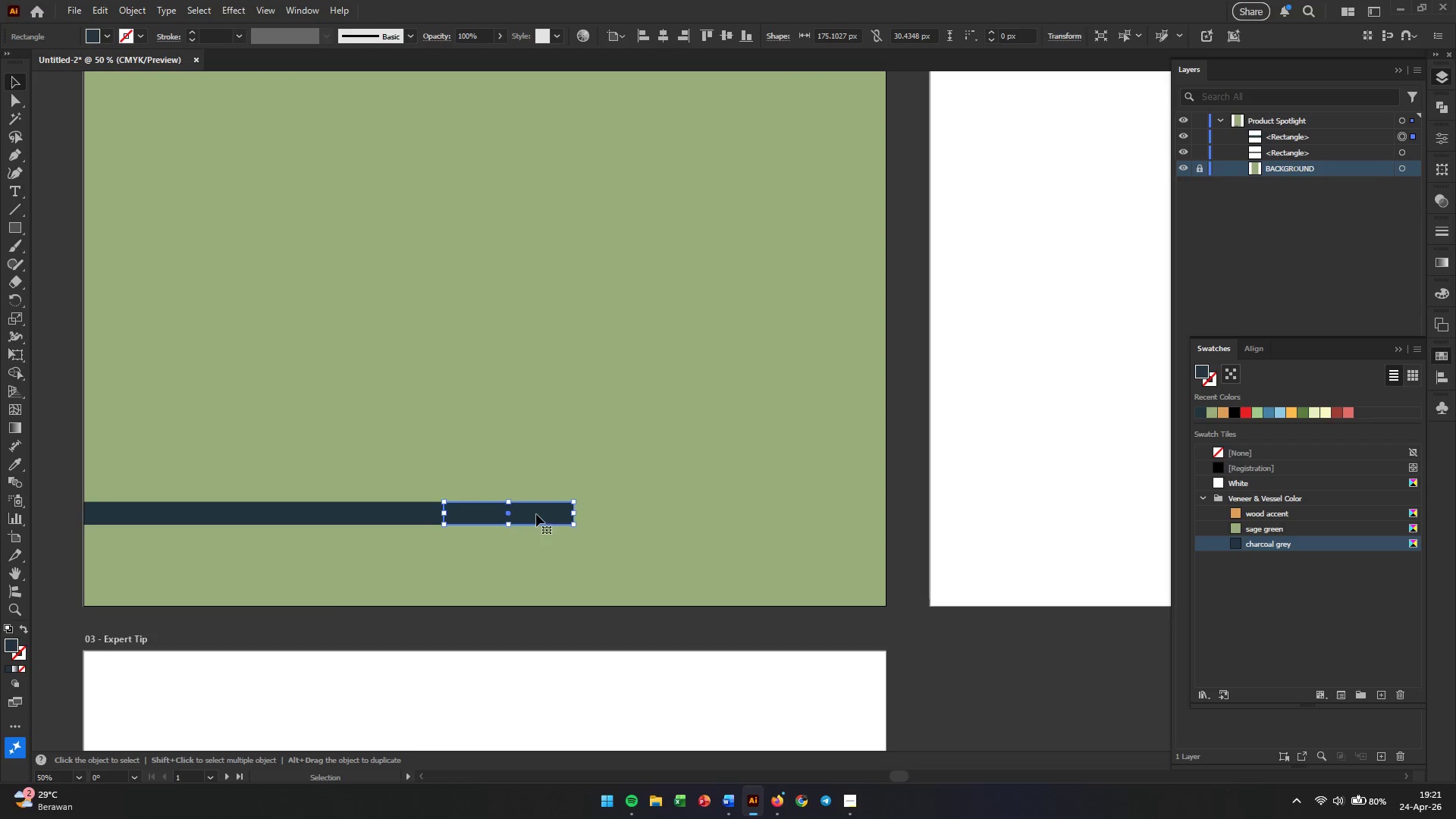 
left_click_drag(start_coordinate=[575, 512], to_coordinate=[672, 528])
 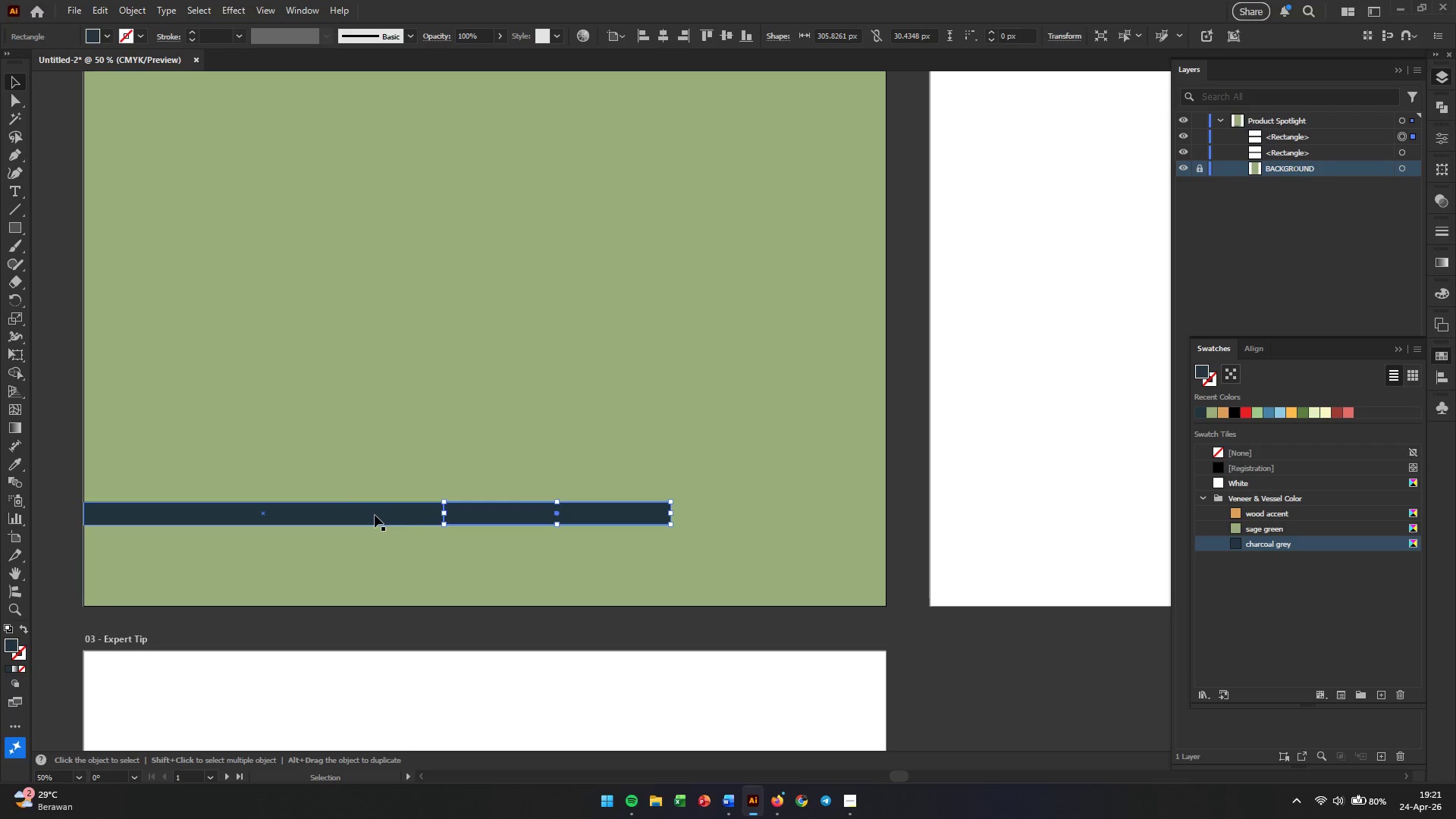 
wait(6.3)
 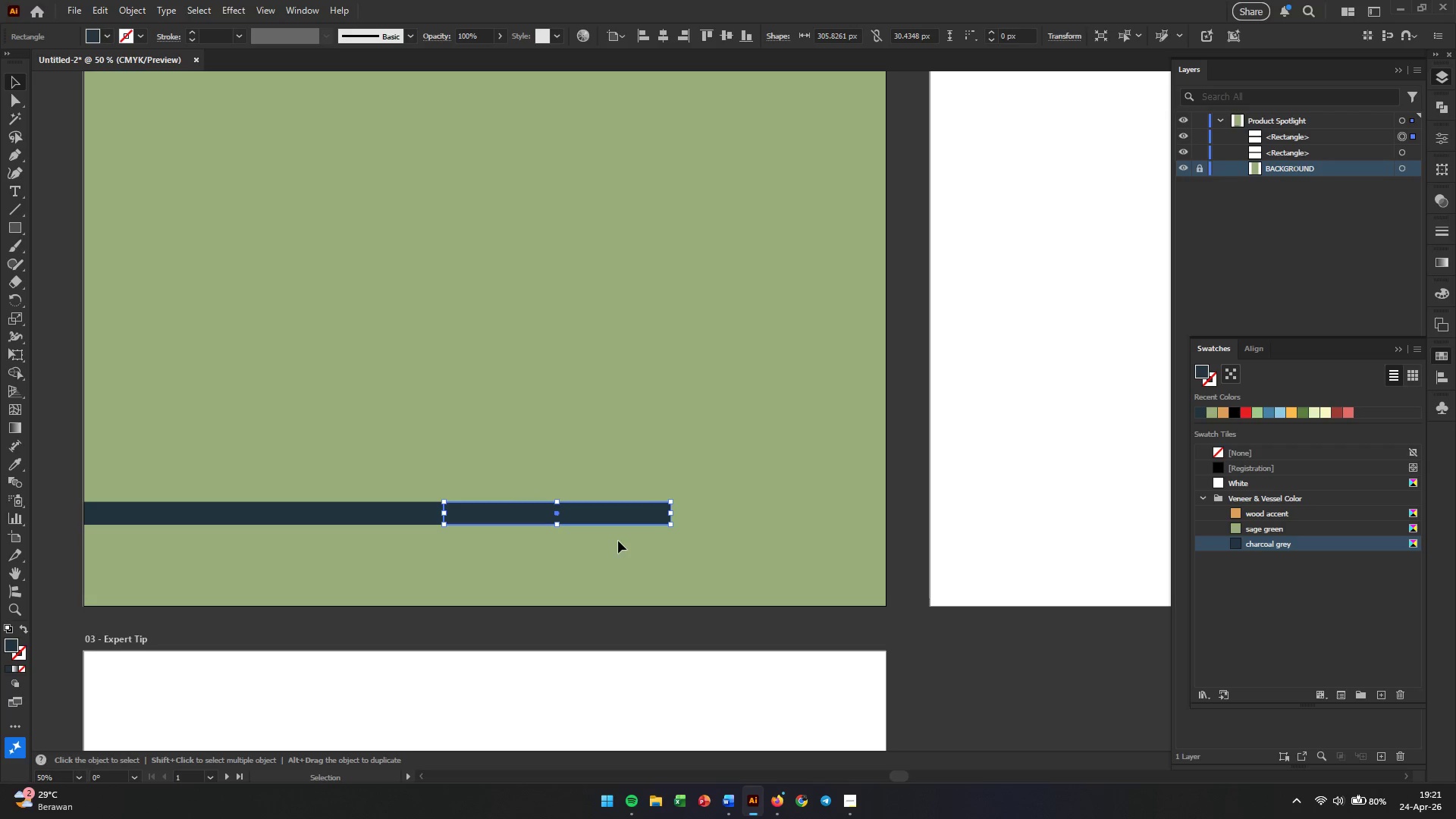 
left_click([524, 519])
 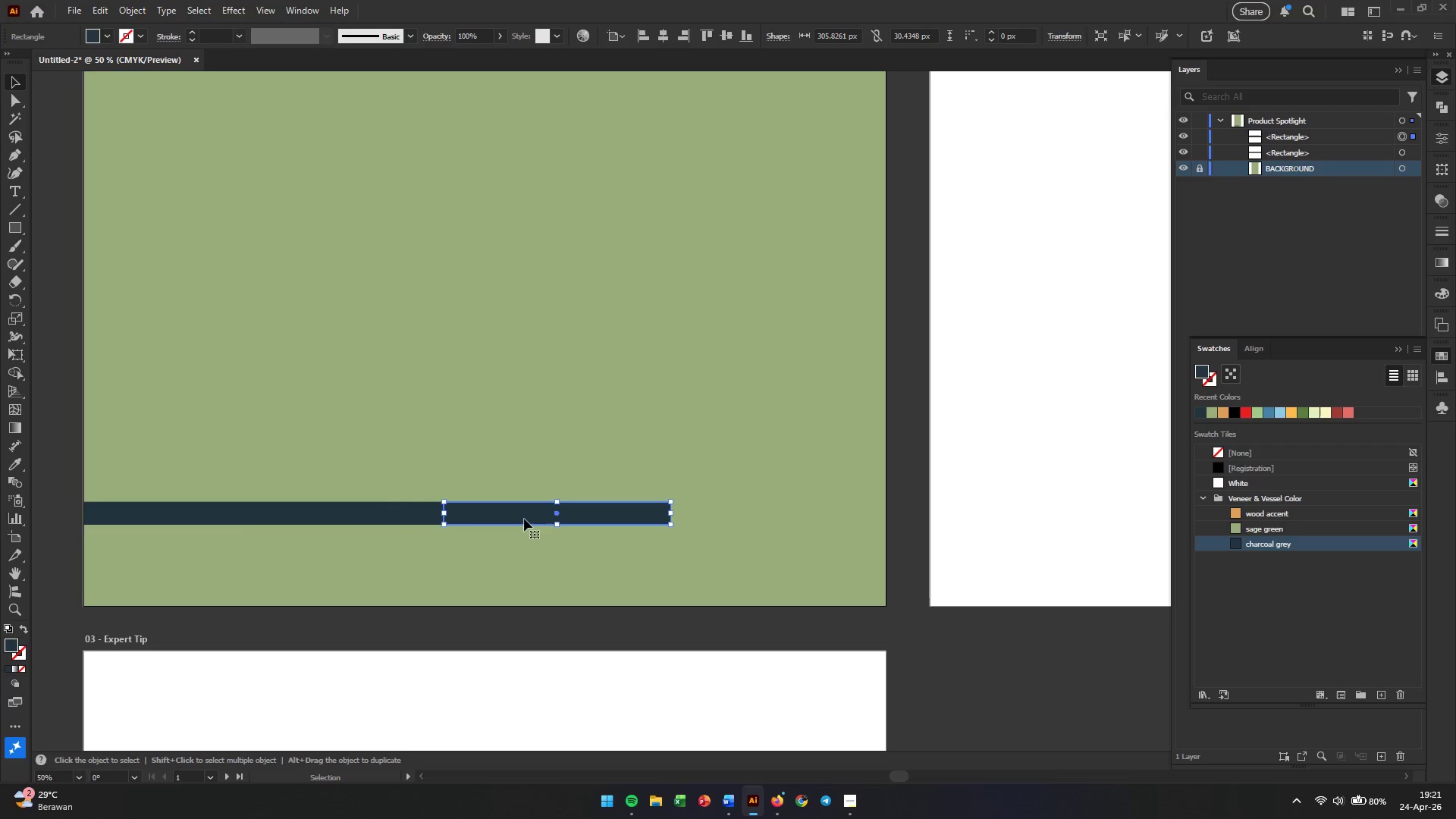 
key(Backspace)
 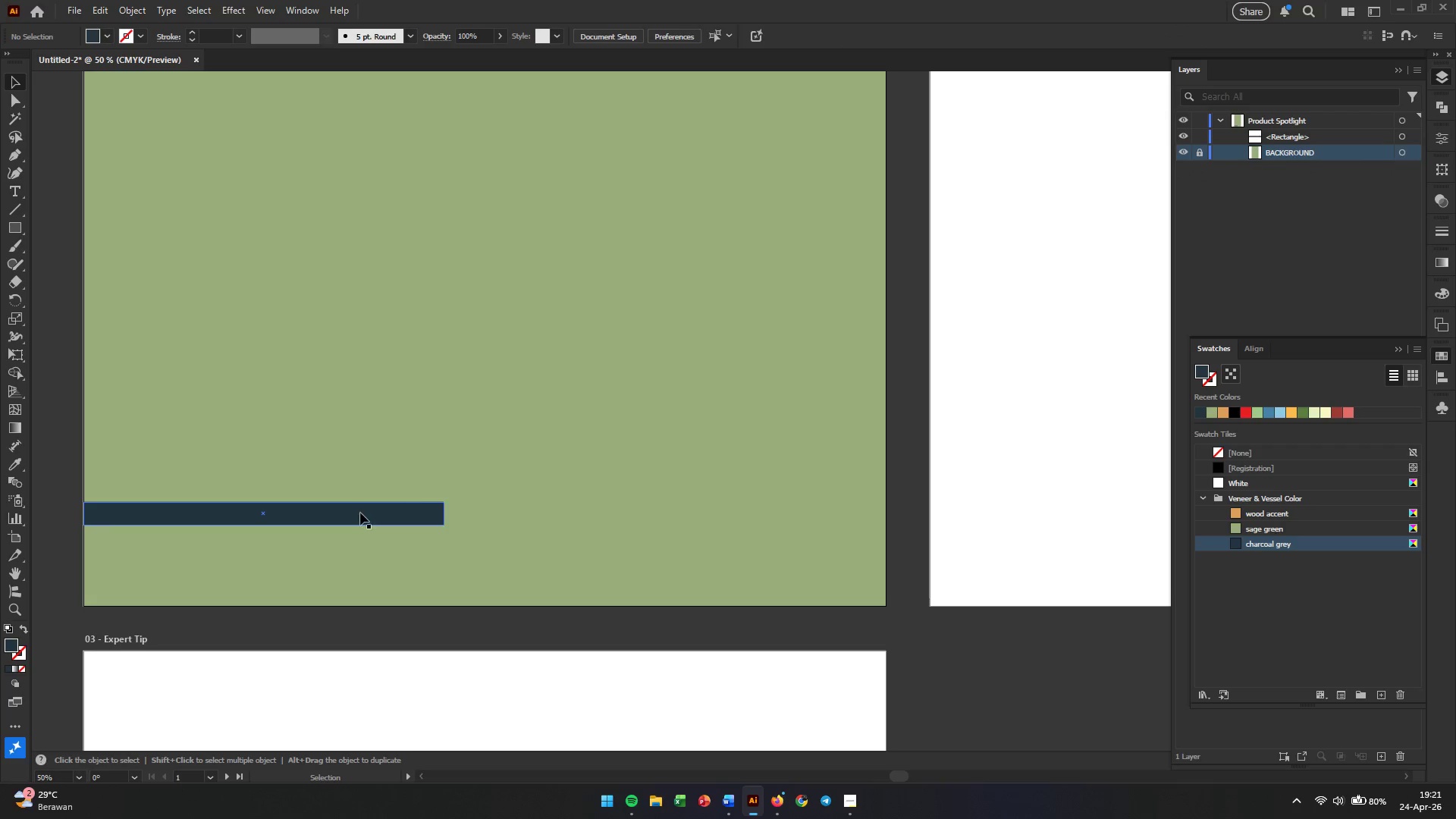 
left_click([360, 513])
 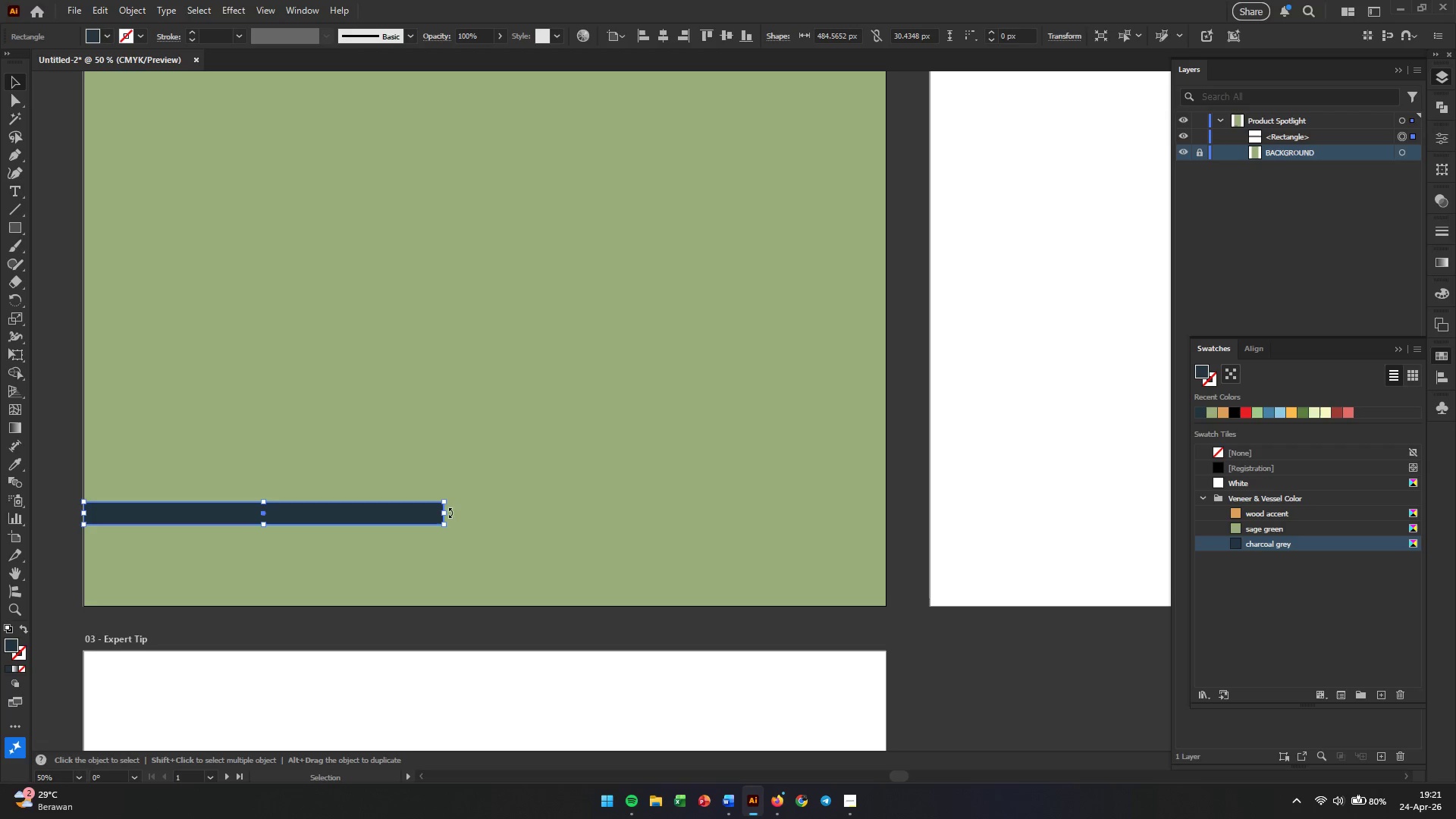 
left_click_drag(start_coordinate=[444, 513], to_coordinate=[886, 525])
 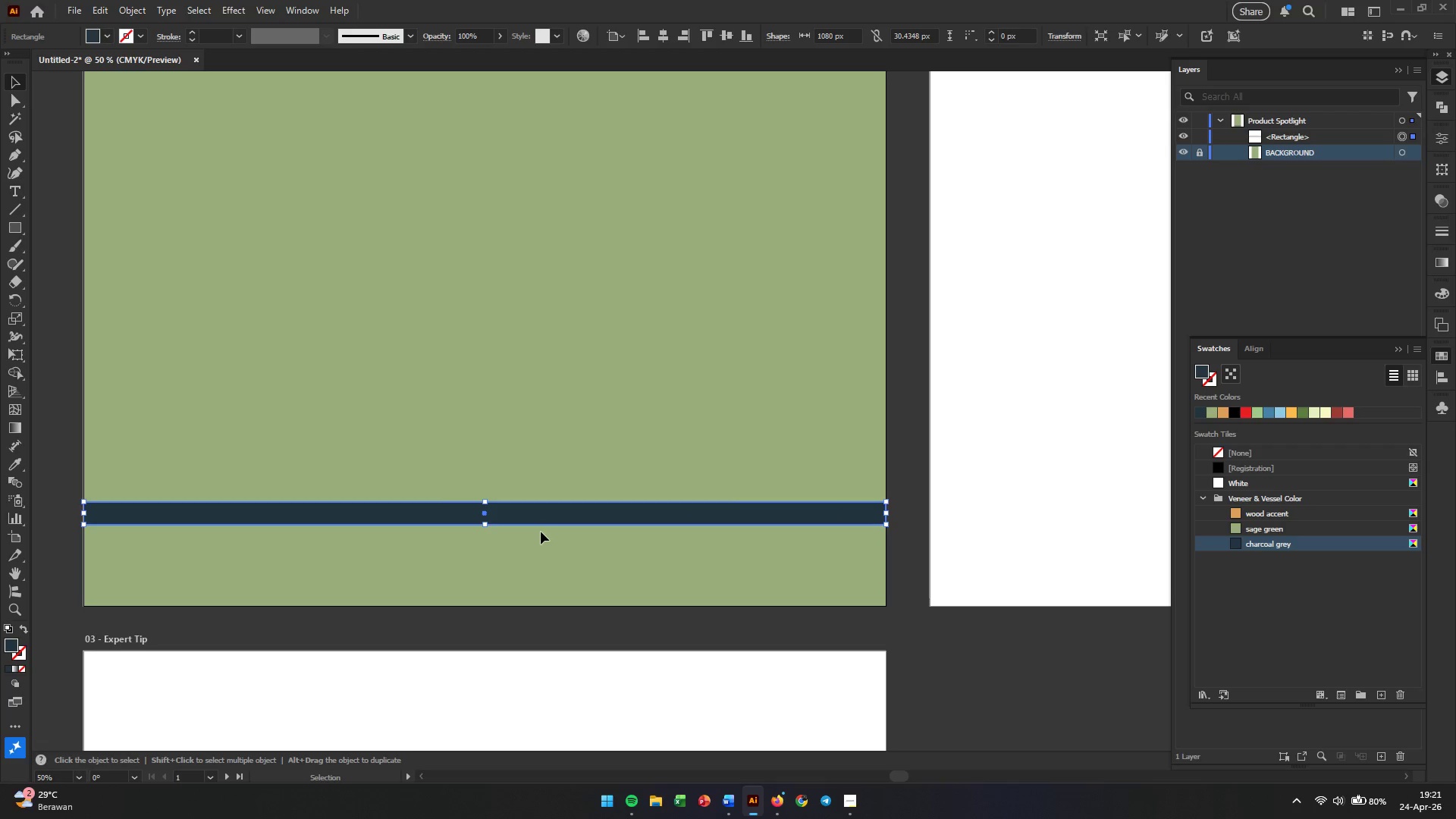 
wait(6.77)
 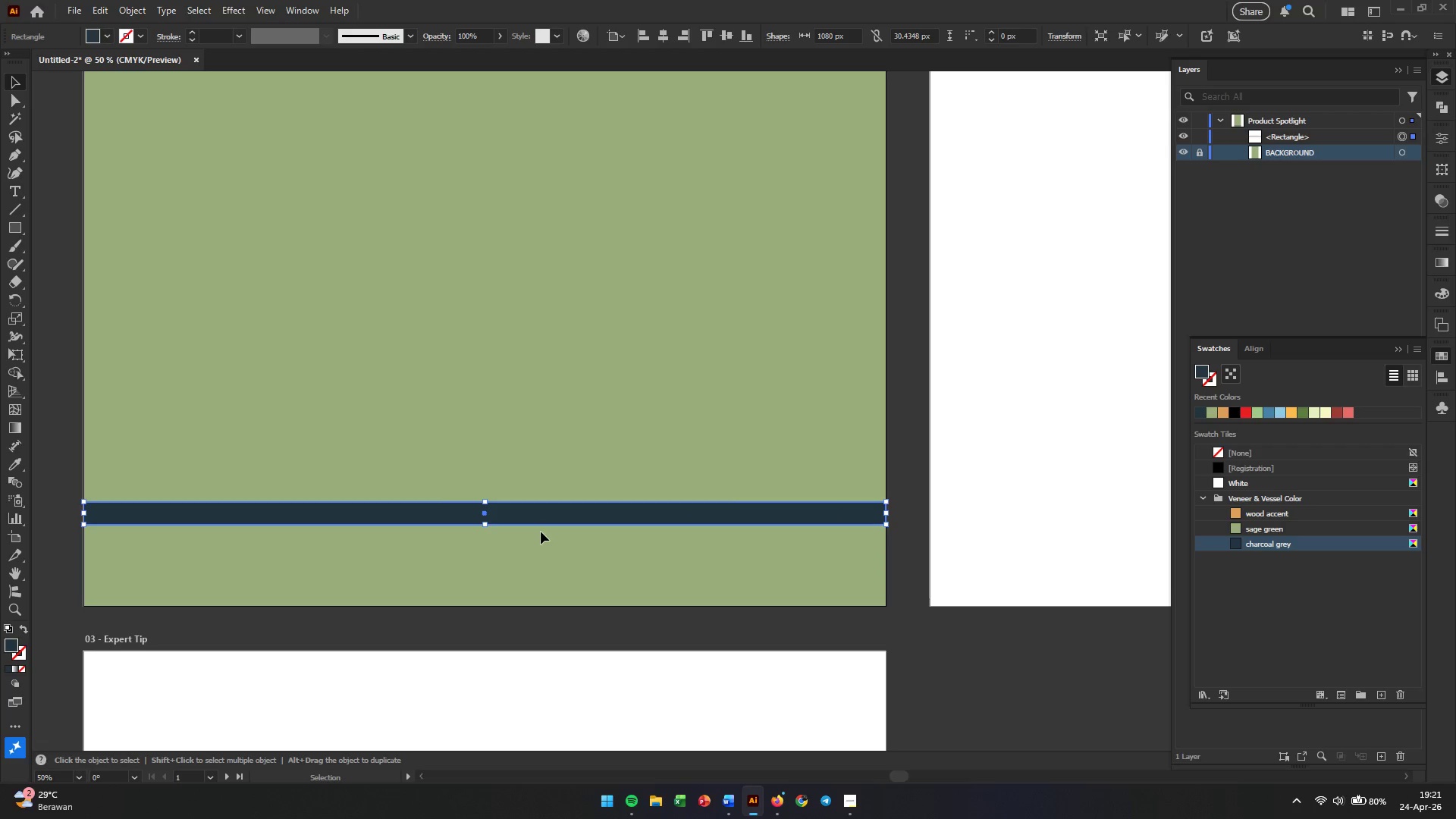 
hold_key(key=ShiftLeft, duration=1.03)
 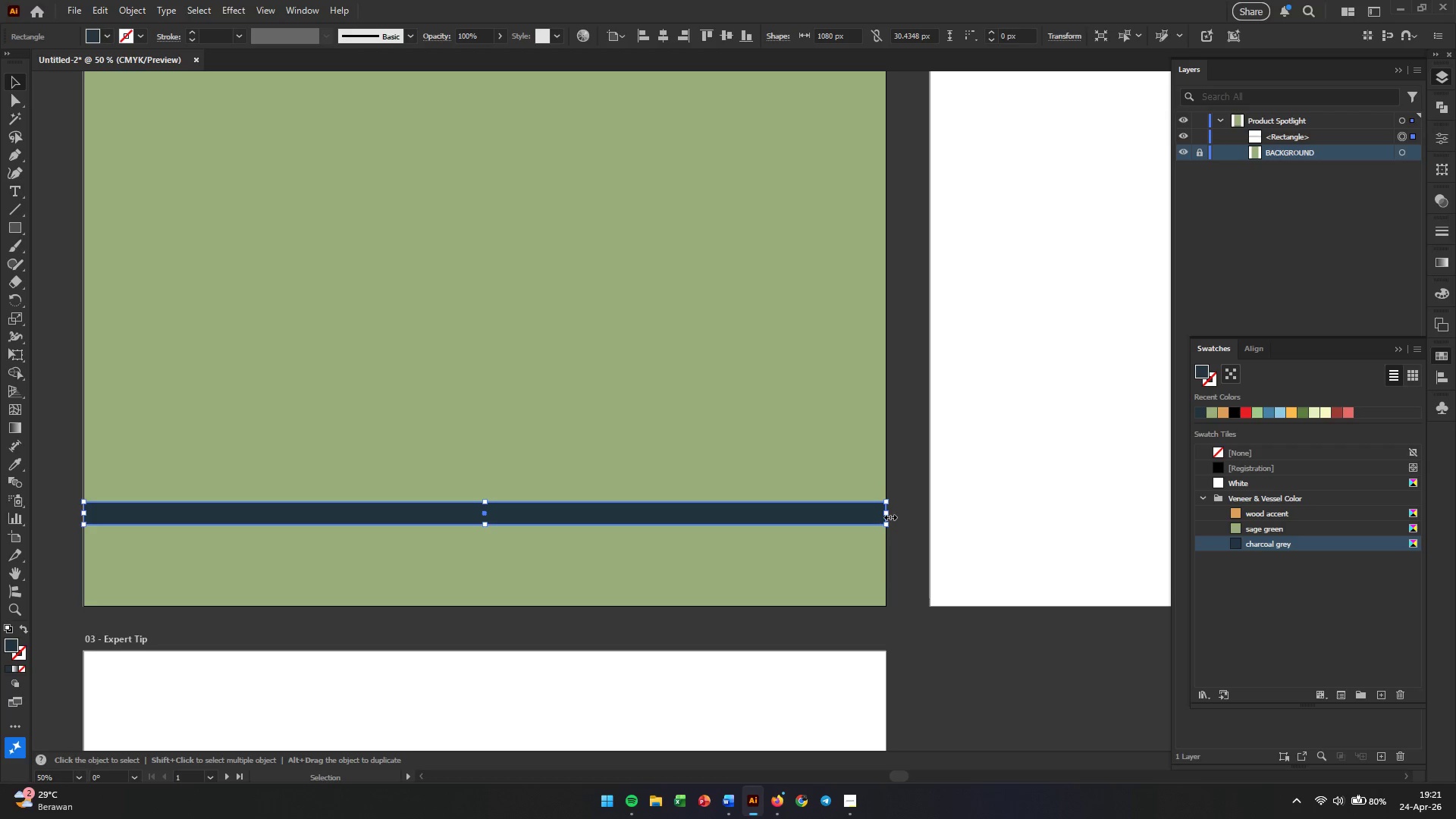 
key(Alt+AltLeft)
 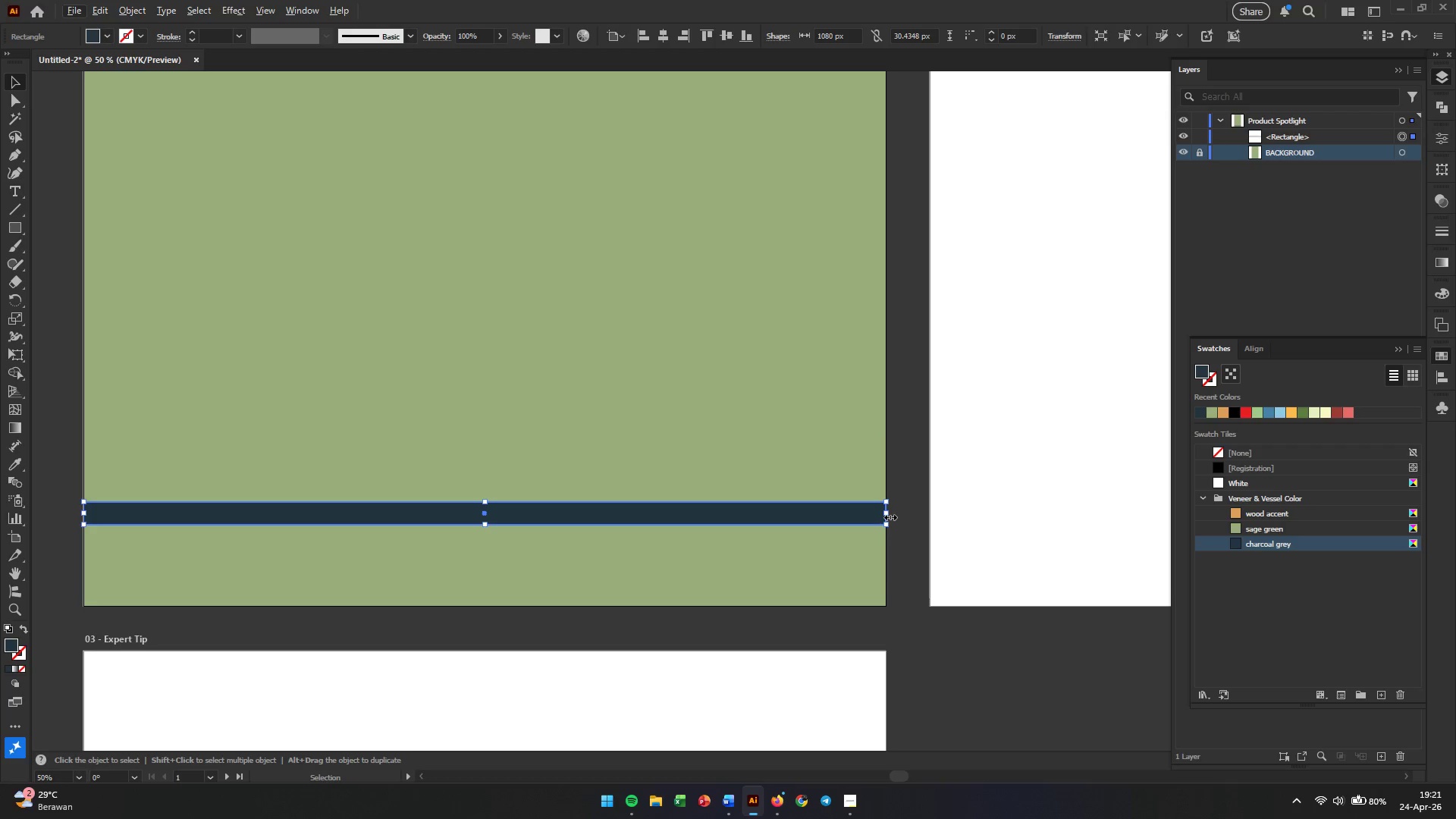 
hold_key(key=ShiftLeft, duration=1.86)
left_click_drag(start_coordinate=[889, 516], to_coordinate=[609, 529])
 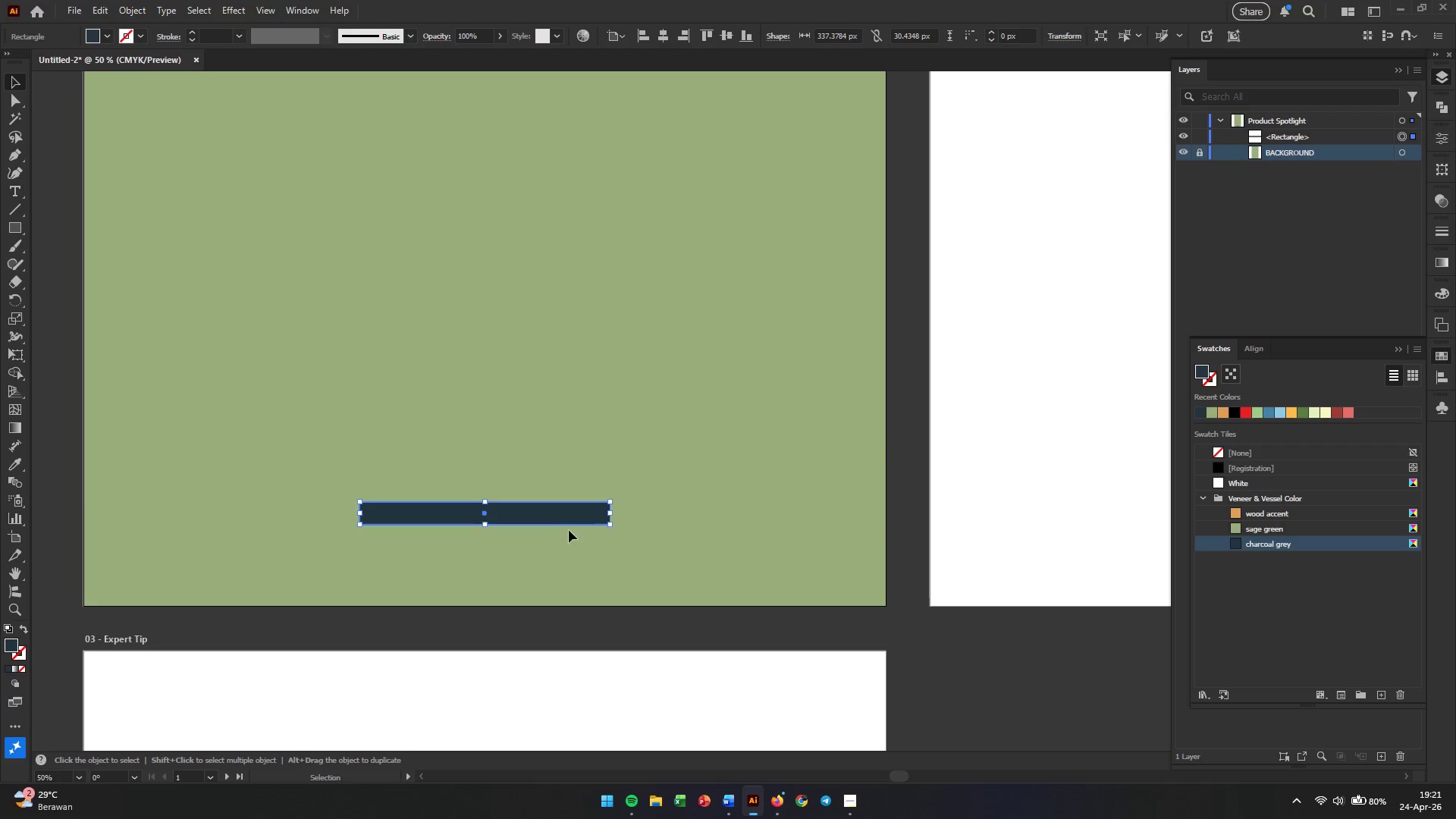 
hold_key(key=AltLeft, duration=5.81)
 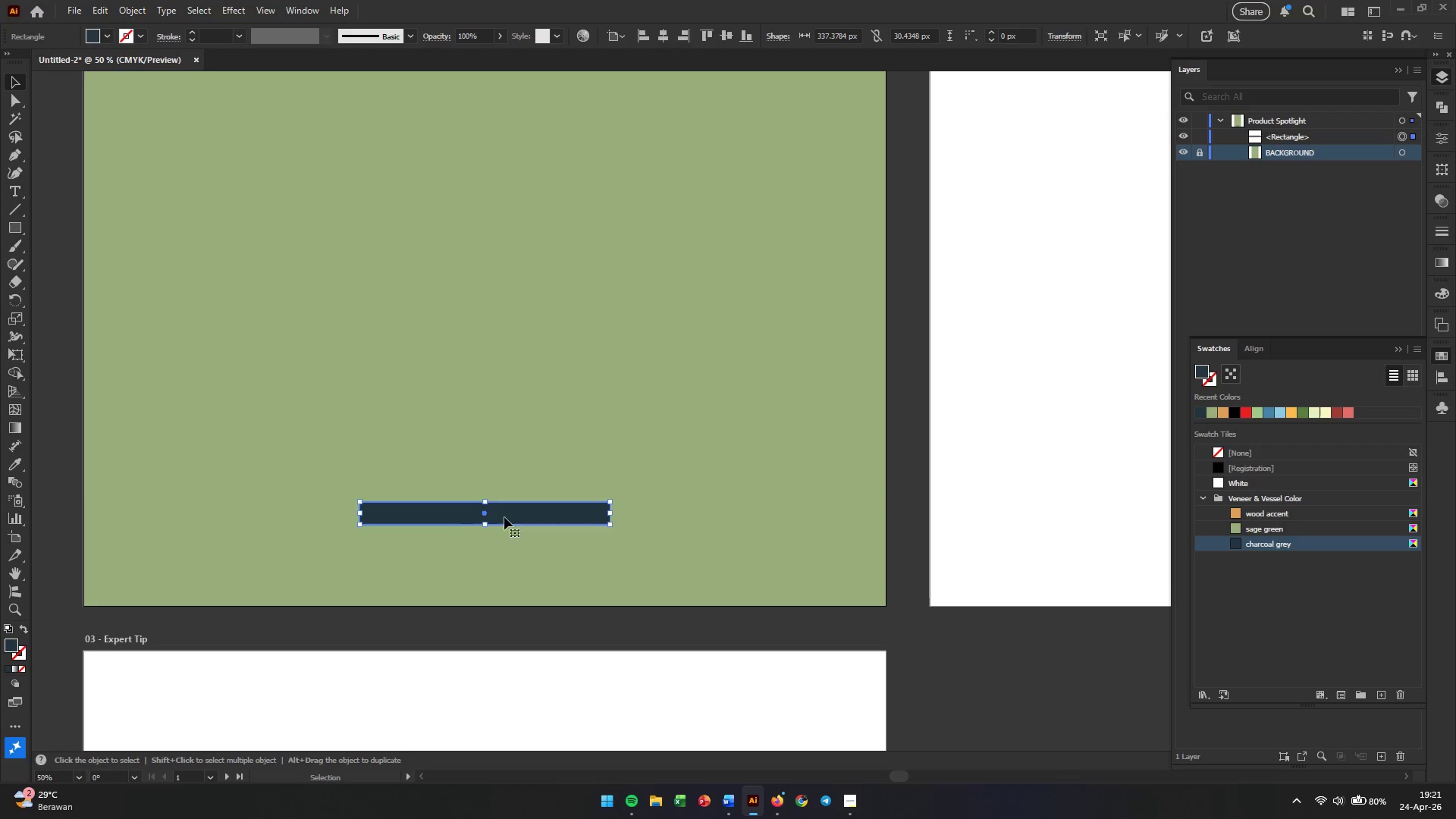 
left_click([293, 488])
 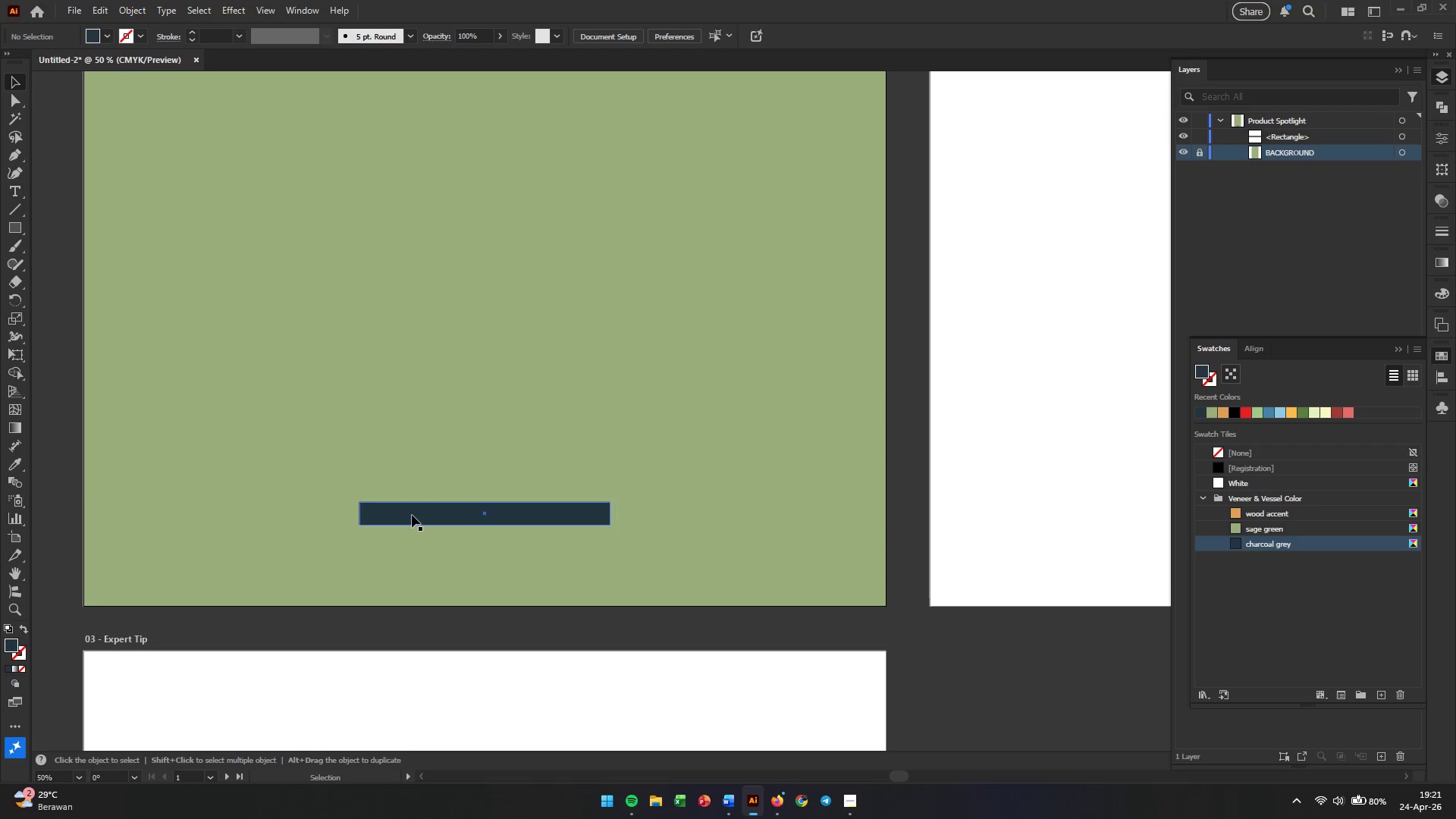 
hold_key(key=AltLeft, duration=2.05)
left_click_drag(start_coordinate=[414, 515], to_coordinate=[138, 525])
 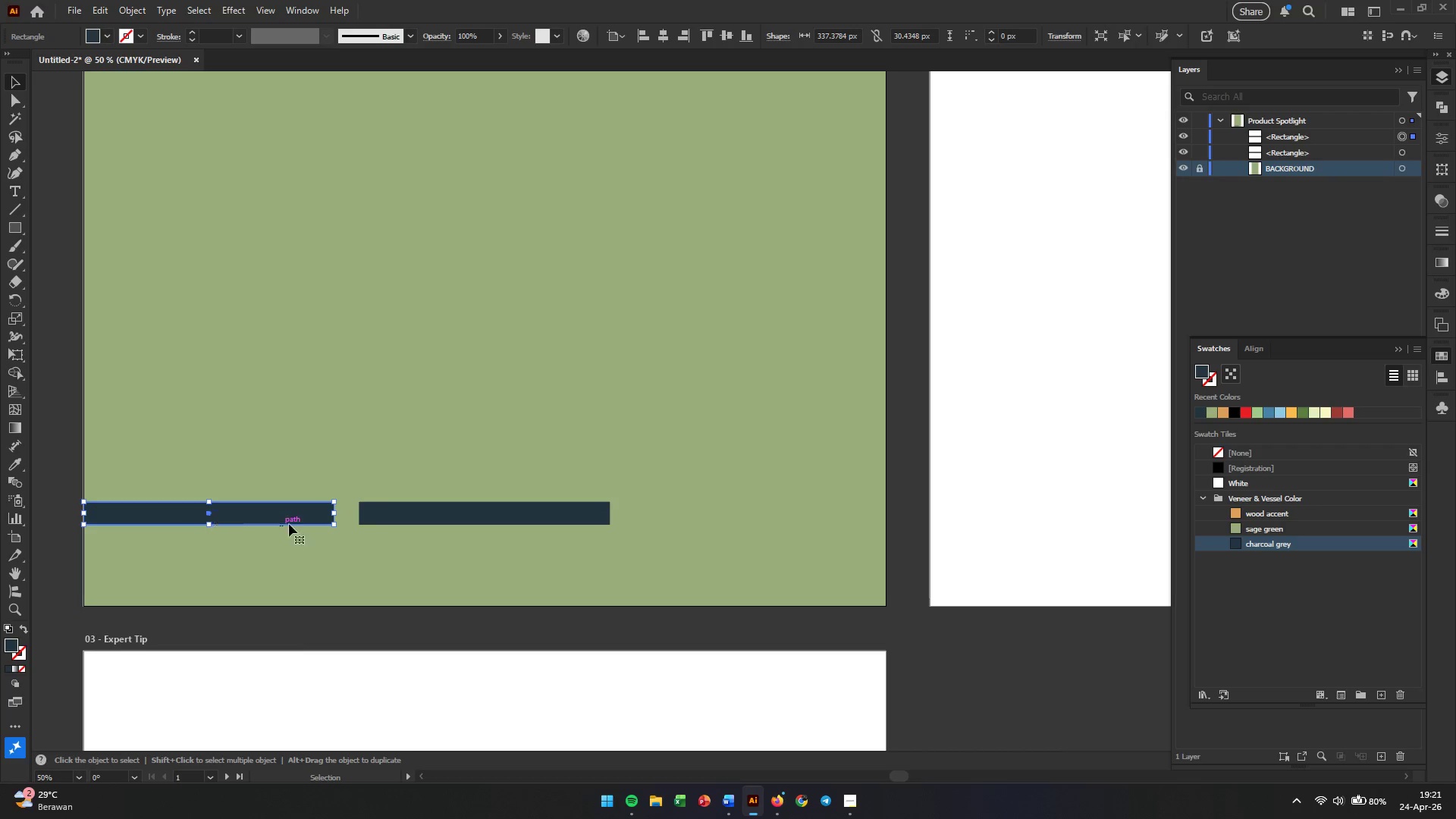 
hold_key(key=ShiftLeft, duration=1.8)
 